 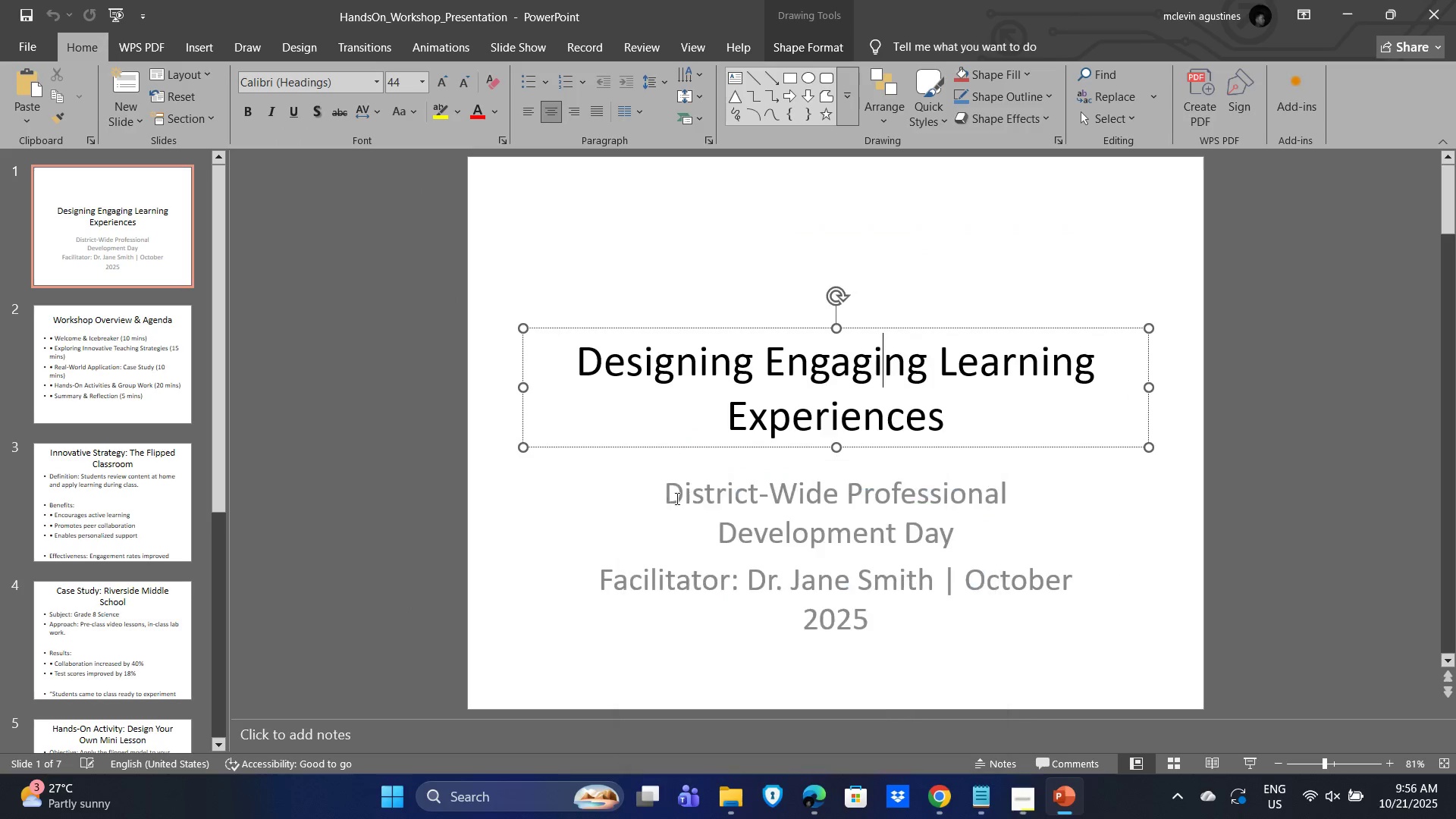 
left_click([1009, 499])
 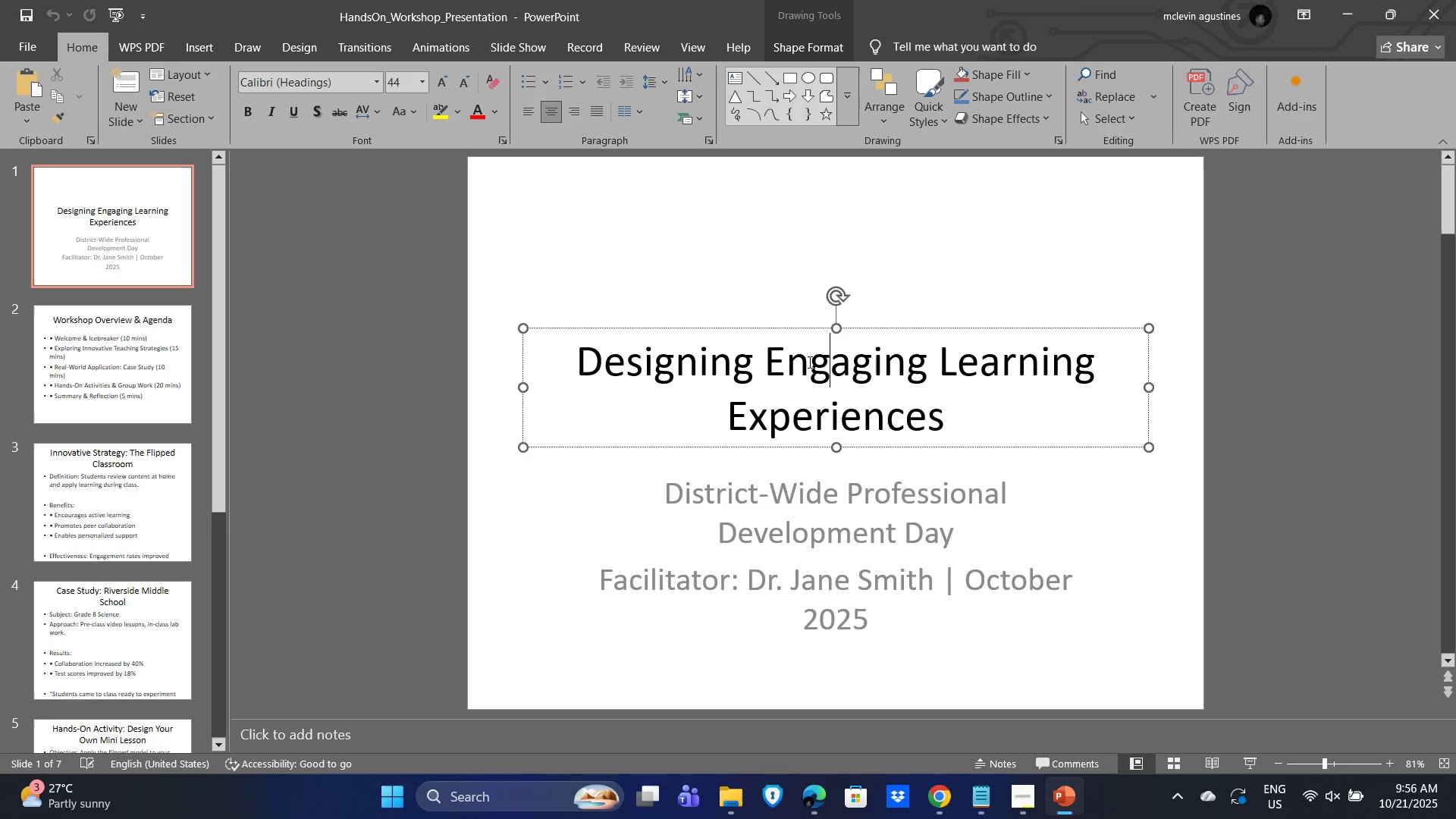 
left_click_drag(start_coordinate=[824, 328], to_coordinate=[827, 233])
 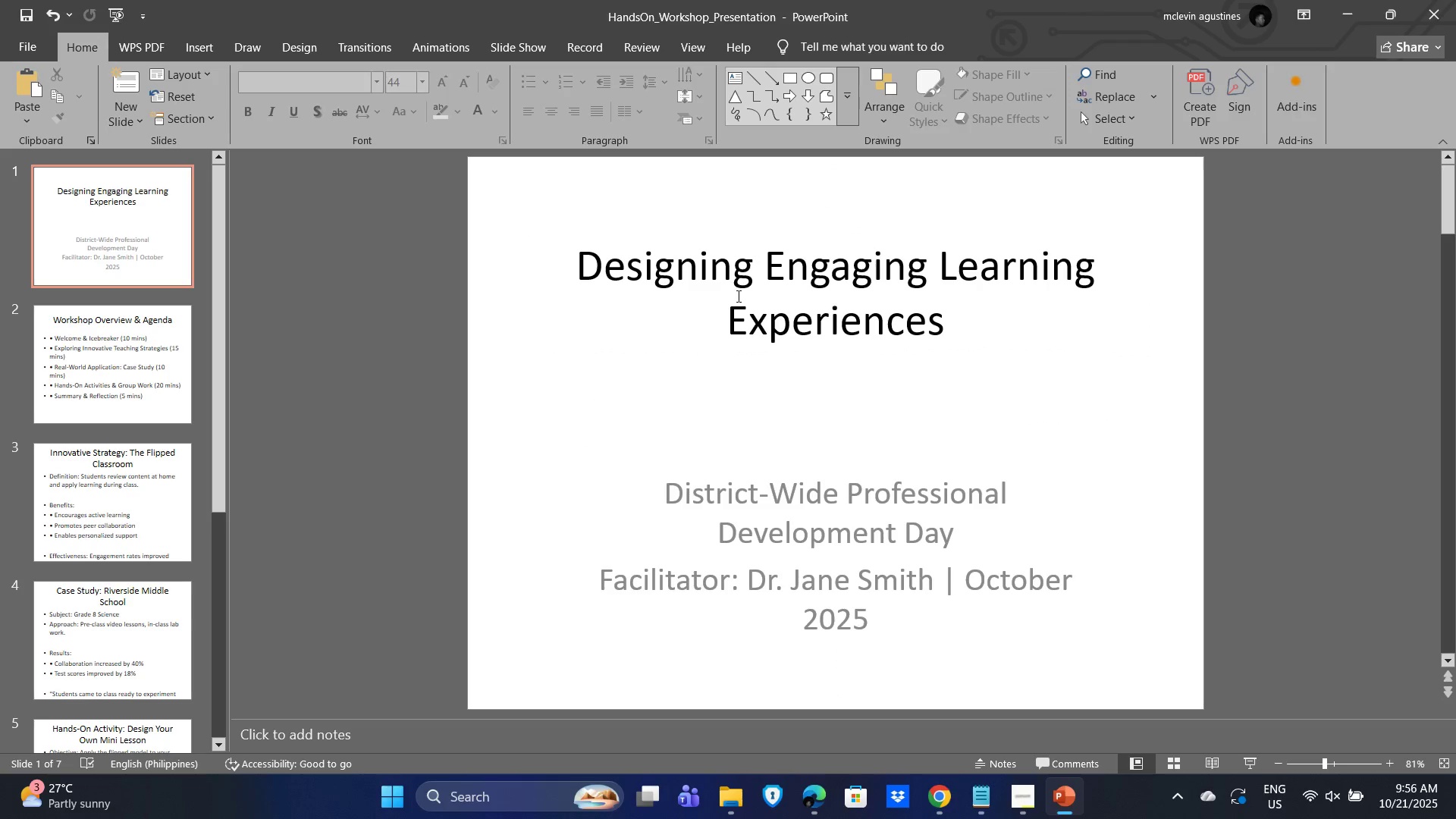 
double_click([737, 296])
 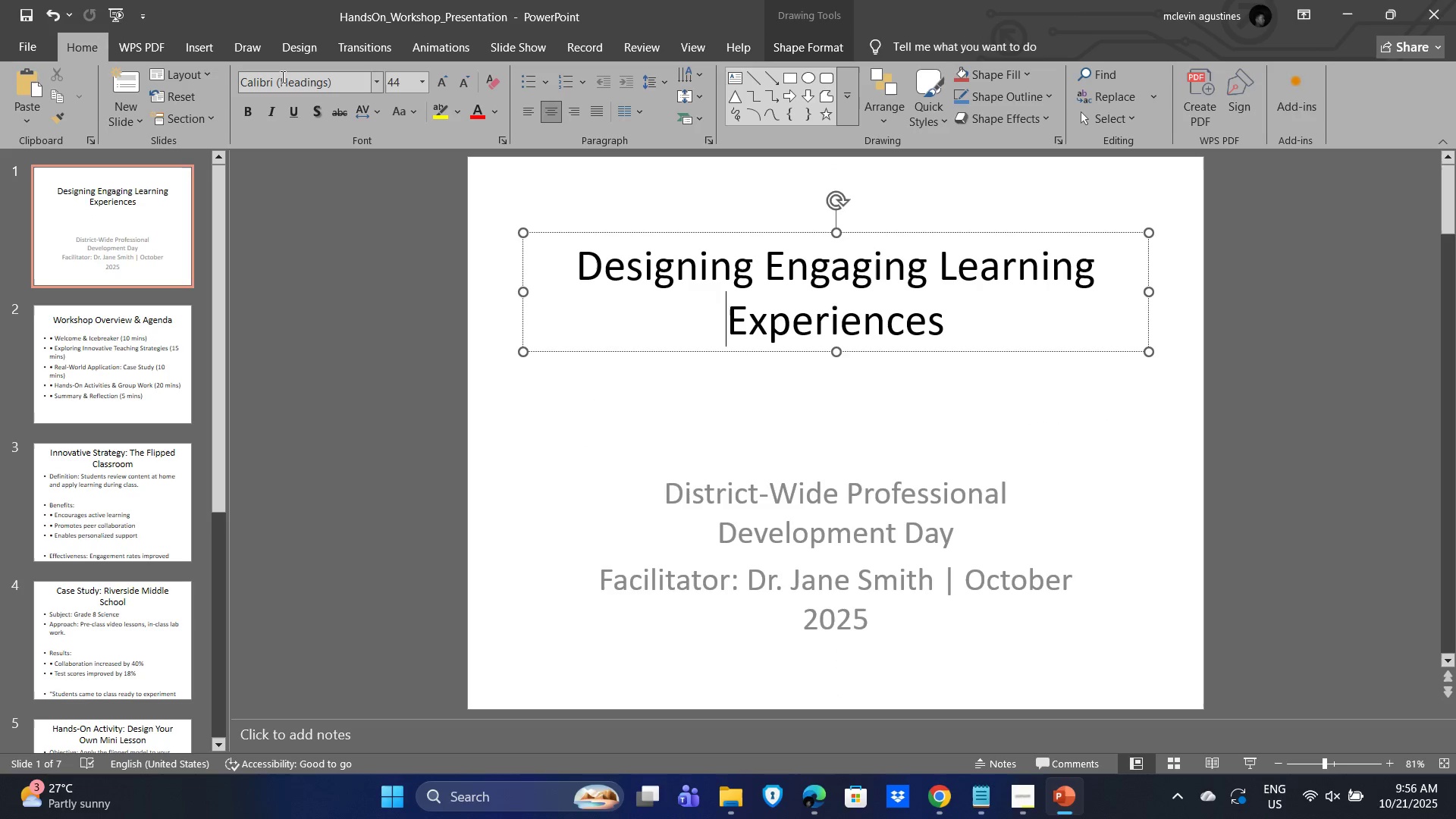 
key(Alt+Tab)
 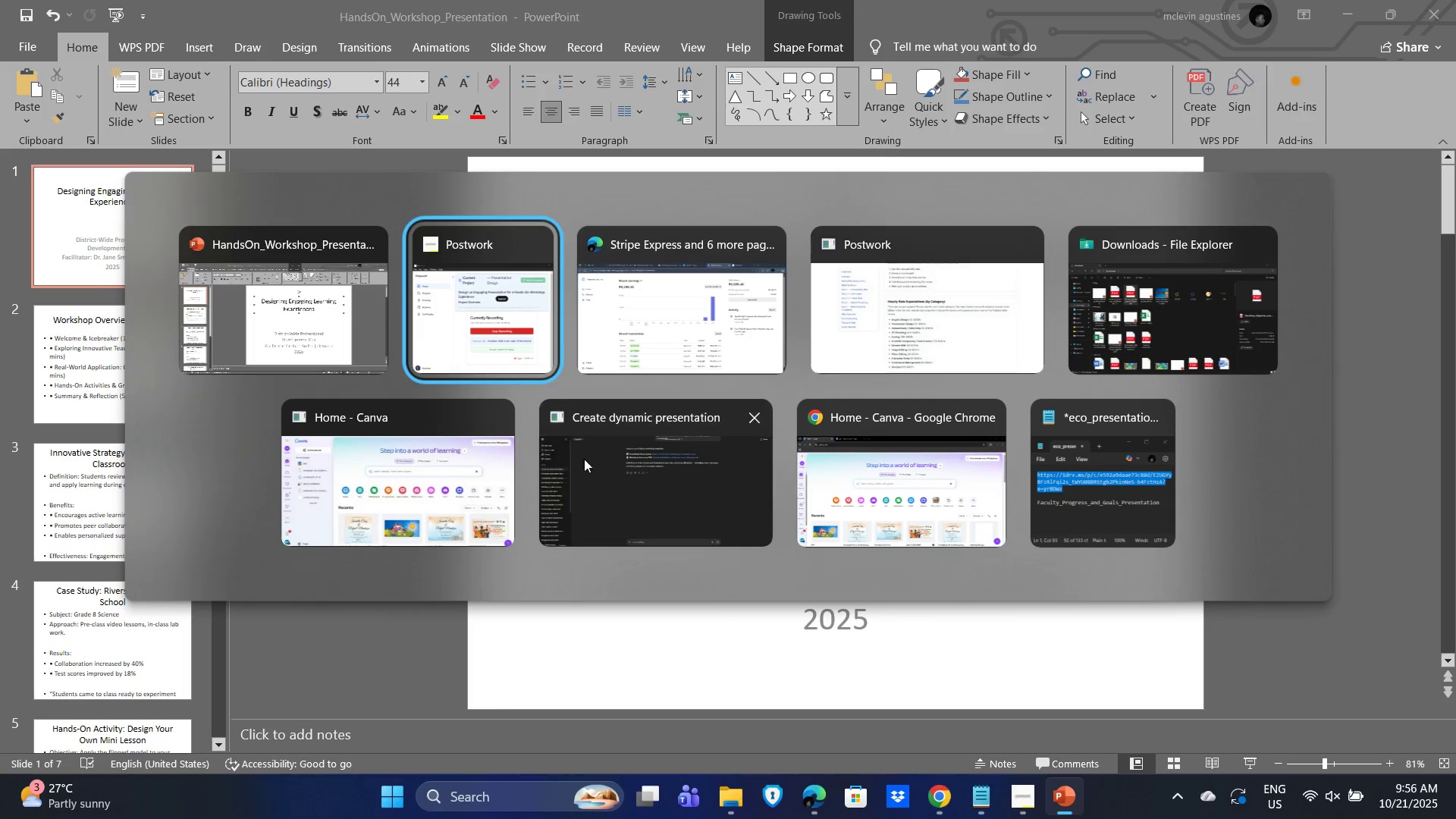 
left_click([642, 497])
 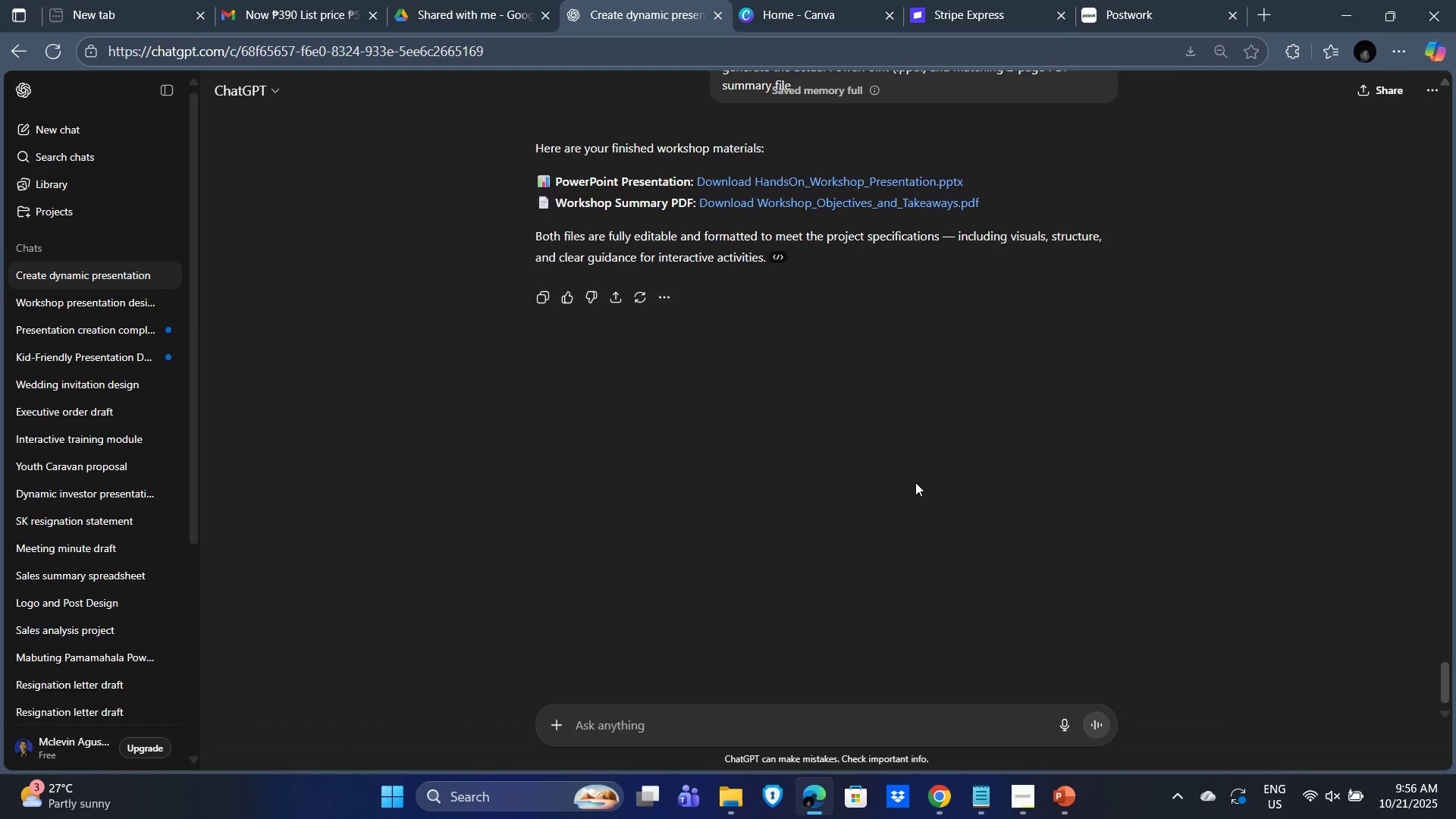 
scroll: coordinate [1059, 464], scroll_direction: up, amount: 26.0
 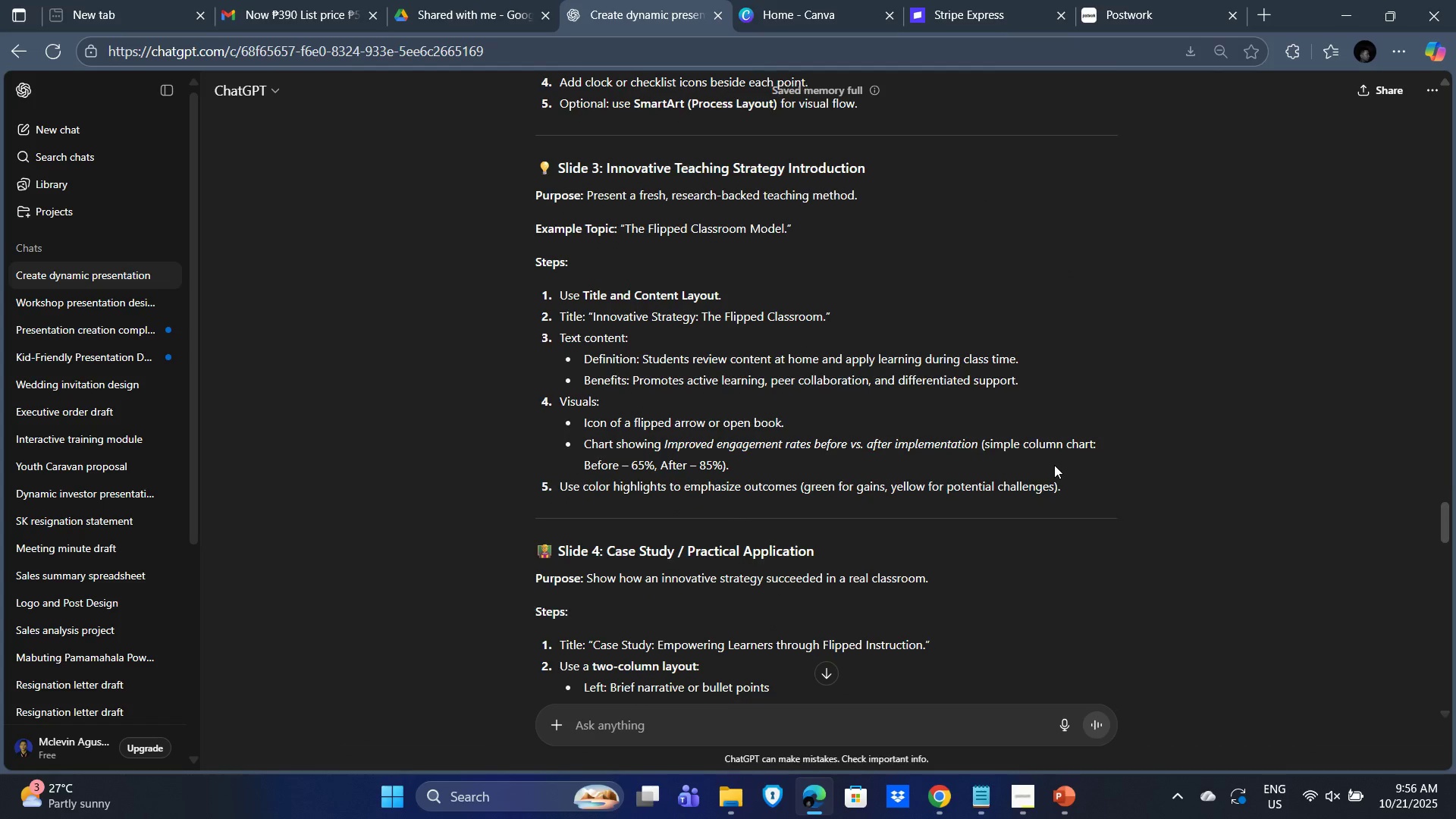 
scroll: coordinate [1053, 466], scroll_direction: down, amount: 19.0
 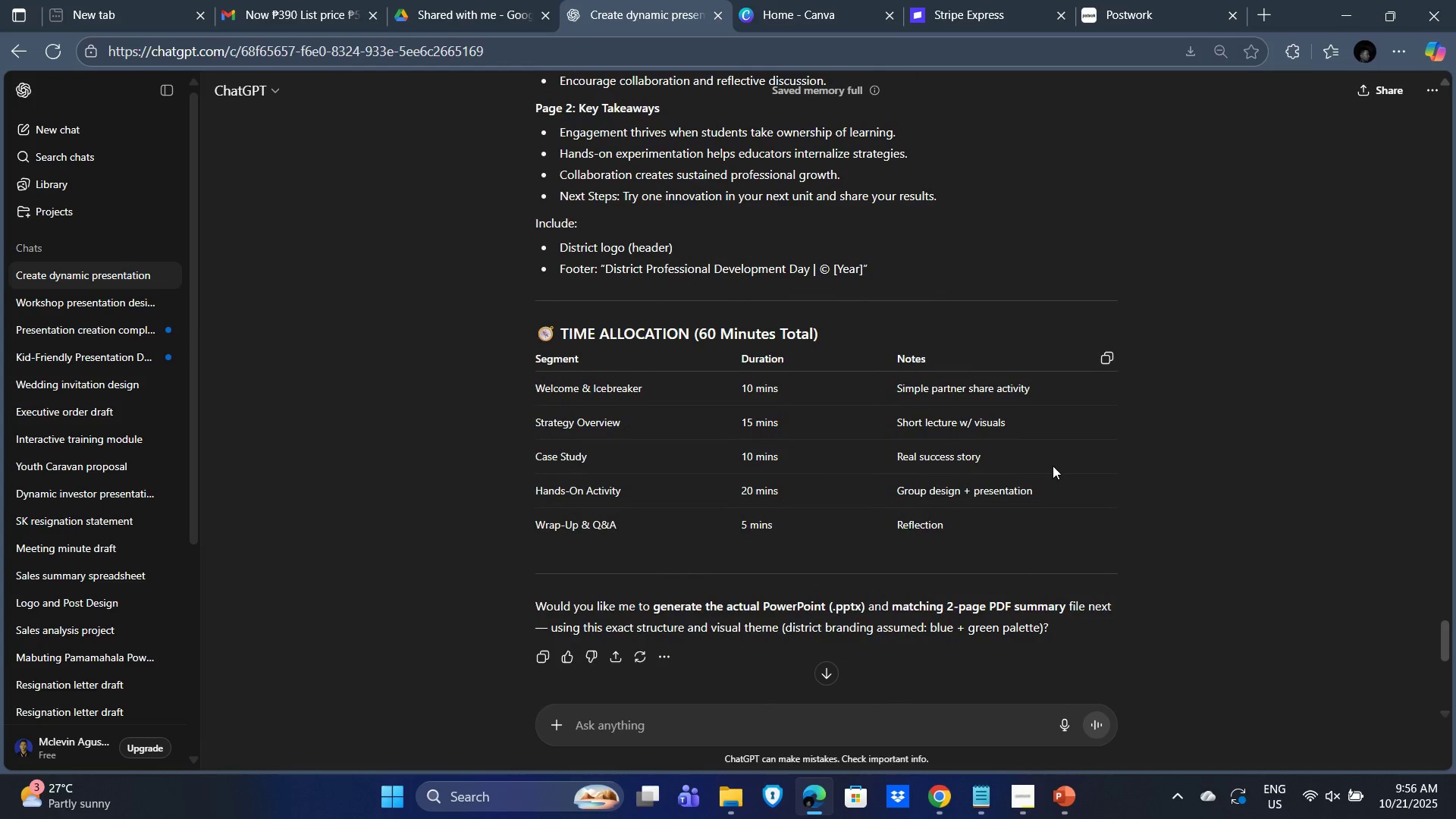 
wait(9.82)
 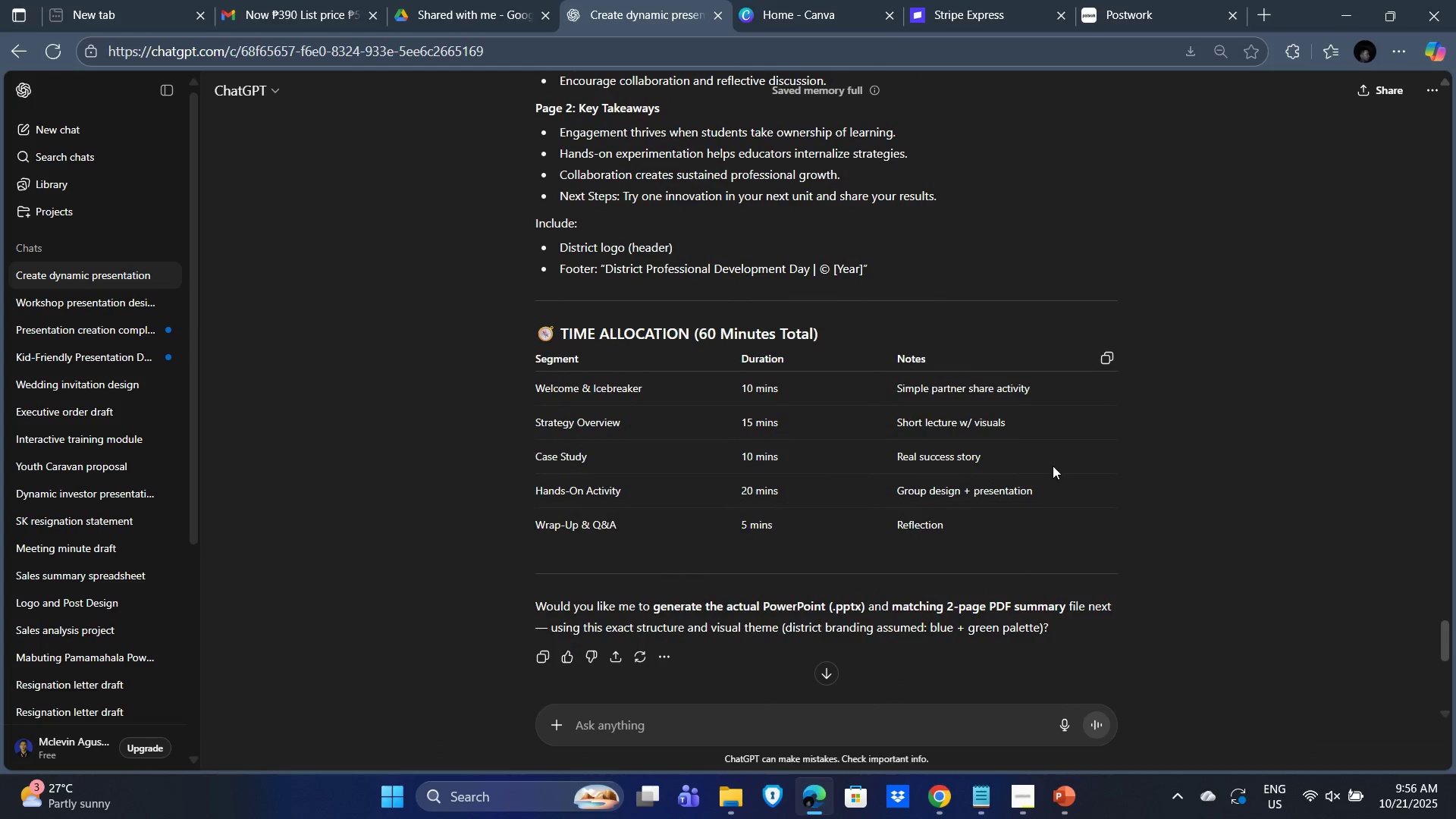 
left_click([1099, 355])
 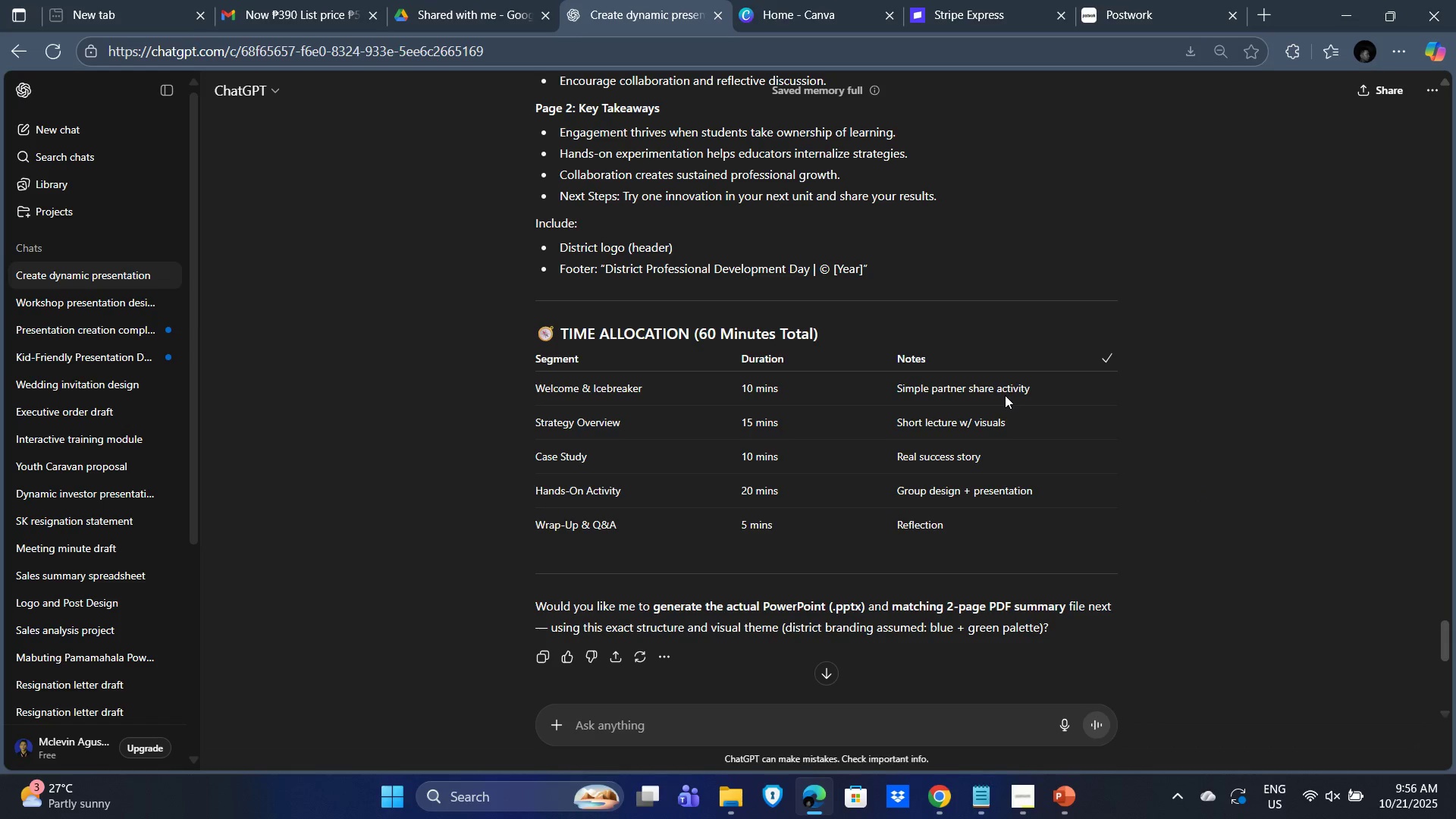 
scroll: coordinate [819, 413], scroll_direction: up, amount: 30.0
 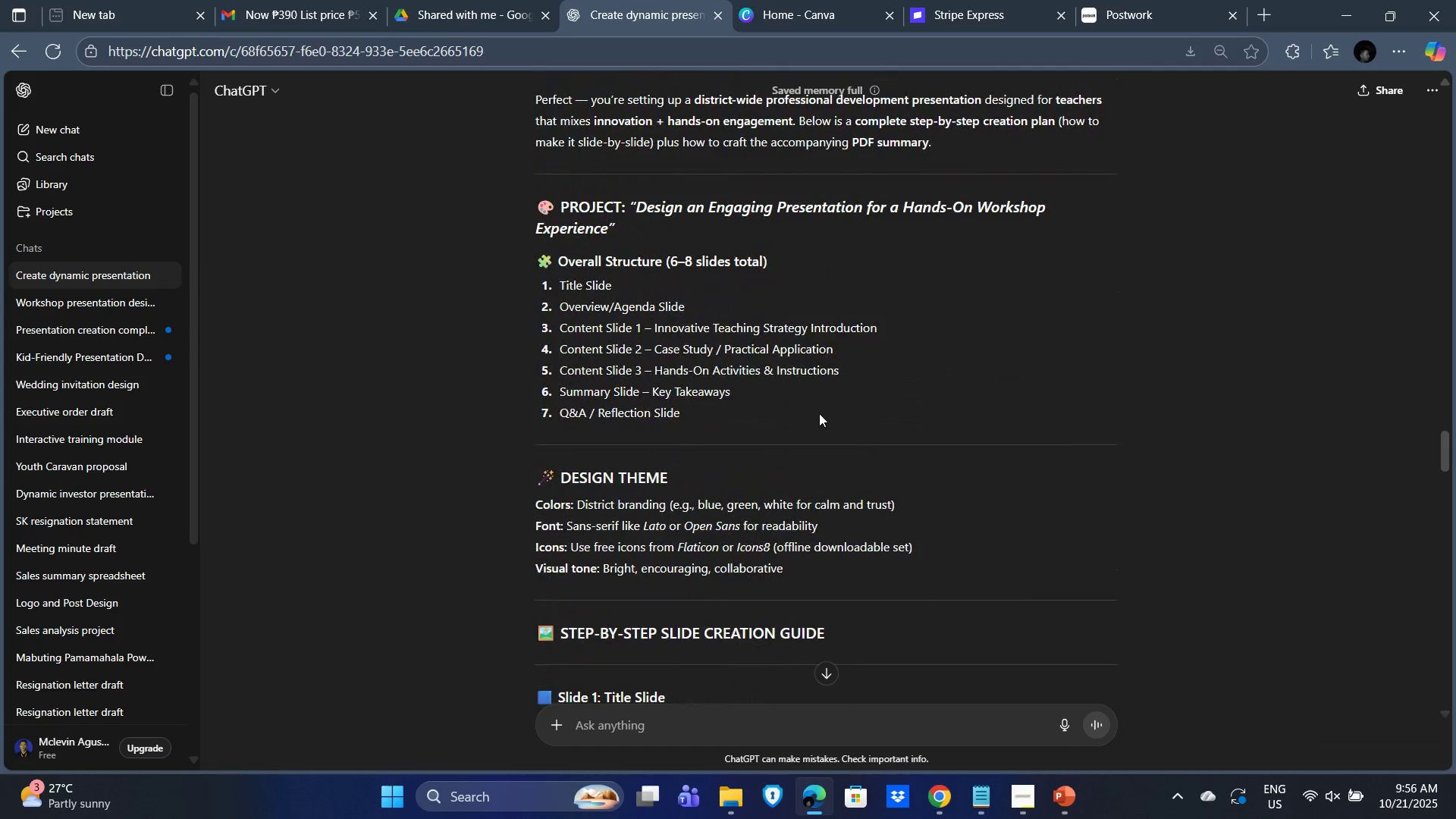 
scroll: coordinate [819, 413], scroll_direction: down, amount: 1.0
 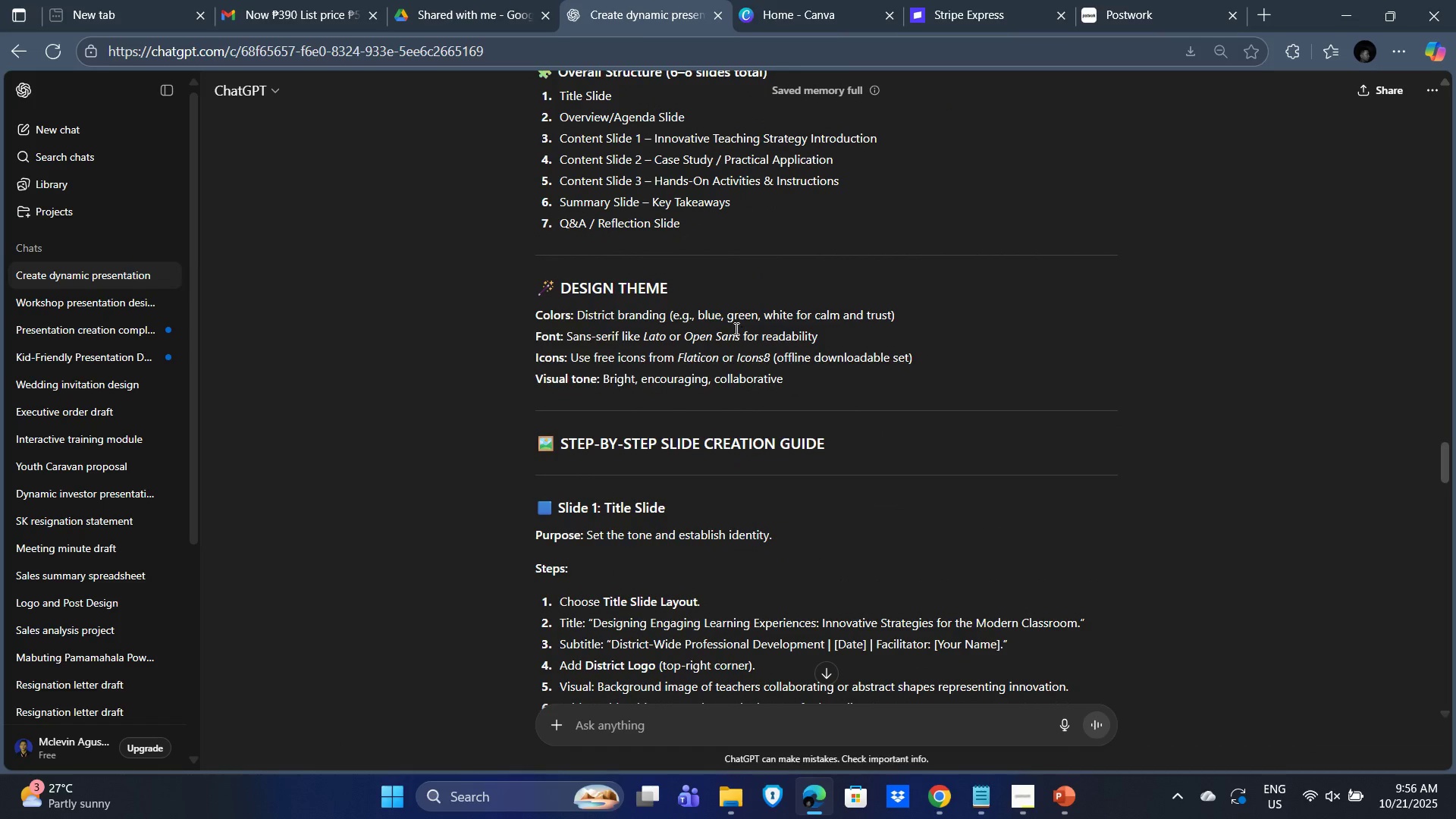 
left_click_drag(start_coordinate=[701, 312], to_coordinate=[891, 308])
 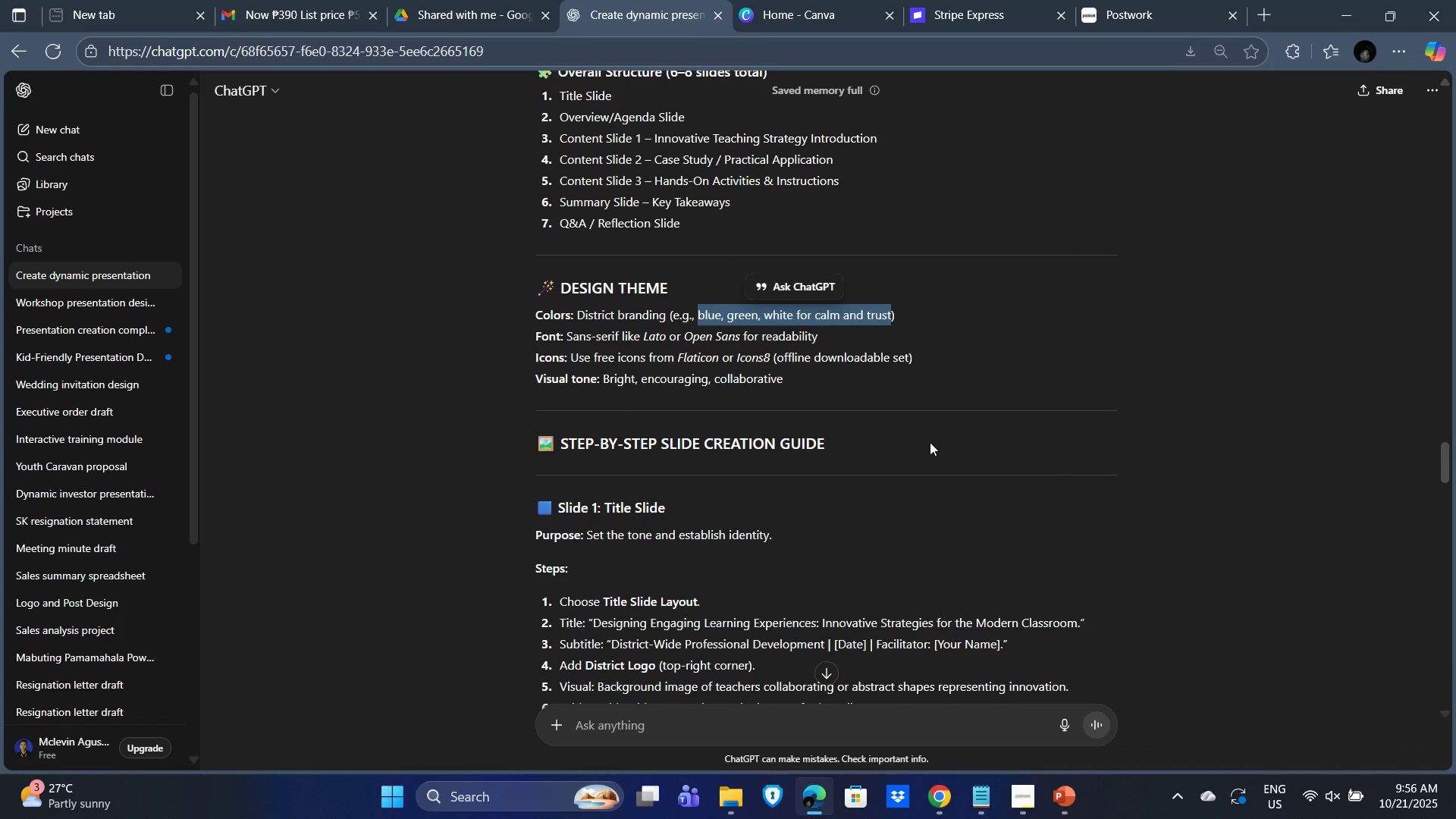 
key(Control+C)
 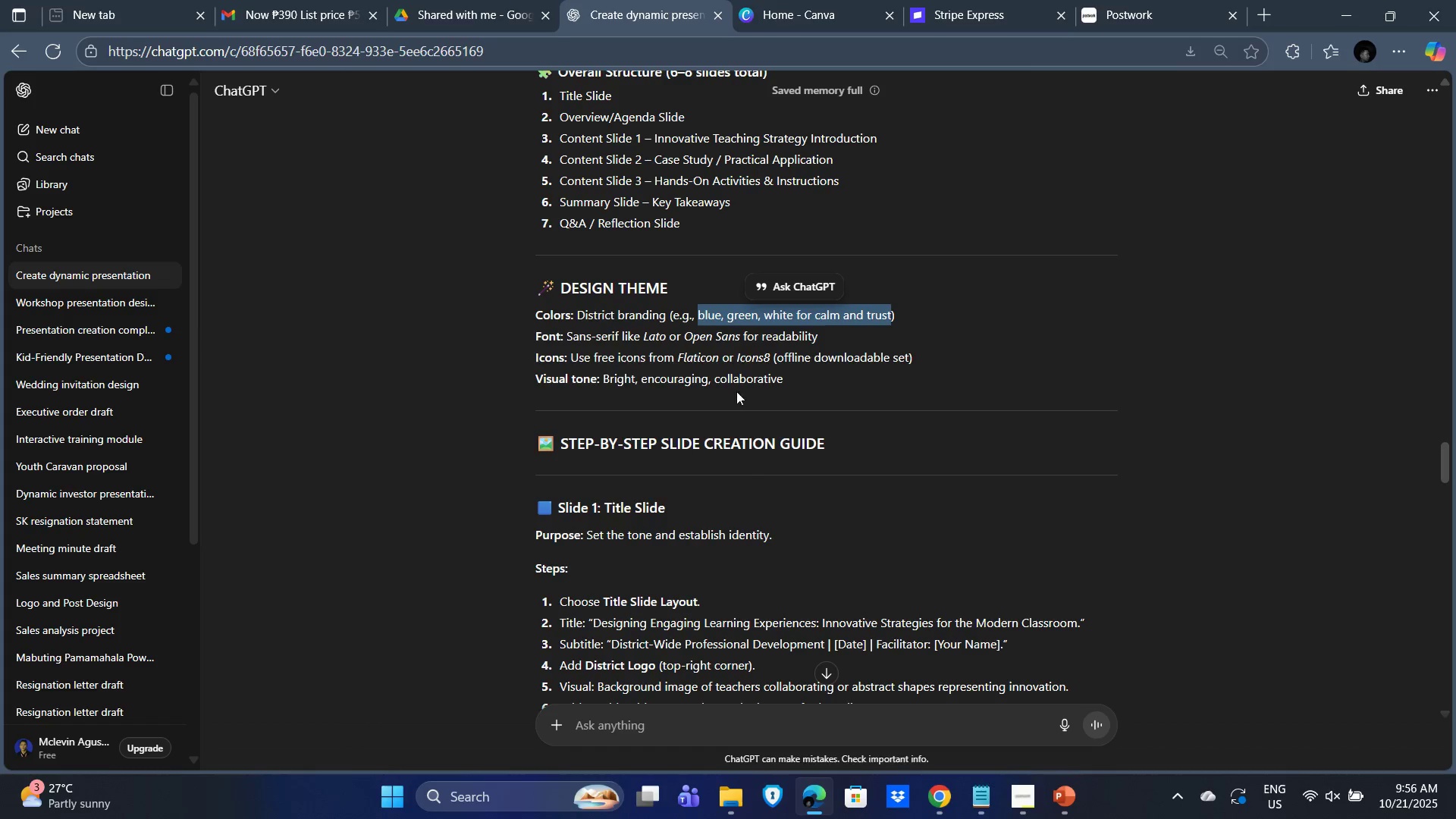 
left_click([636, 362])
 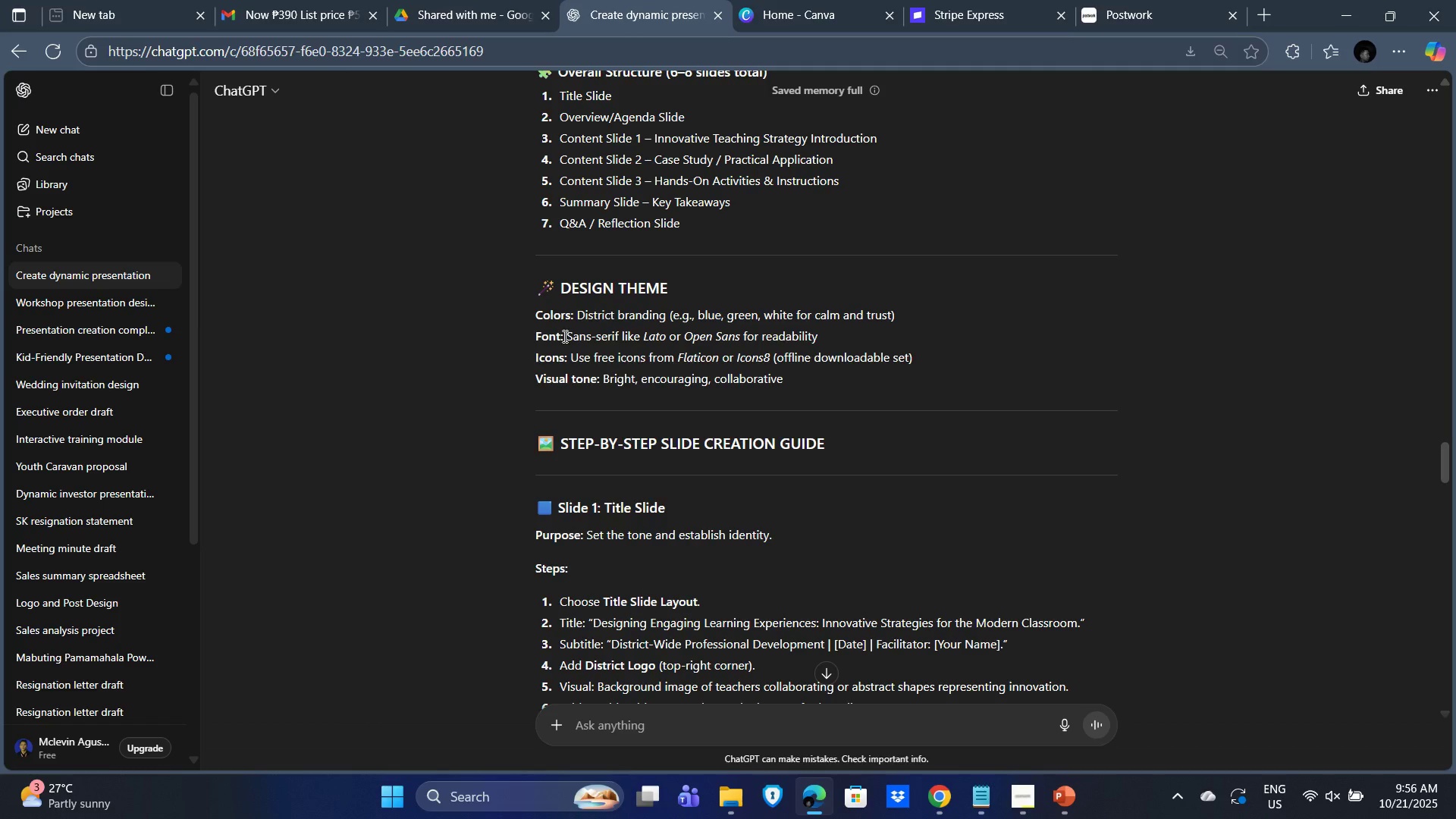 
left_click_drag(start_coordinate=[564, 336], to_coordinate=[814, 334])
 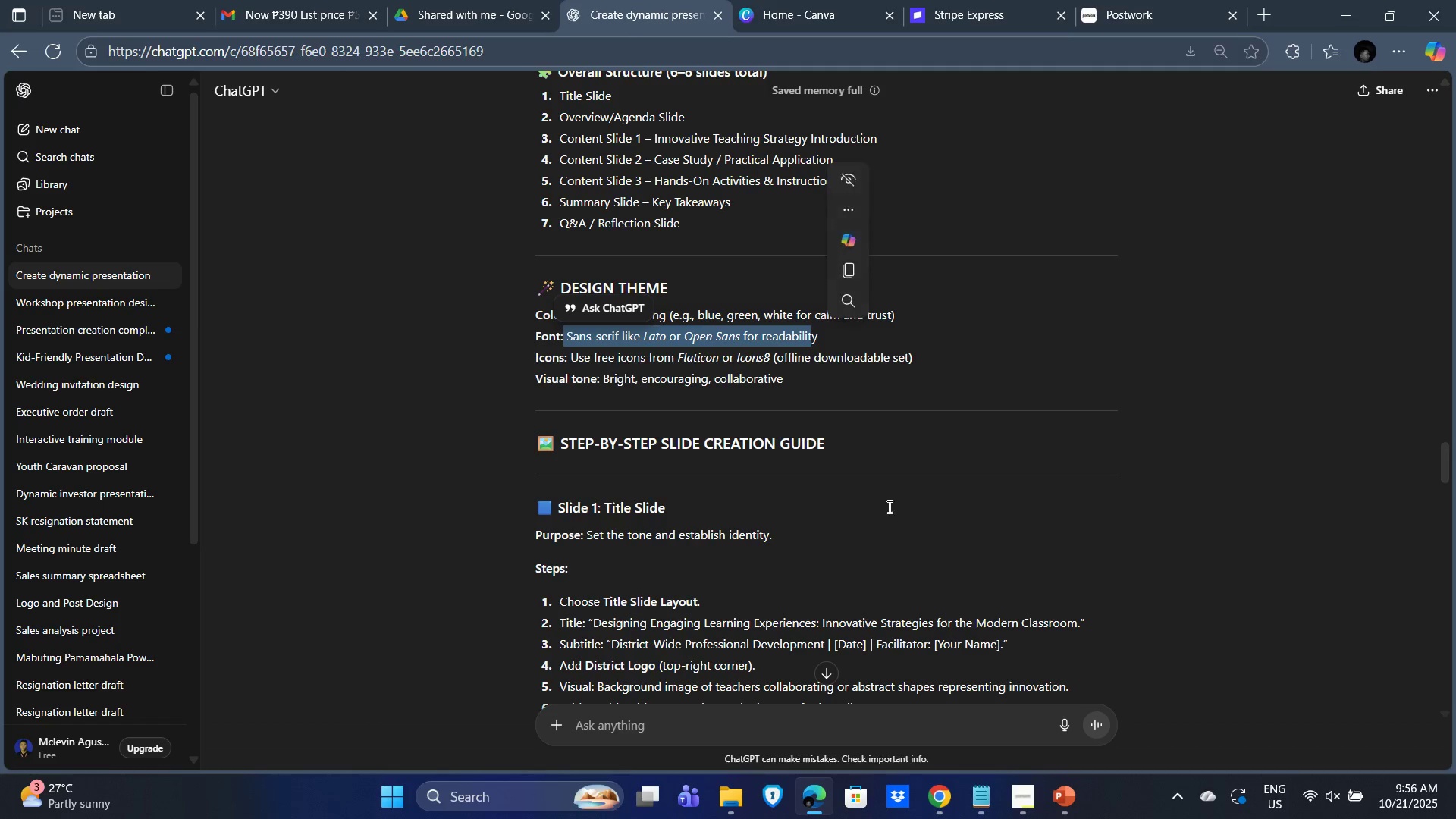 
hold_key(key=AltLeft, duration=1.59)
 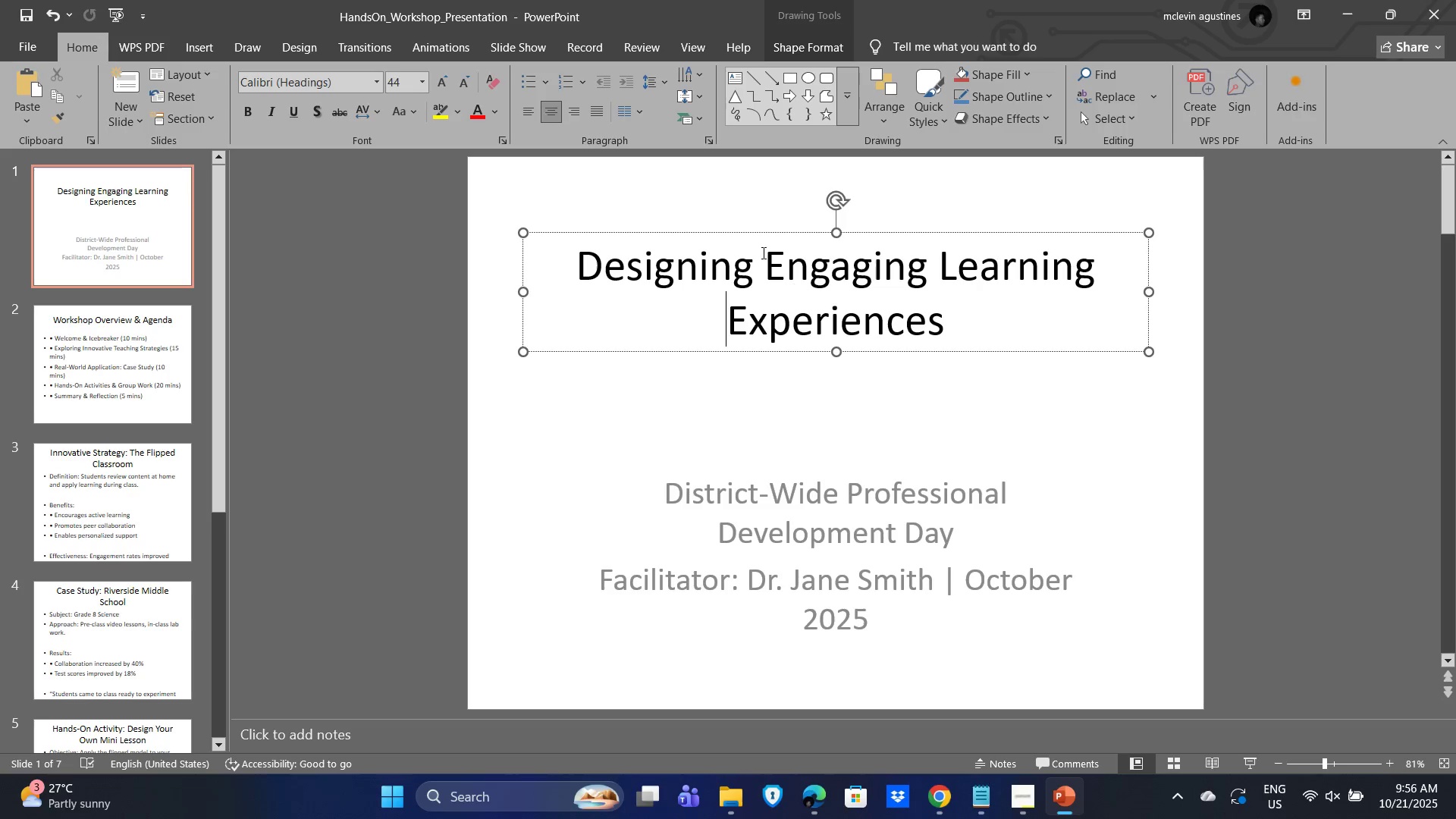 
hold_key(key=Tab, duration=0.35)
 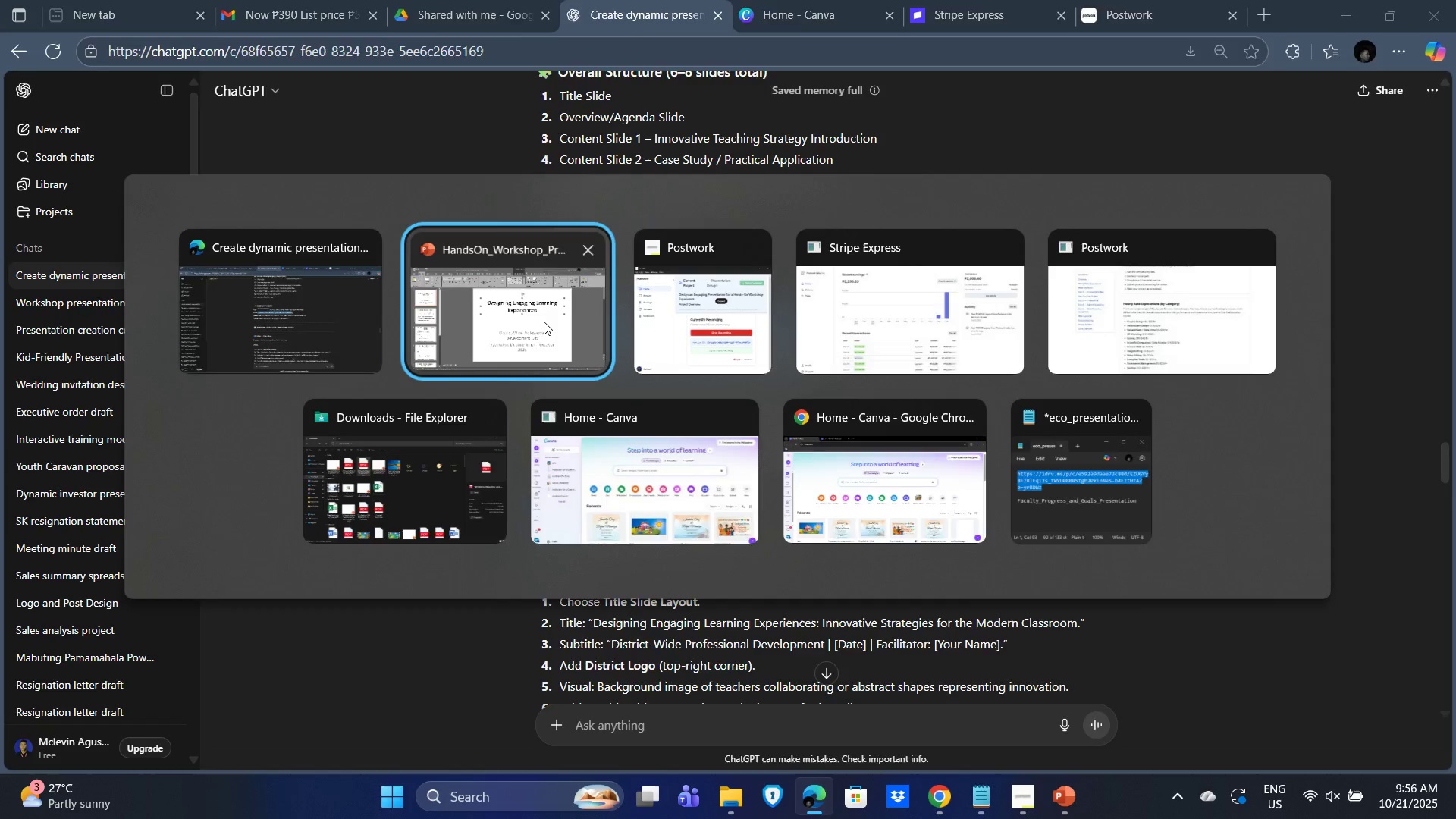 
left_click([544, 322])
 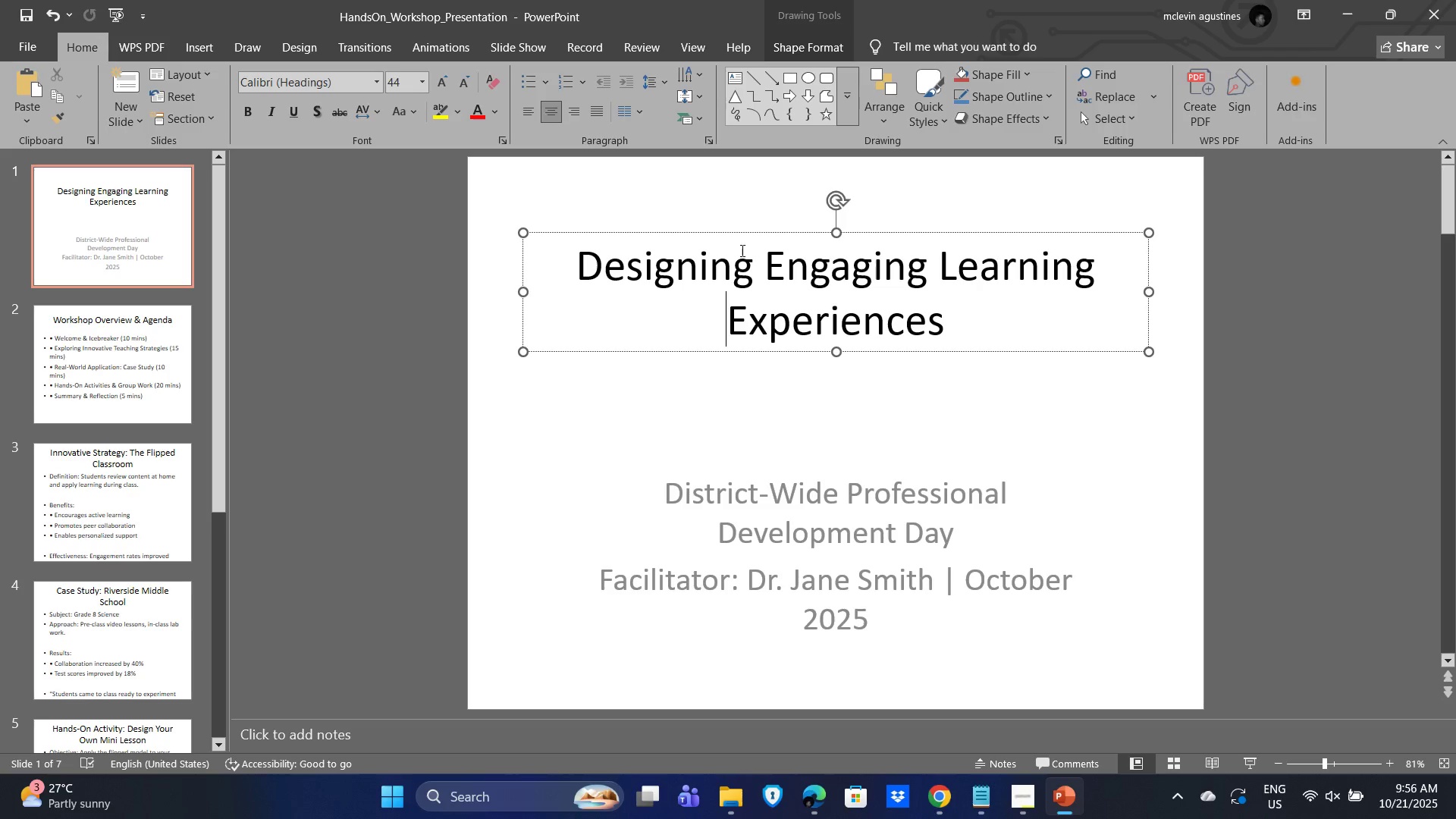 
left_click([668, 188])
 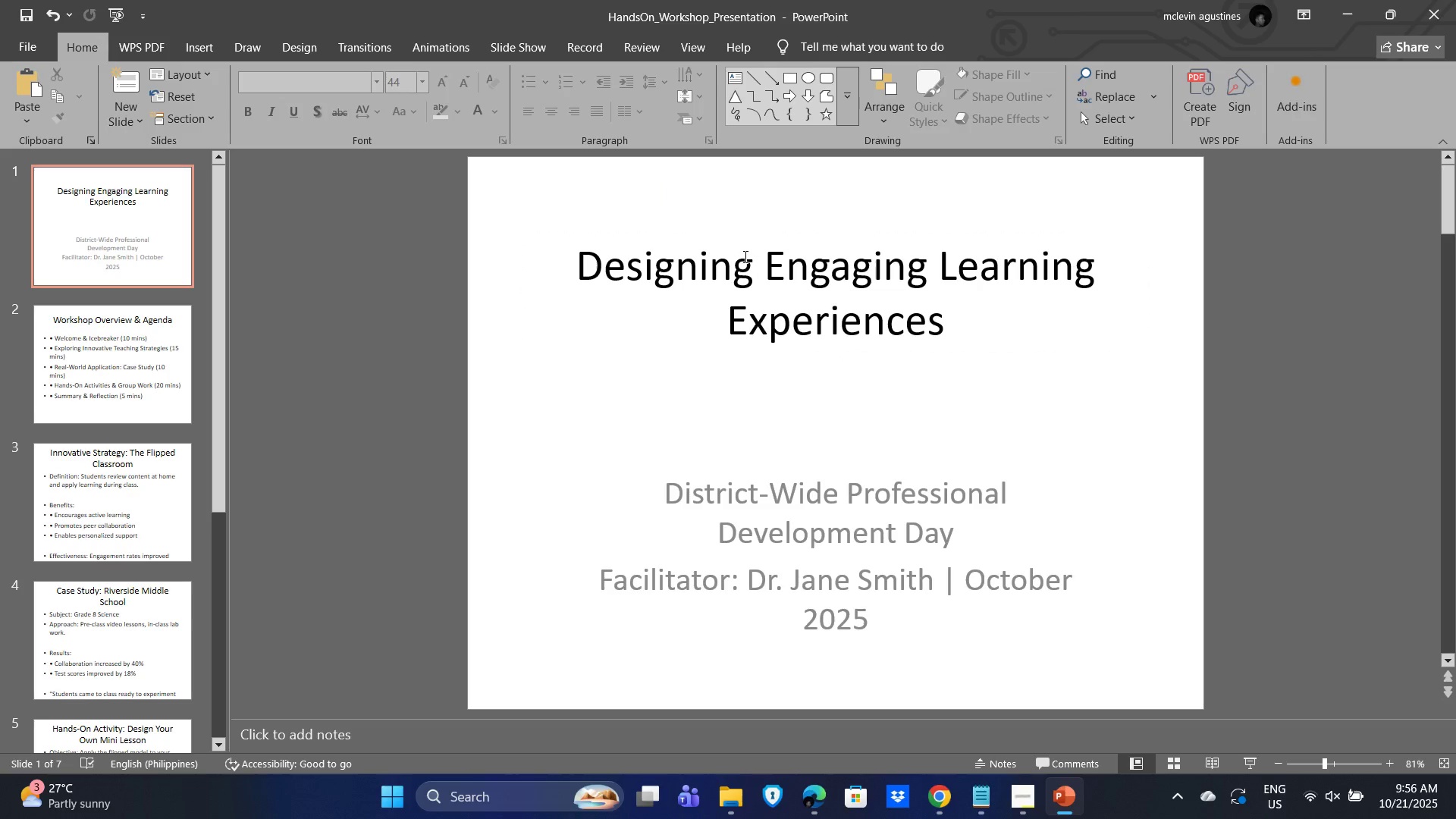 
left_click([744, 256])
 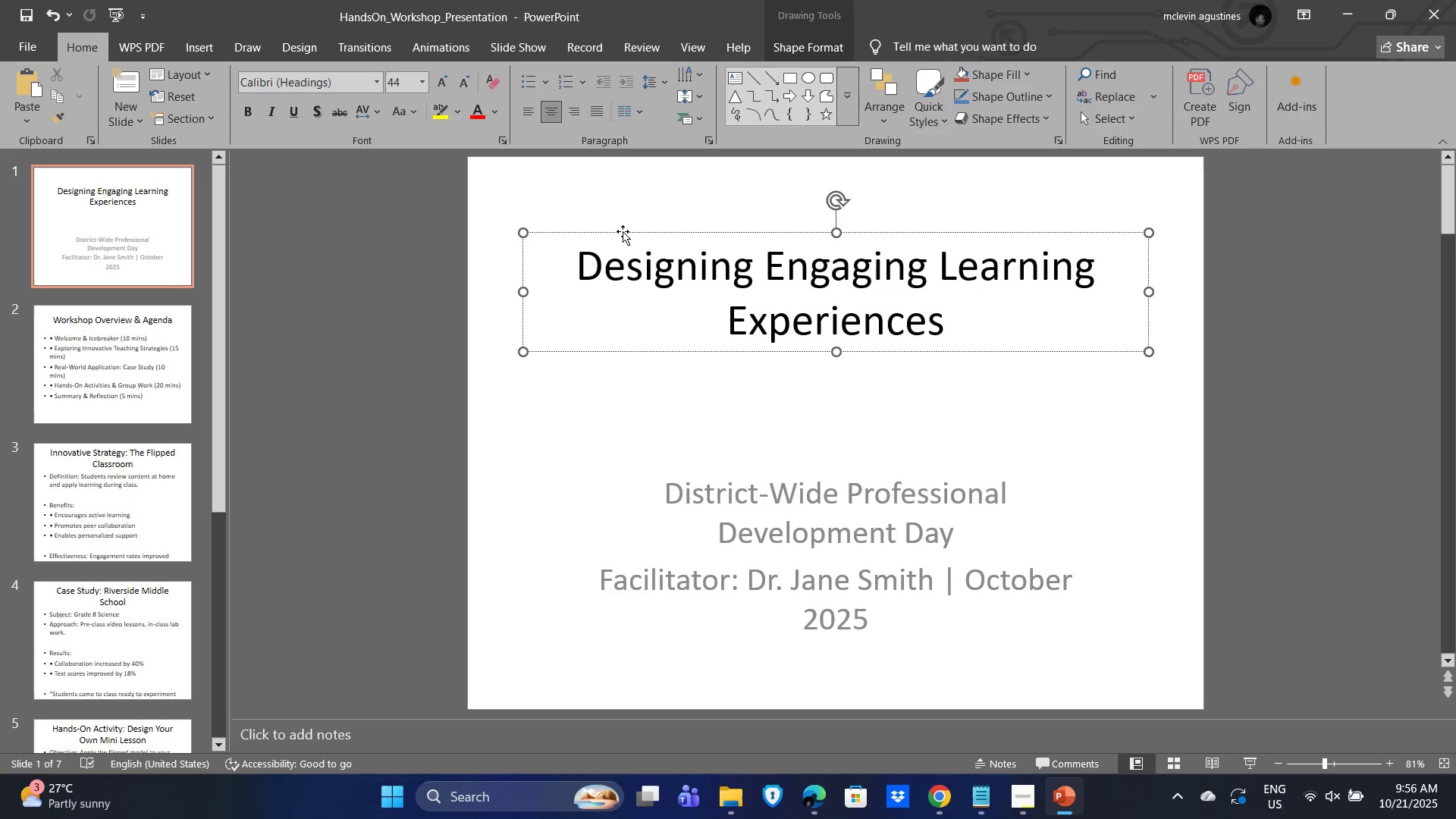 
left_click([623, 231])
 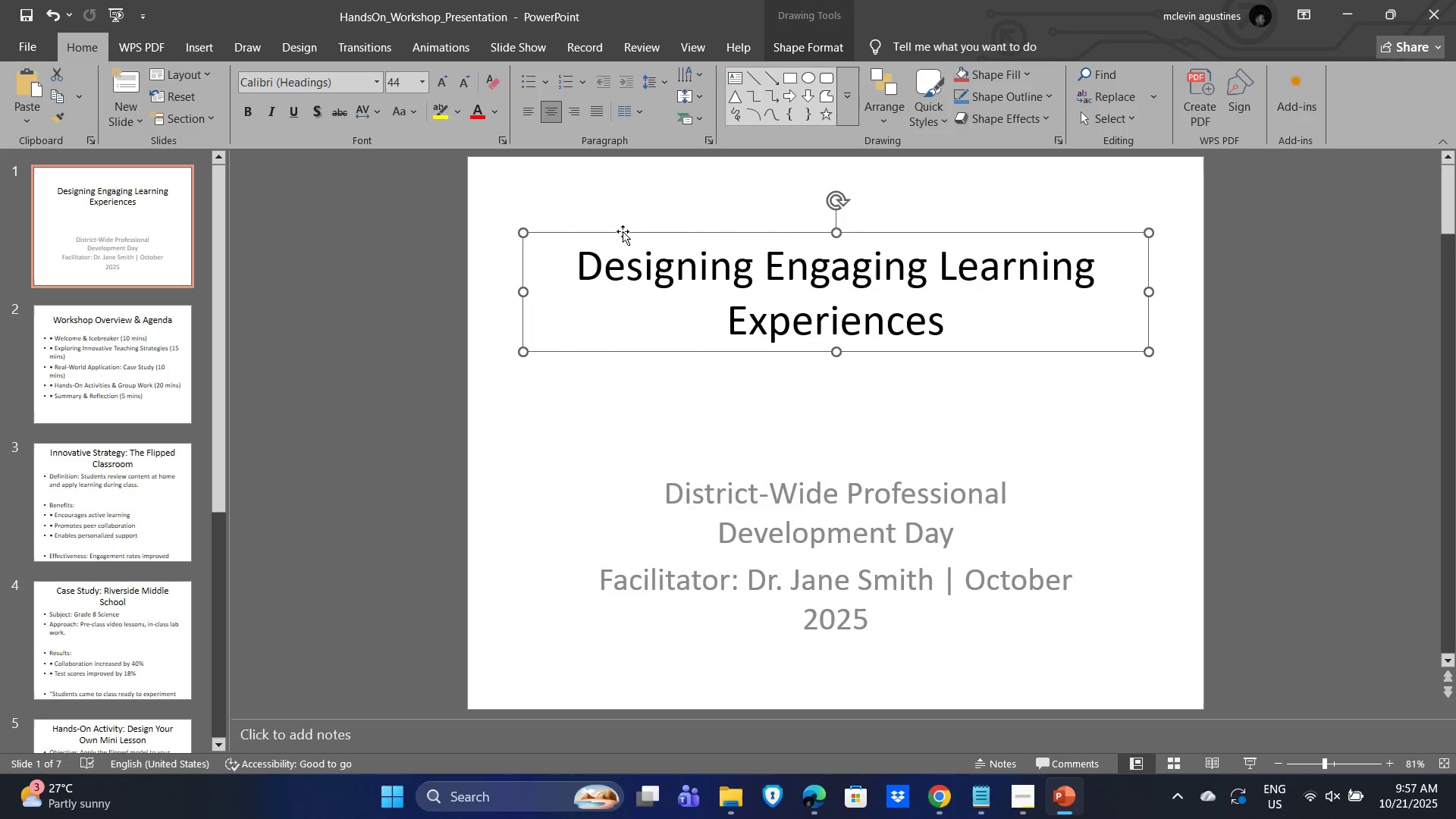 
hold_key(key=ShiftLeft, duration=1.52)
left_click([835, 504])
 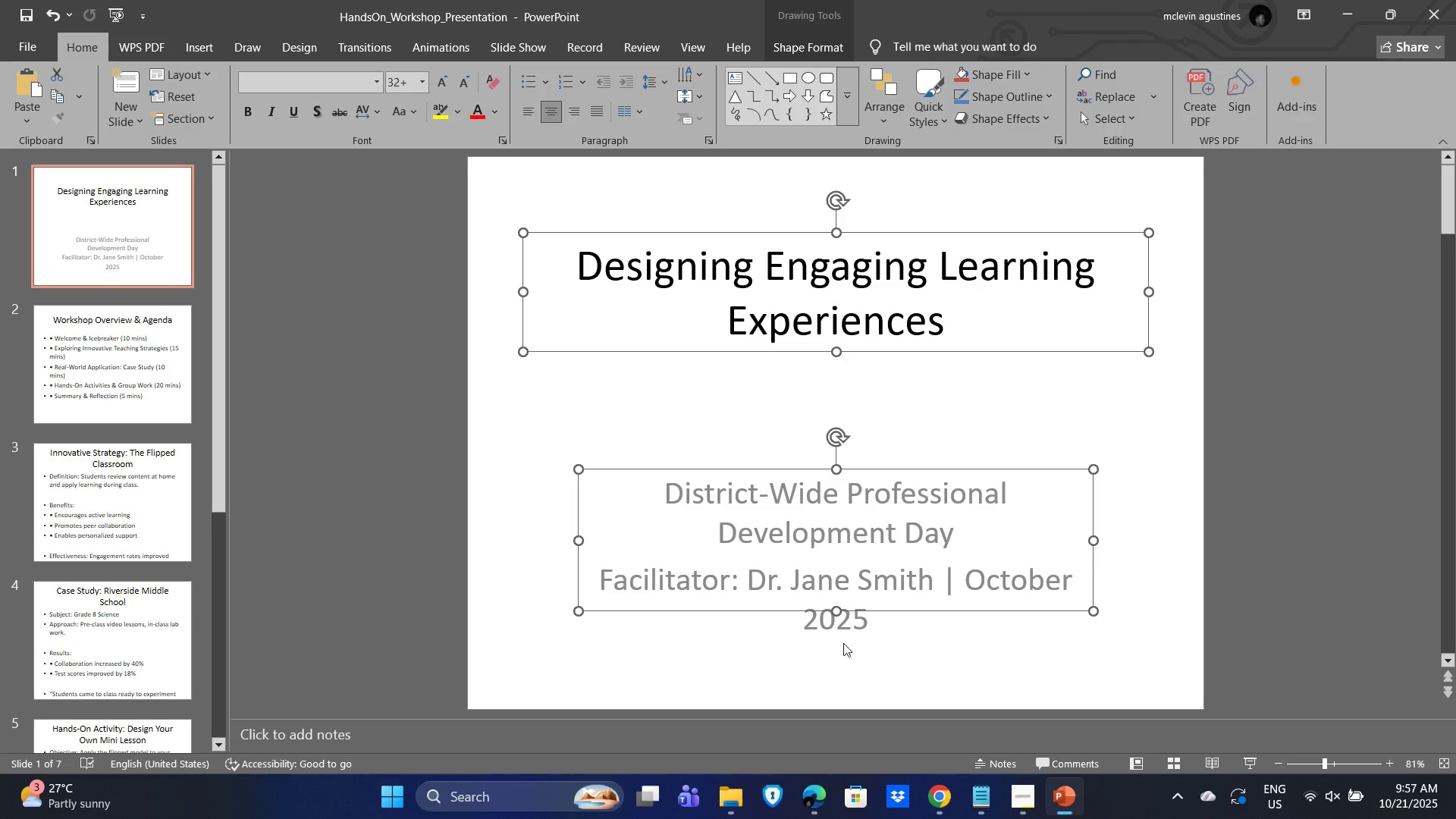 
hold_key(key=ShiftLeft, duration=0.72)
 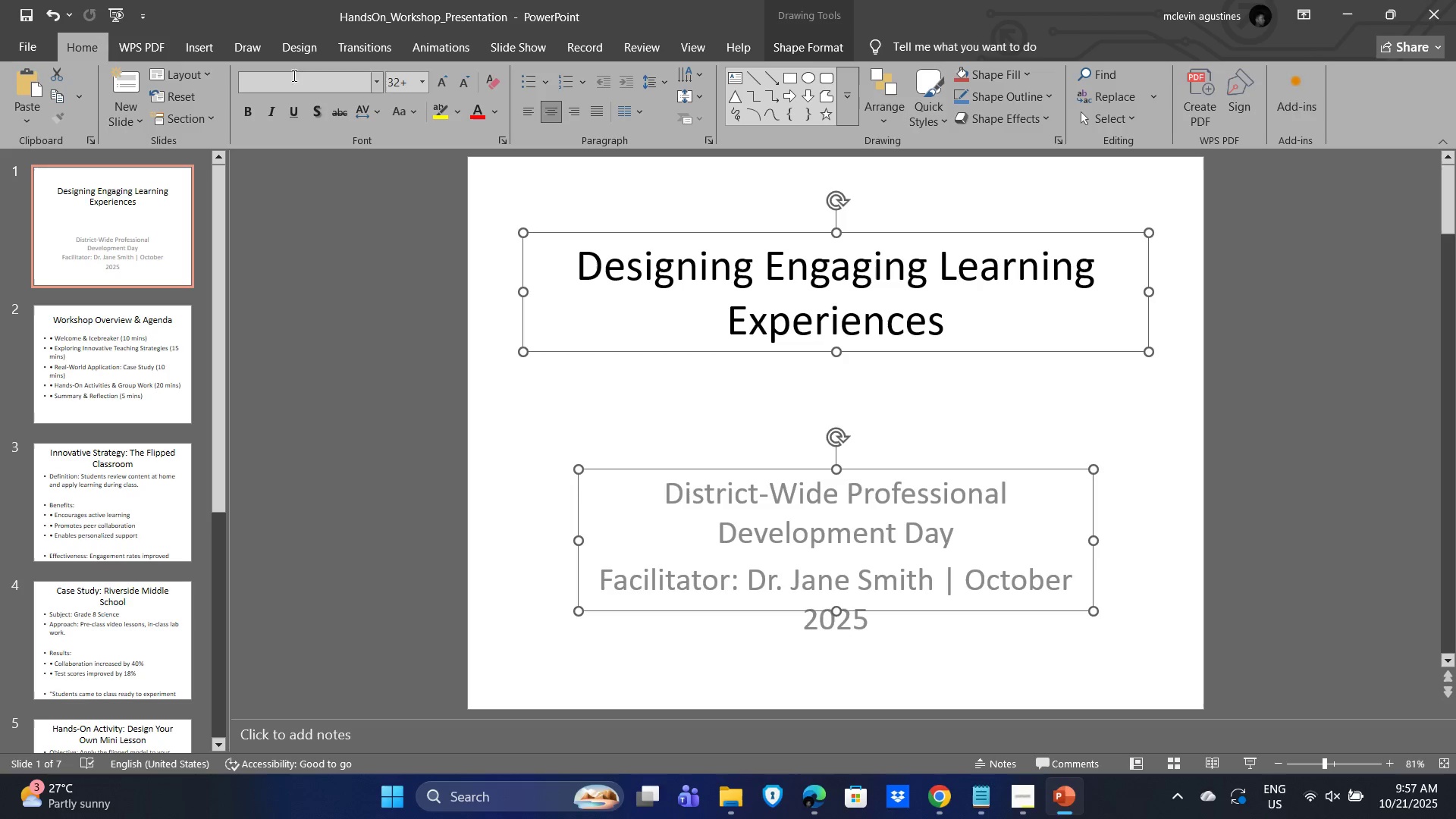 
left_click([293, 75])
 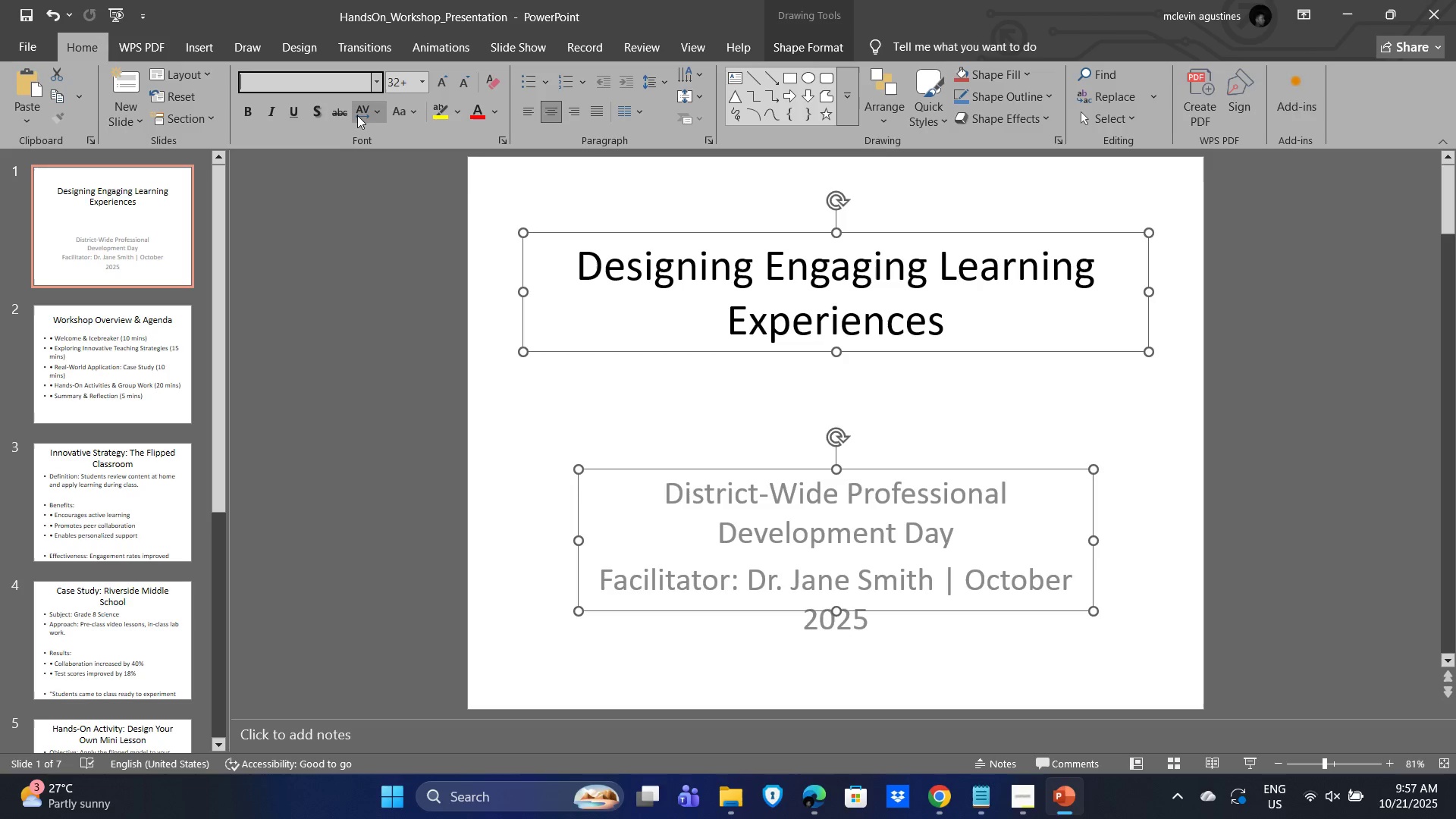 
type(open sand)
key(Backspace)
type(s)
key(Backspace)
key(Backspace)
key(Backspace)
key(Backspace)
key(Backspace)
key(Backspace)
key(Backspace)
key(Backspace)
key(Backspace)
 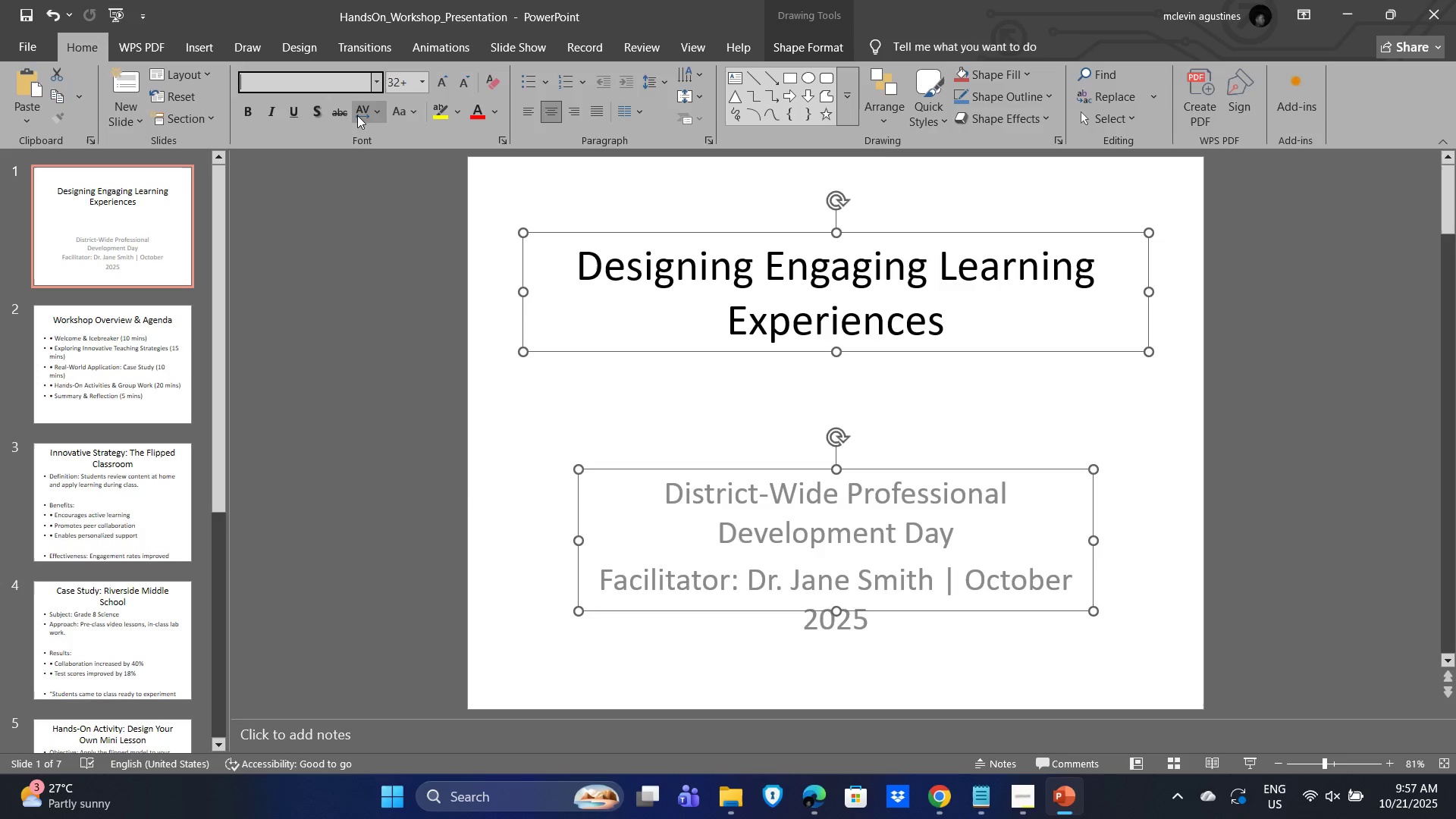 
key(Alt+AltLeft)
 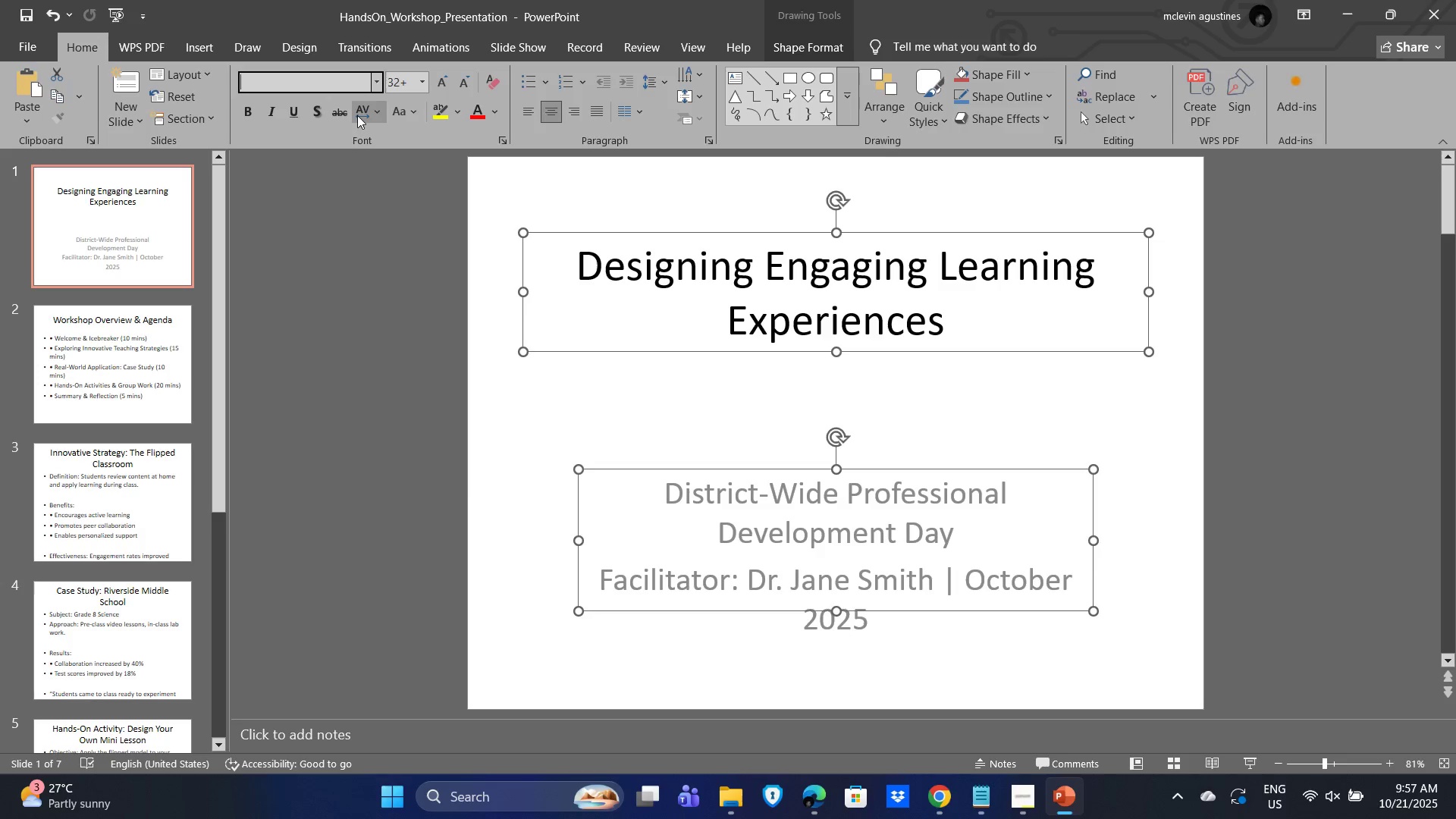 
key(Alt+Tab)
 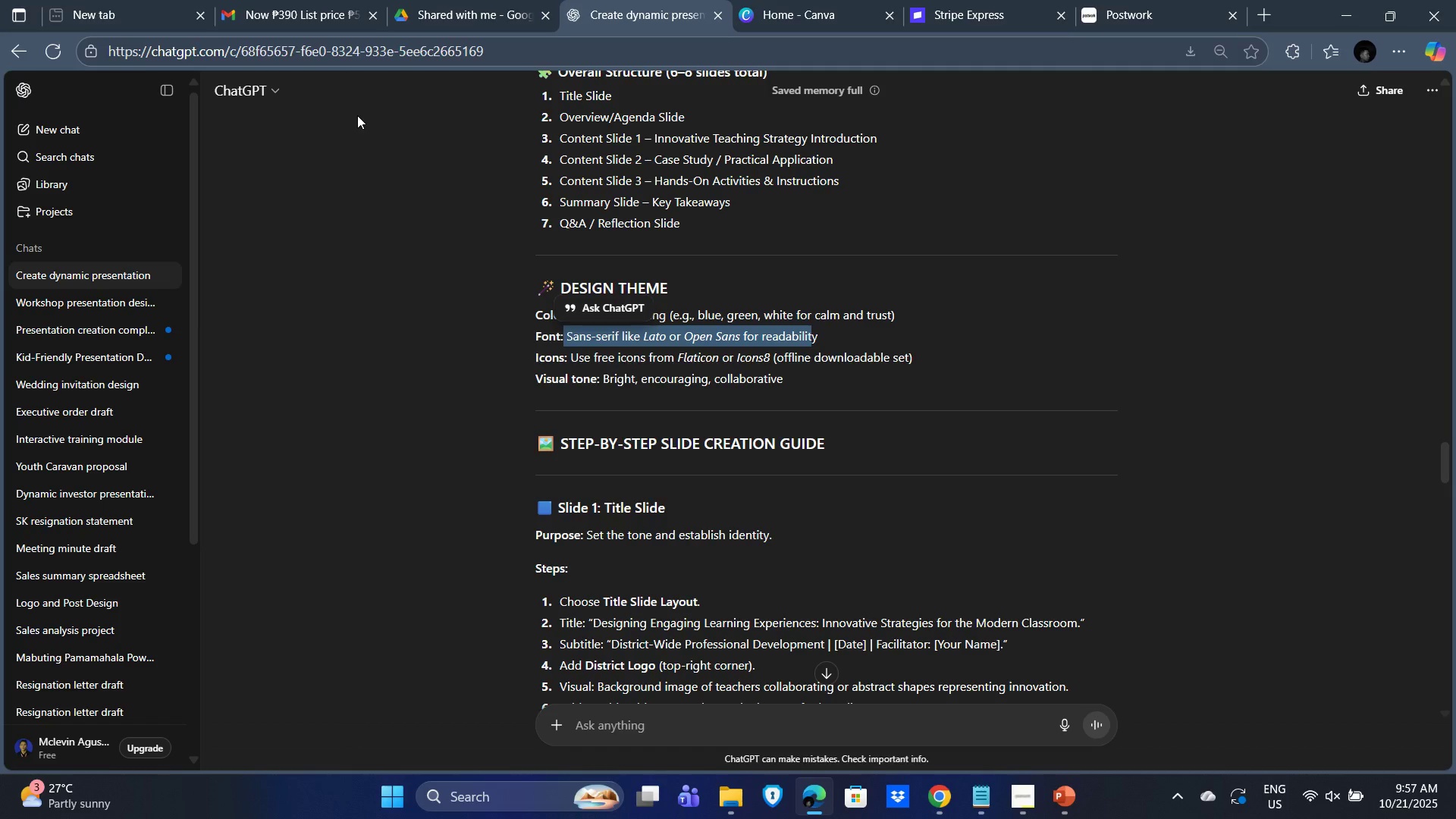 
key(Alt+AltLeft)
 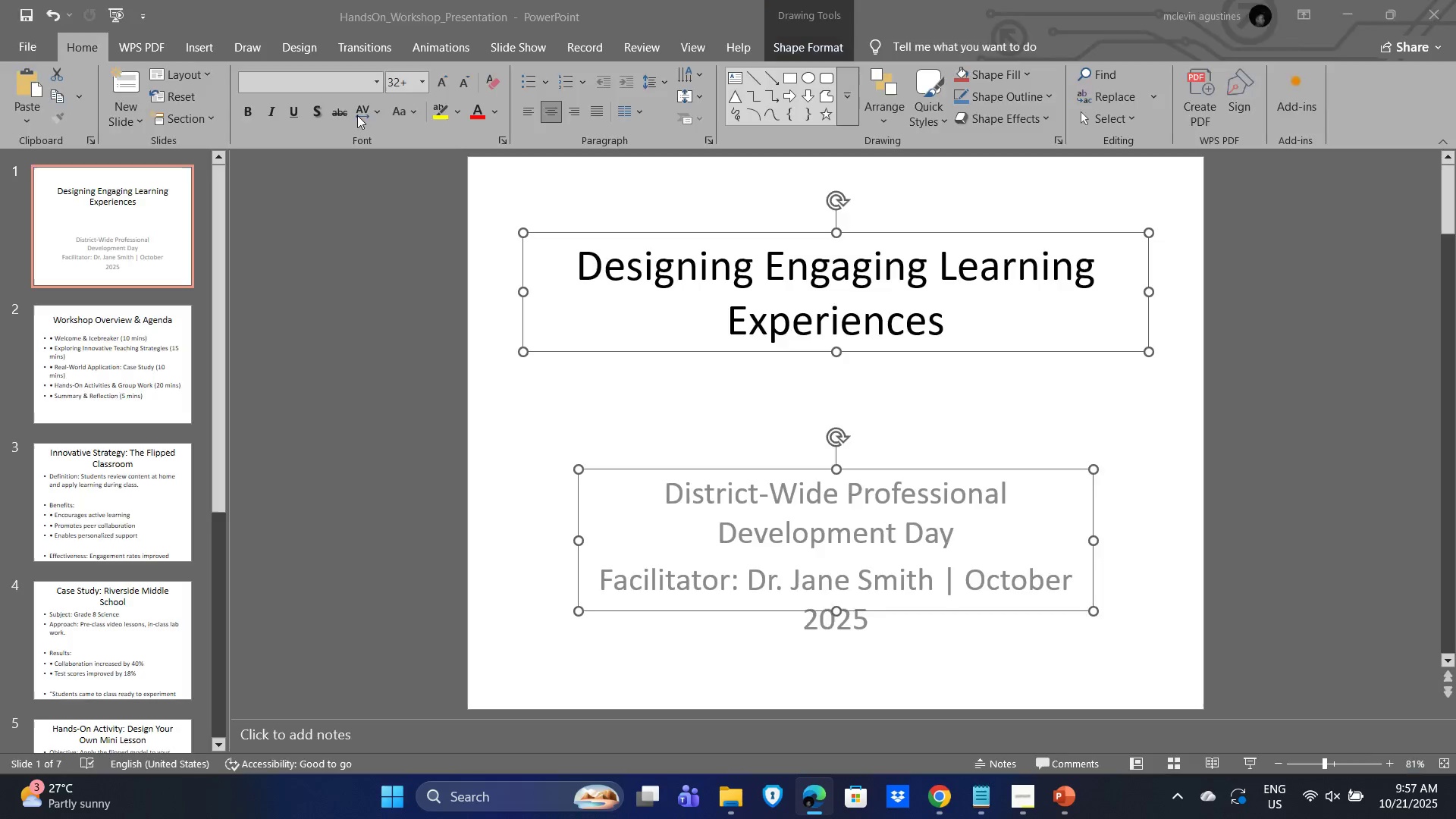 
key(Tab)
type(sand)
 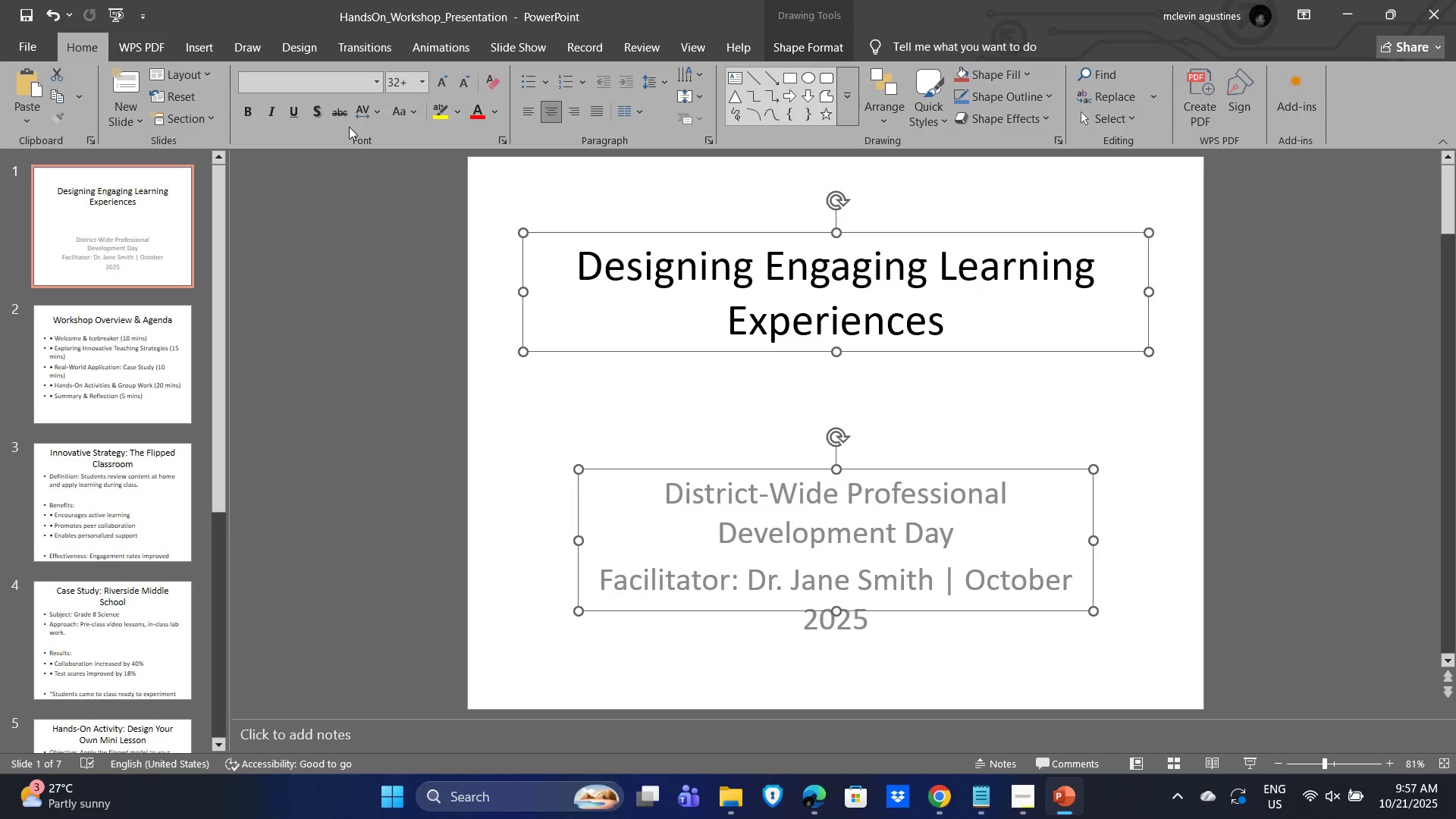 
left_click([334, 75])
 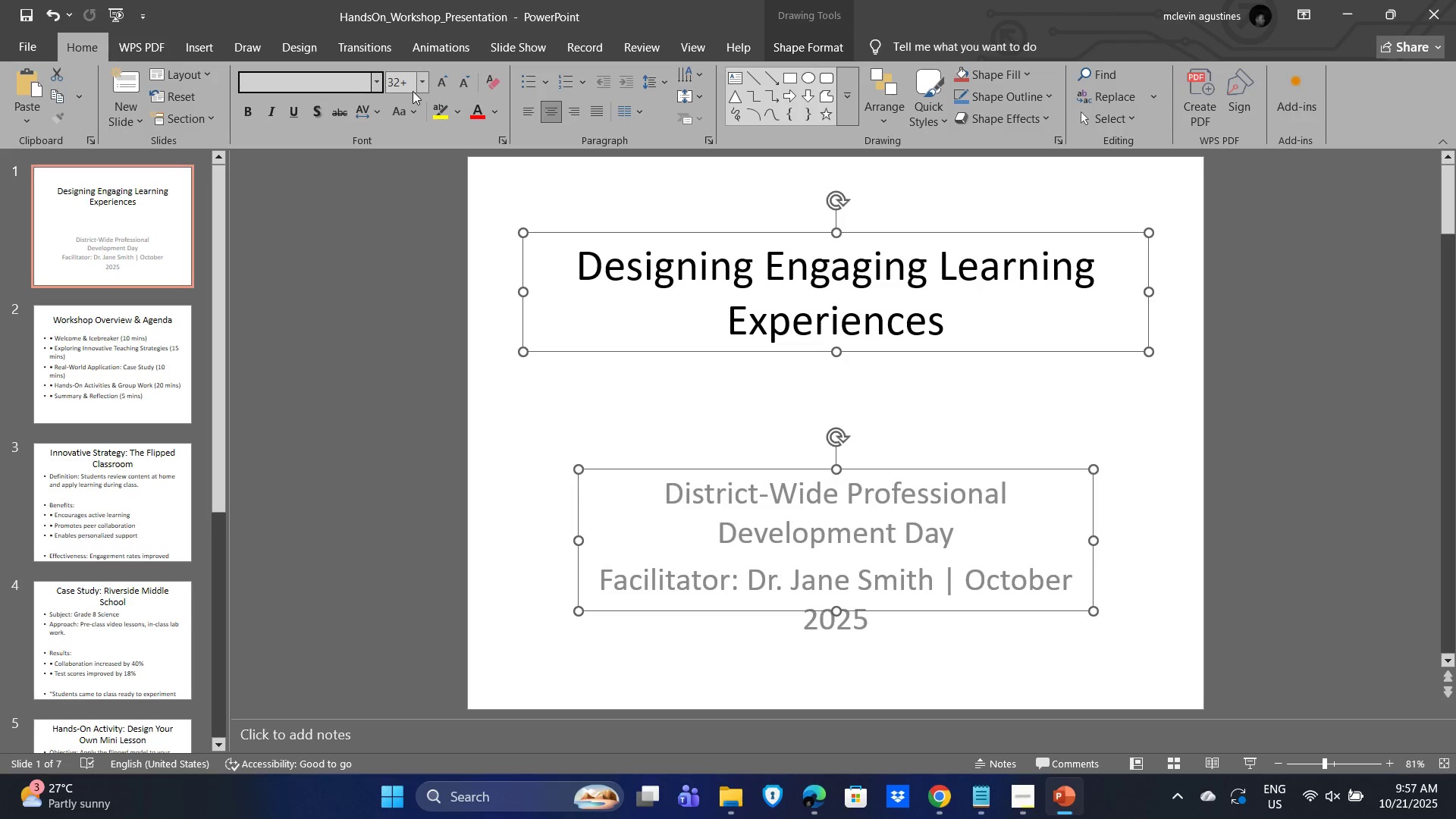 
type(sans)
 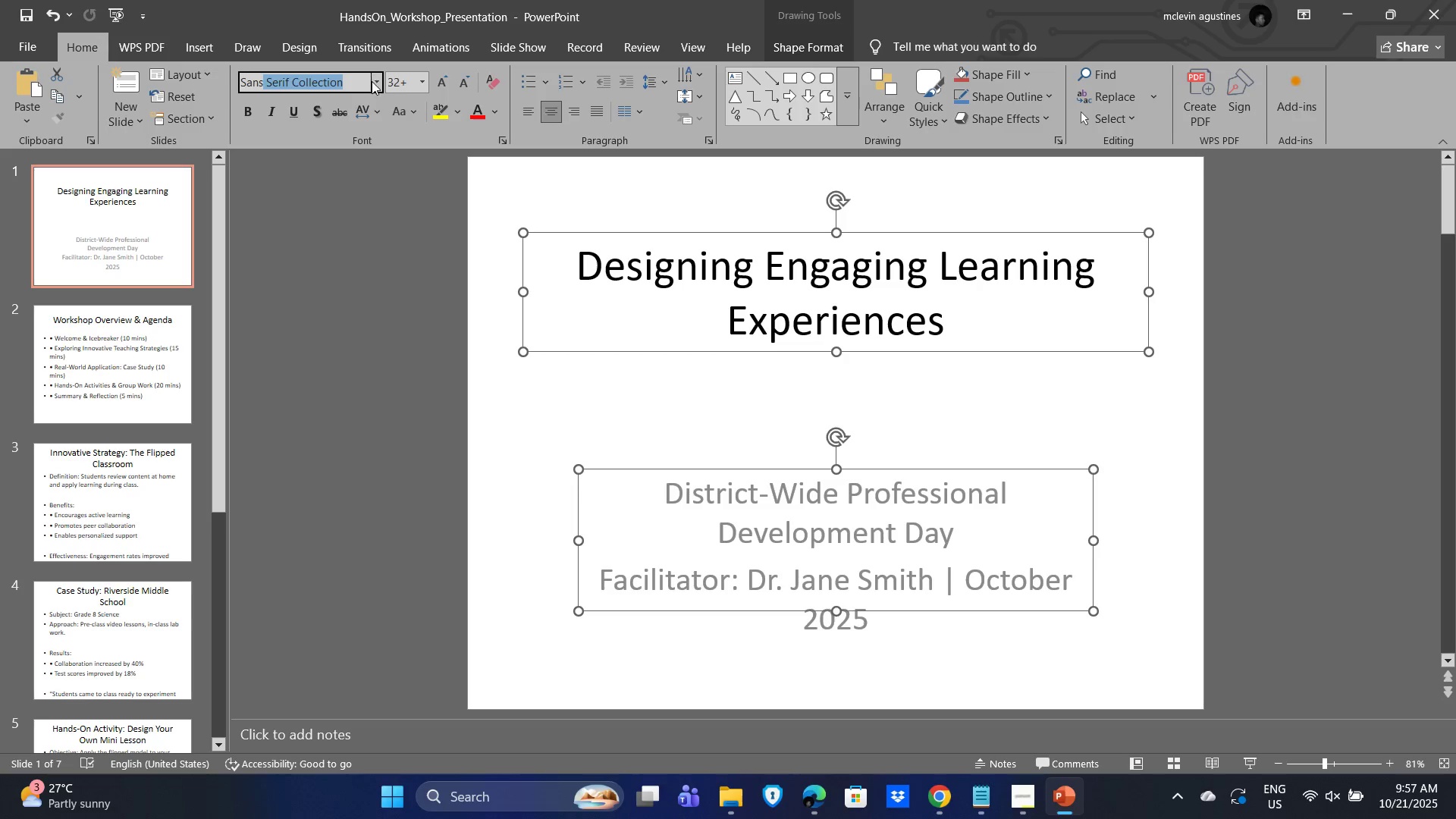 
left_click([377, 81])
 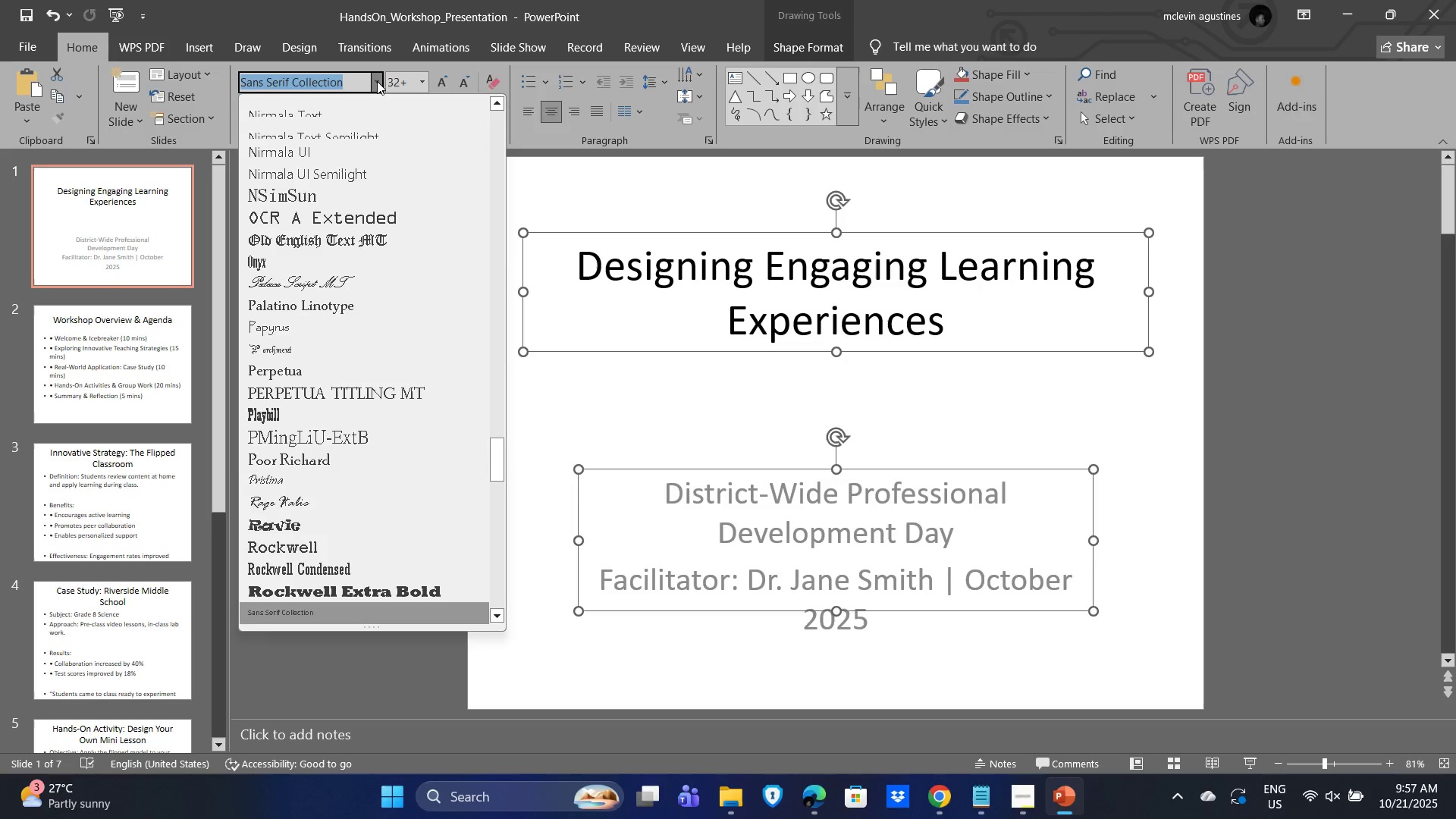 
left_click([347, 81])
 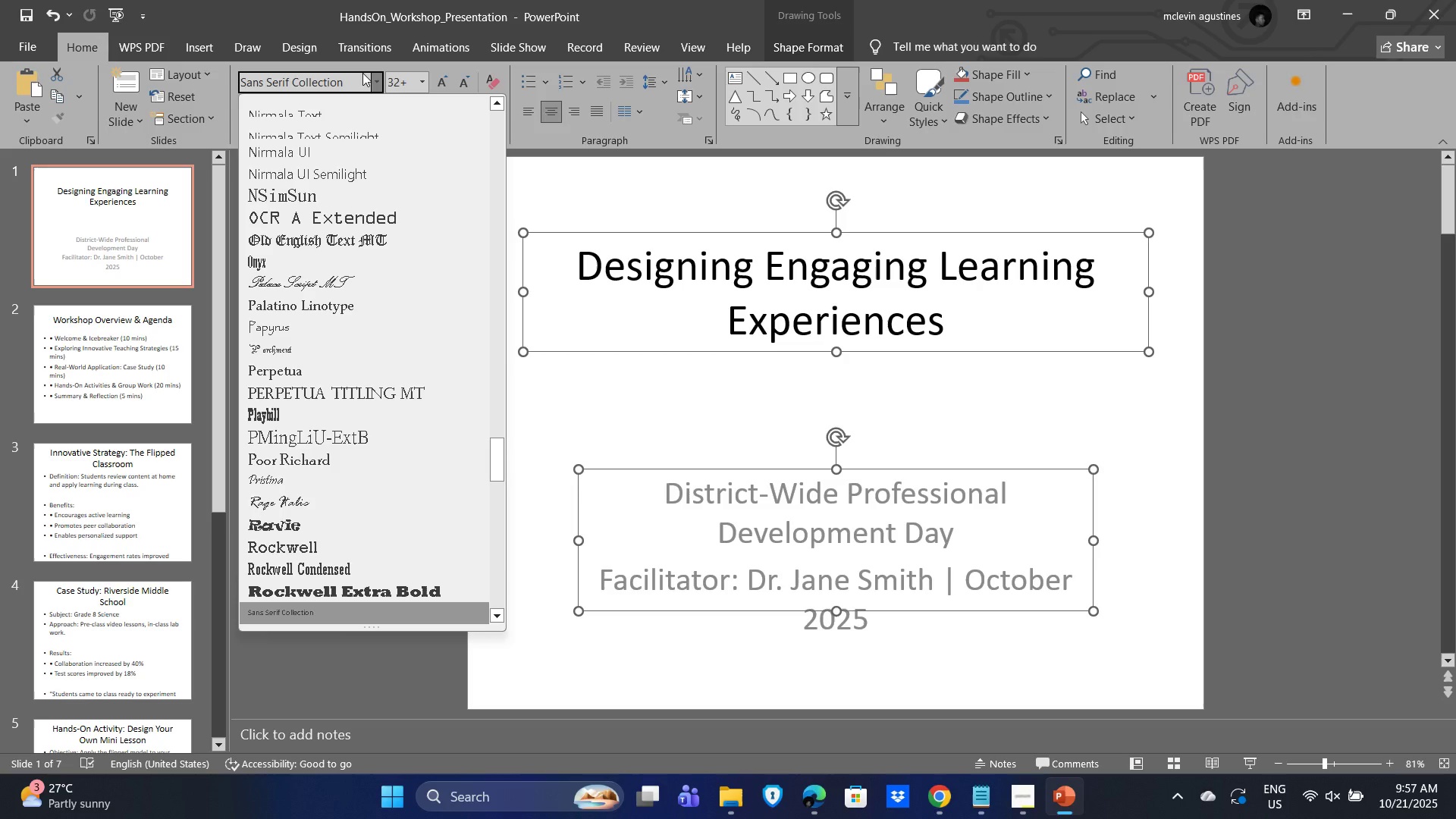 
key(Enter)
 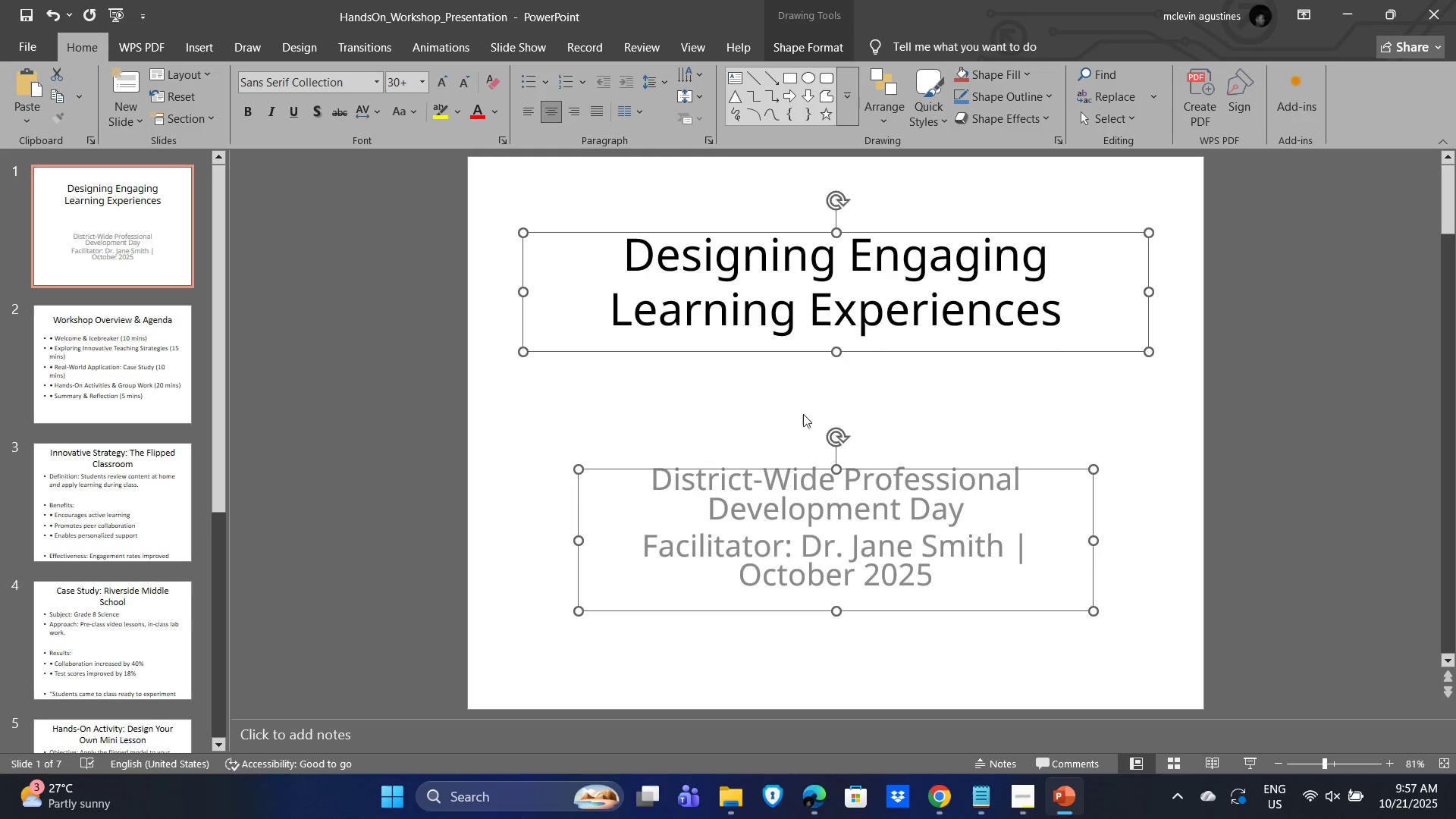 
left_click([756, 405])
 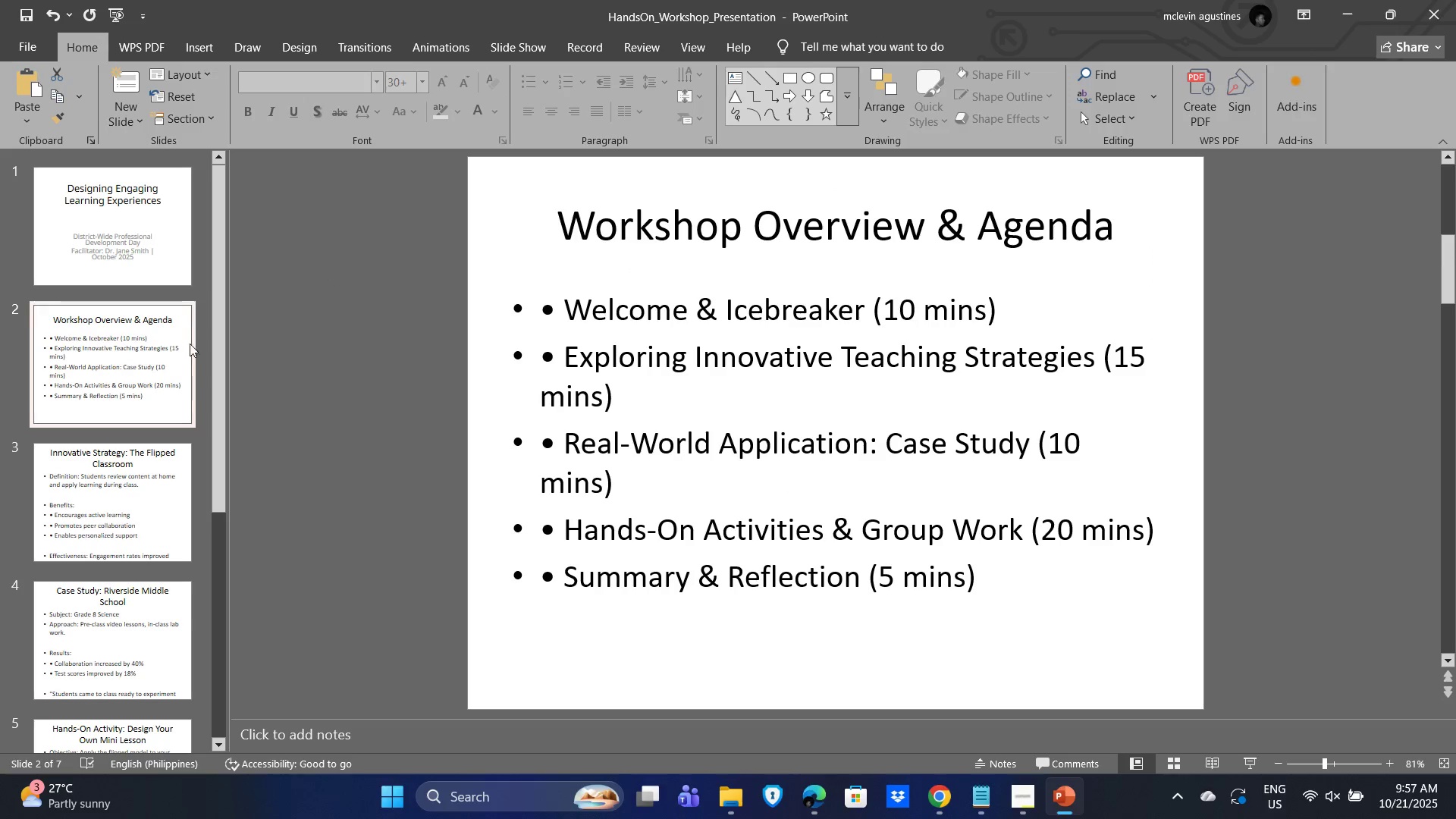 
left_click([708, 256])
 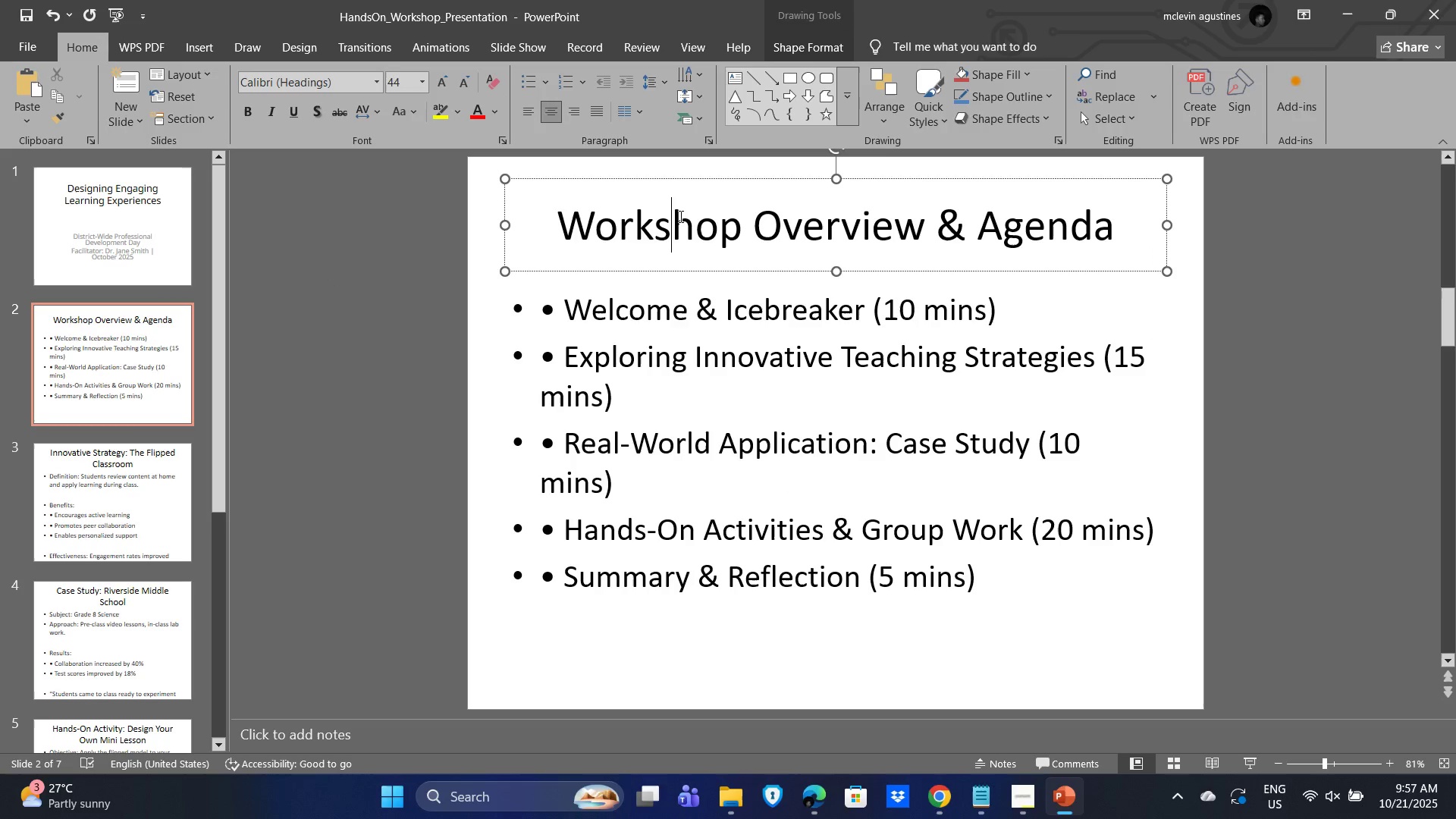 
hold_key(key=ShiftLeft, duration=0.7)
 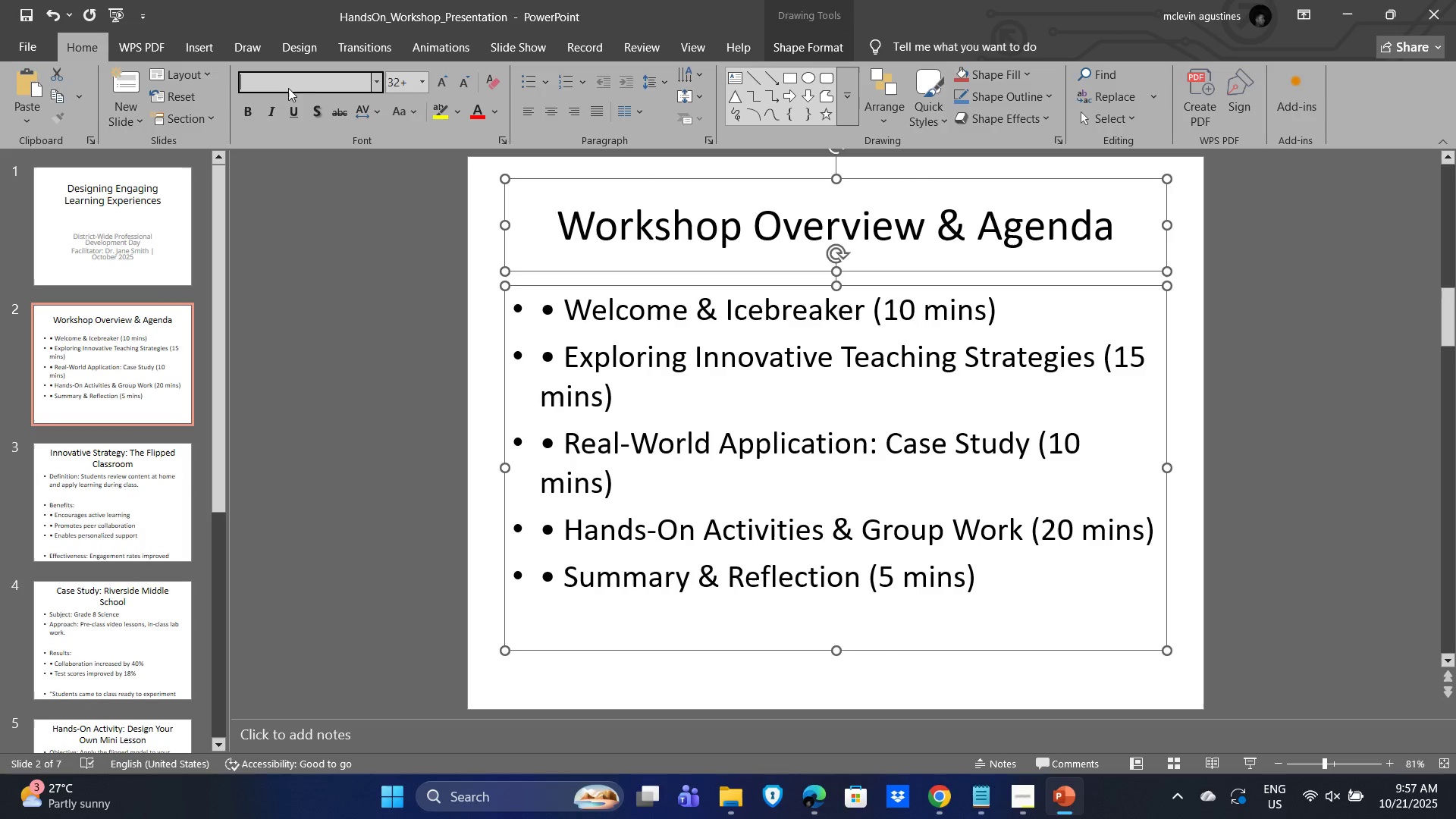 
left_click([288, 88])
 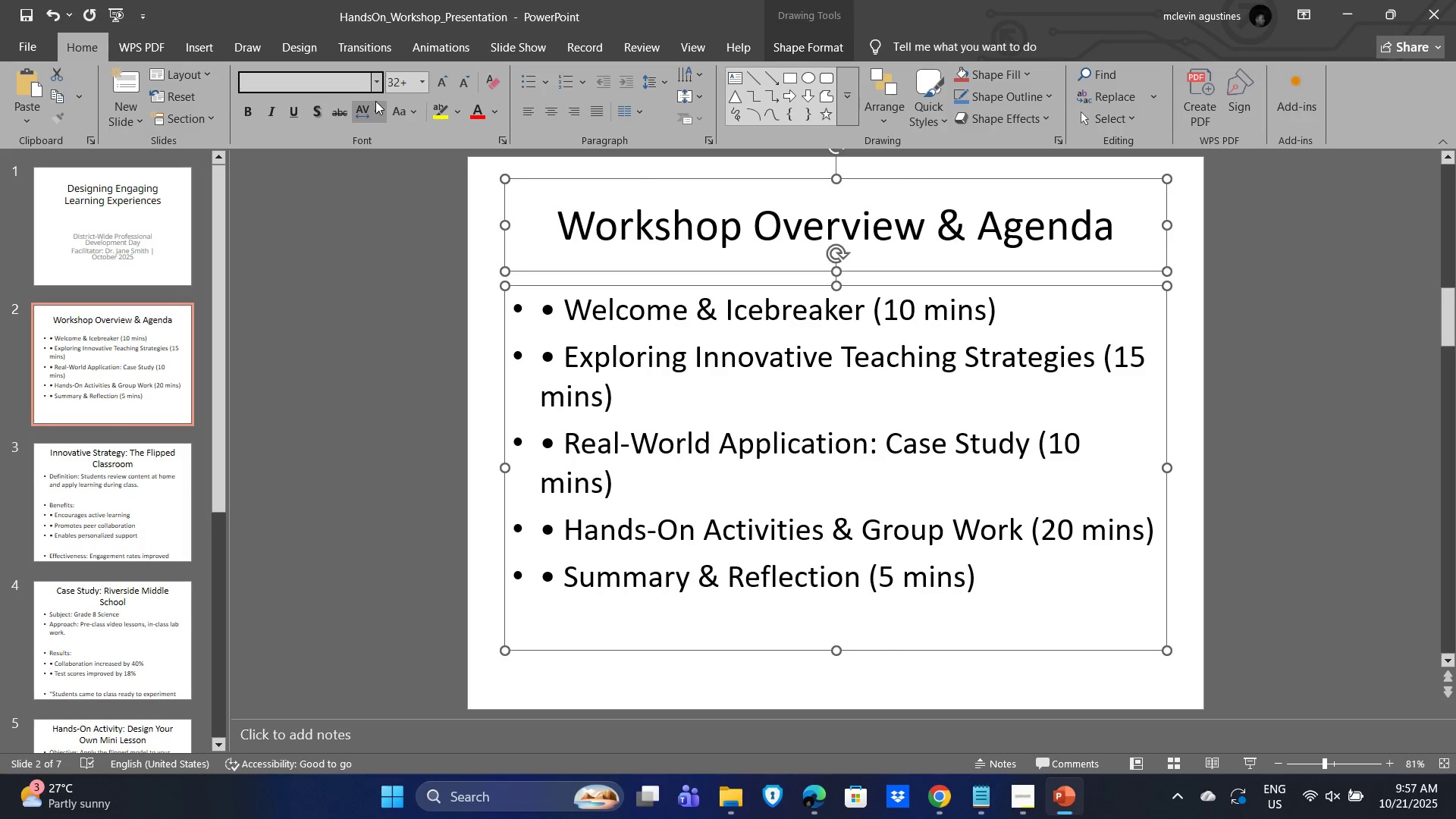 
type(sans)
 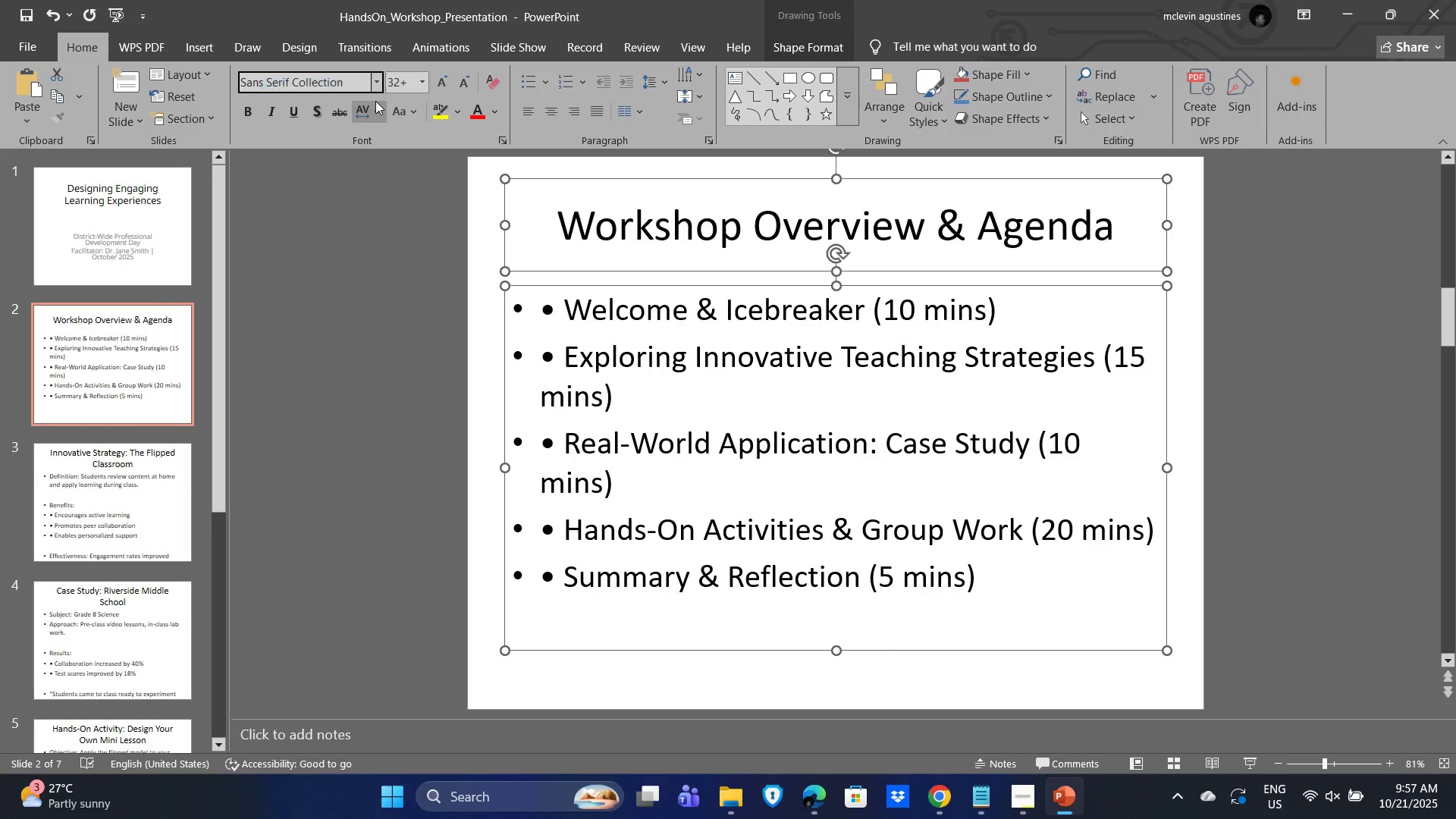 
key(Enter)
 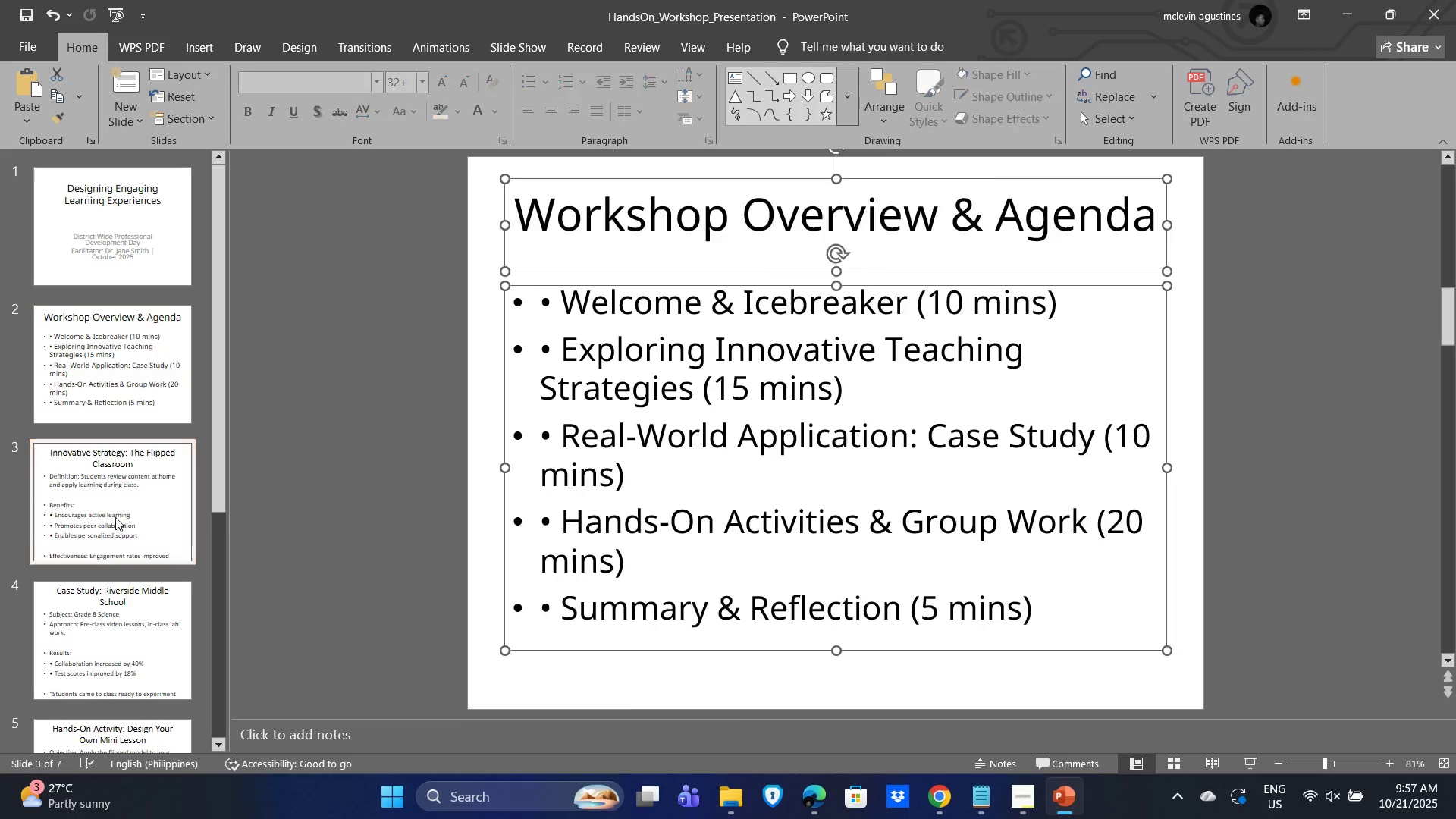 
left_click([671, 350])
 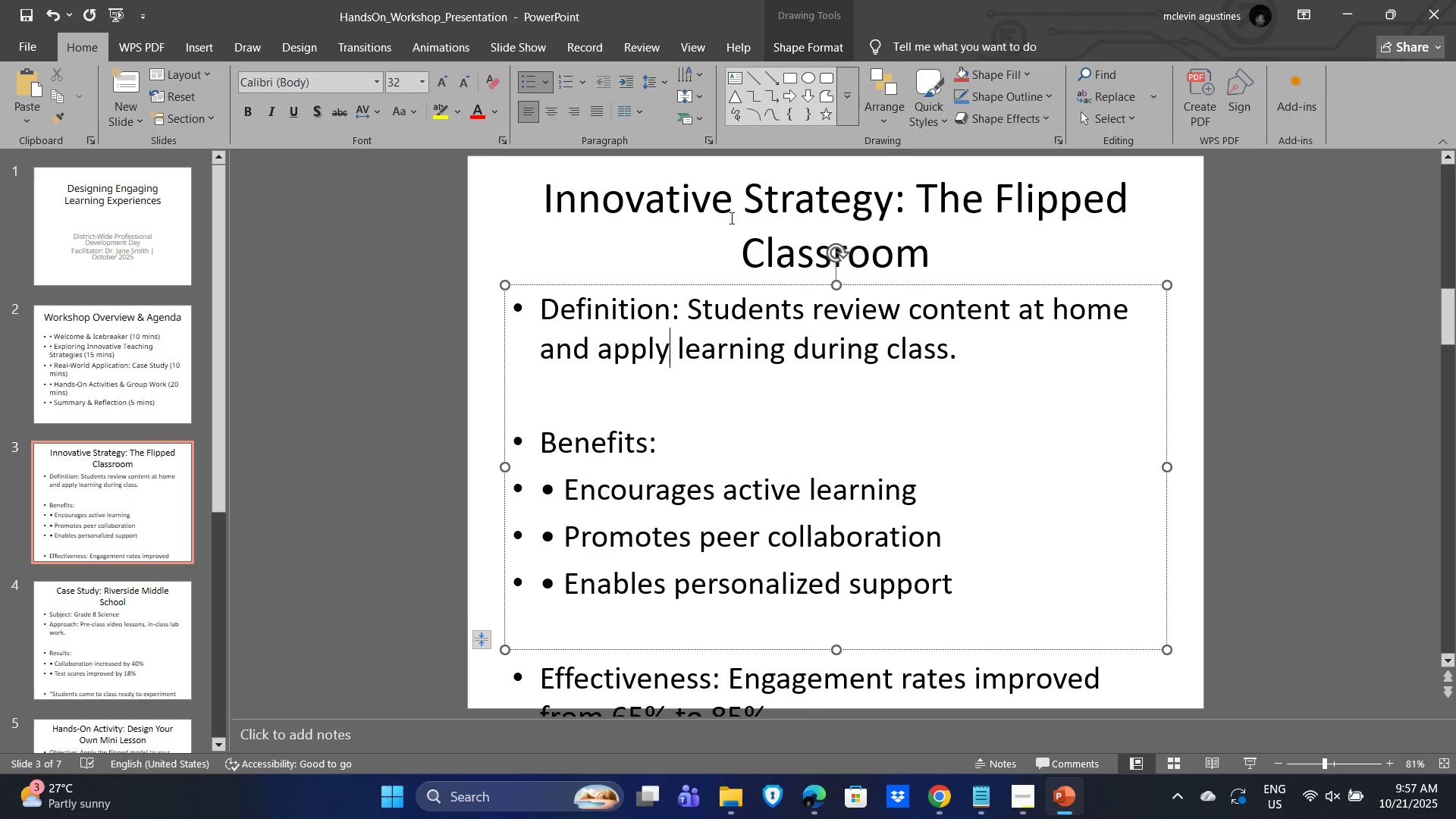 
hold_key(key=ShiftLeft, duration=0.65)
left_click([756, 203])
 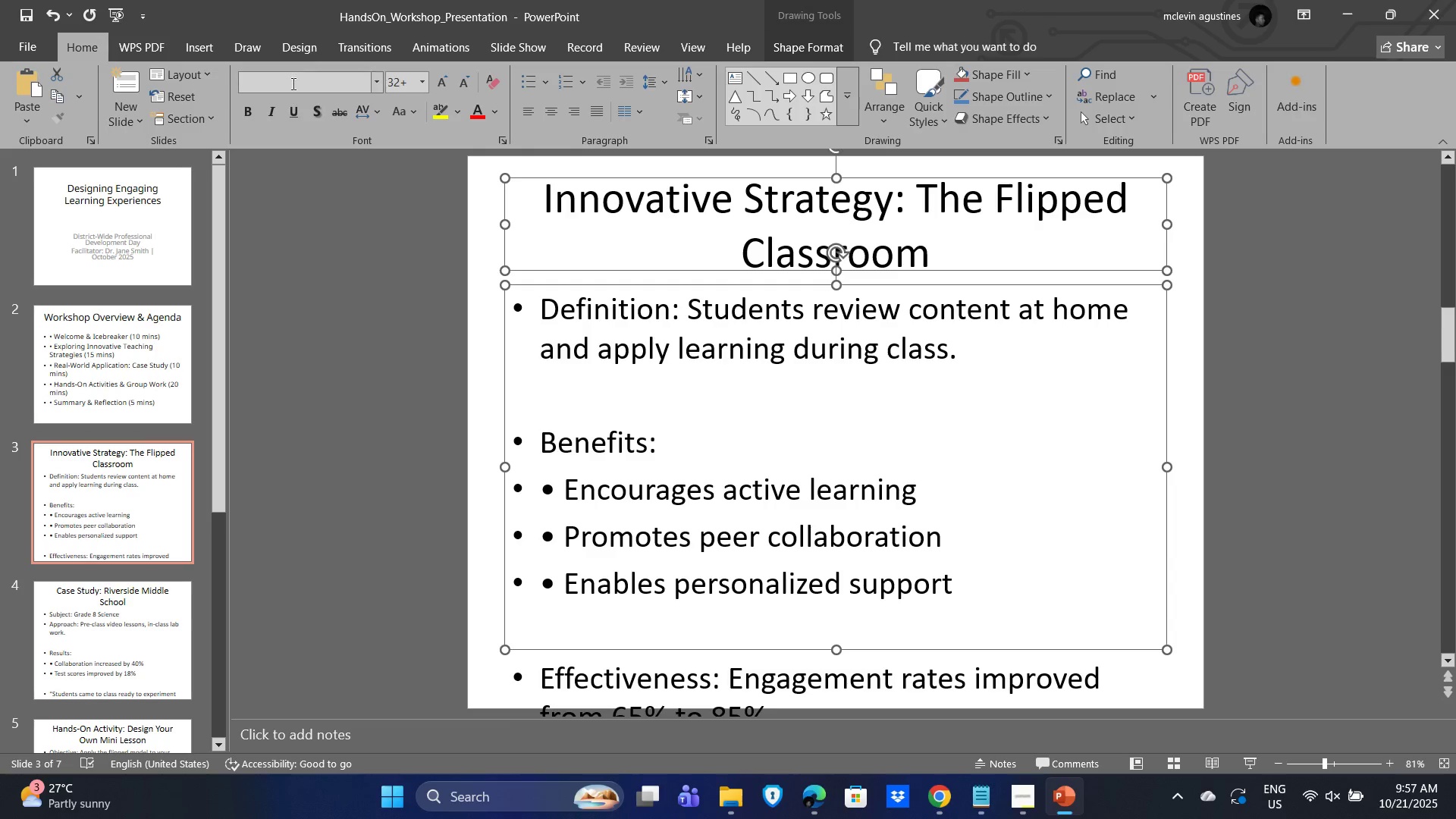 
left_click([292, 82])
 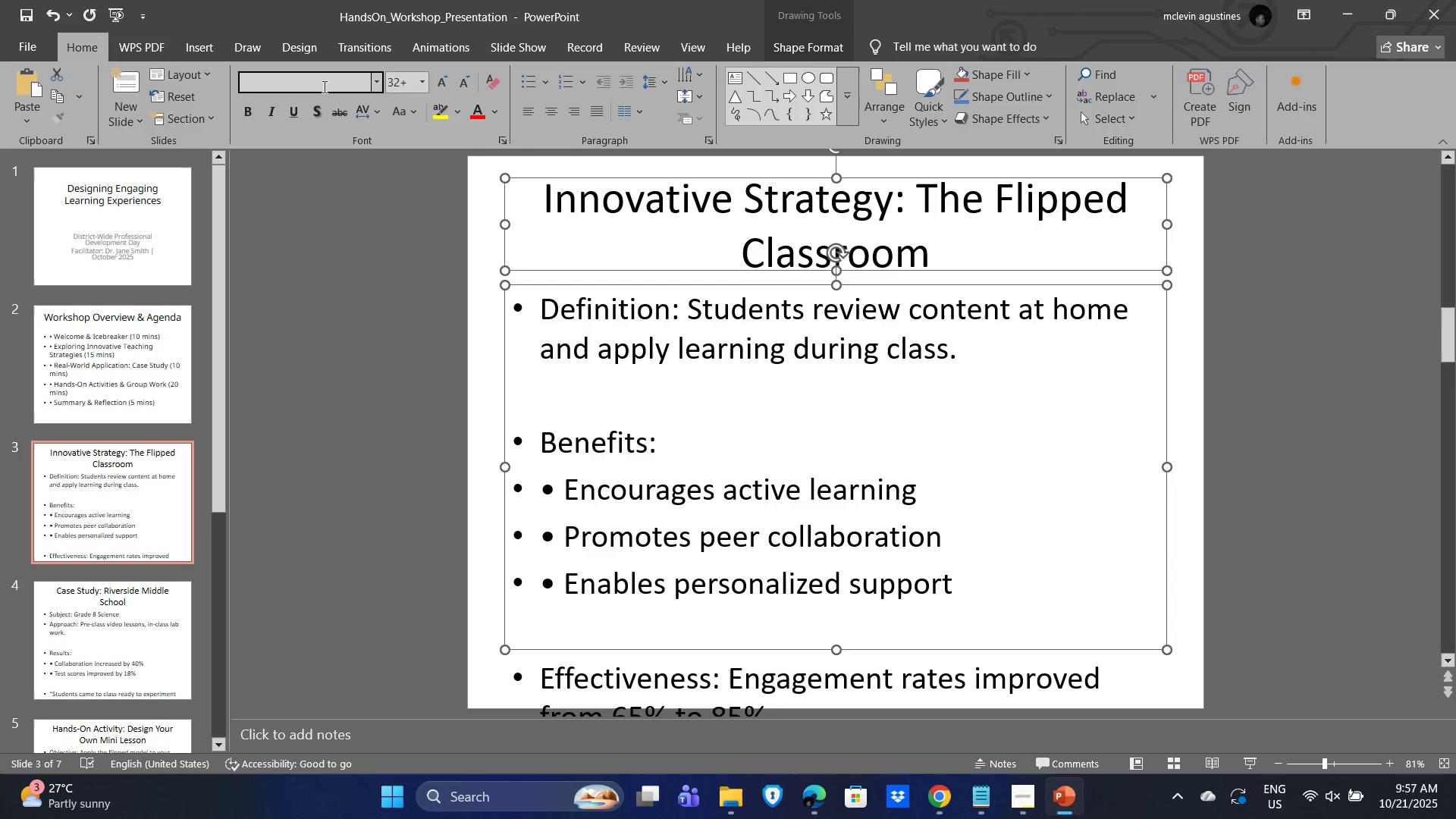 
type(sans)
 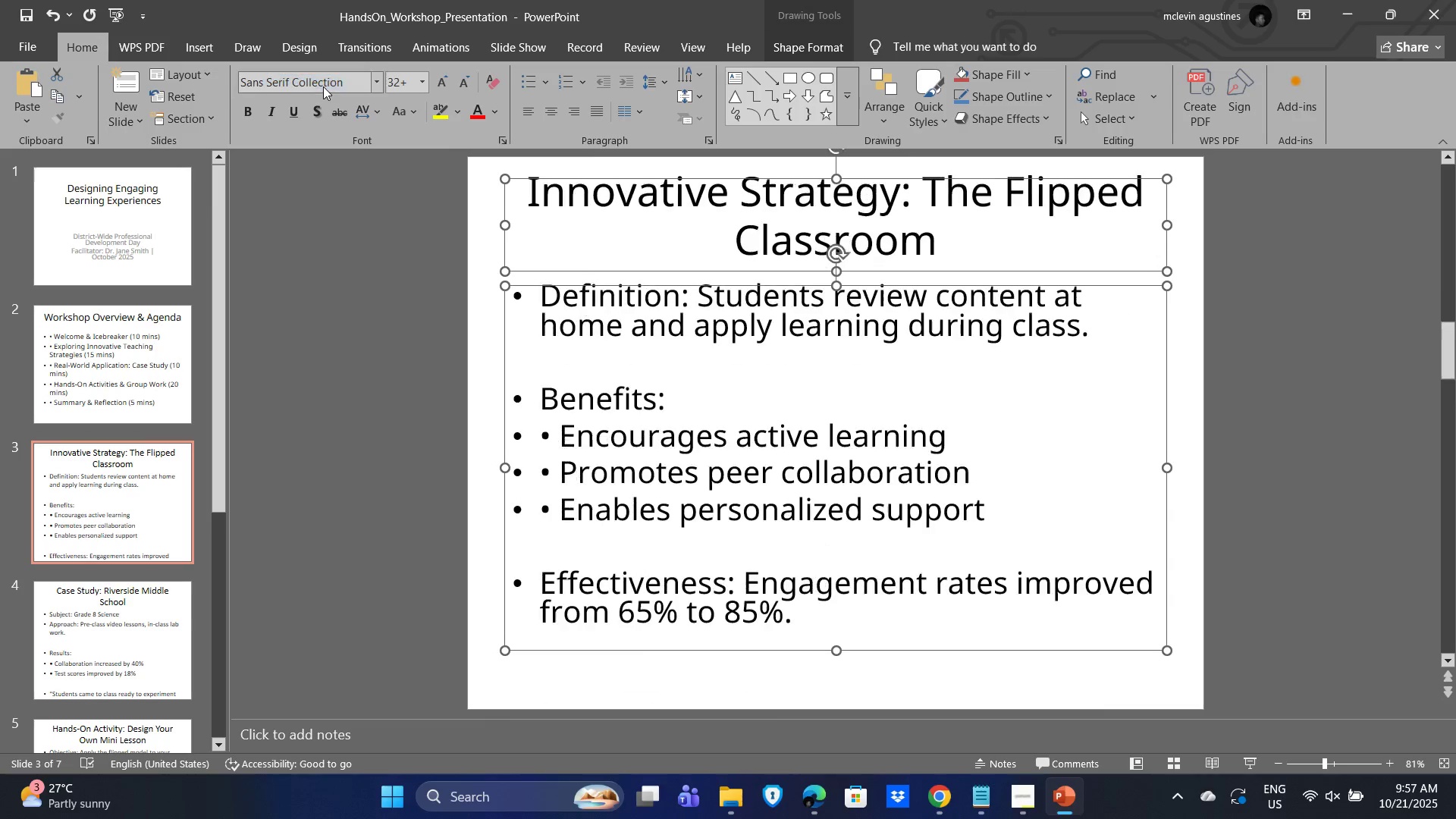 
key(Enter)
 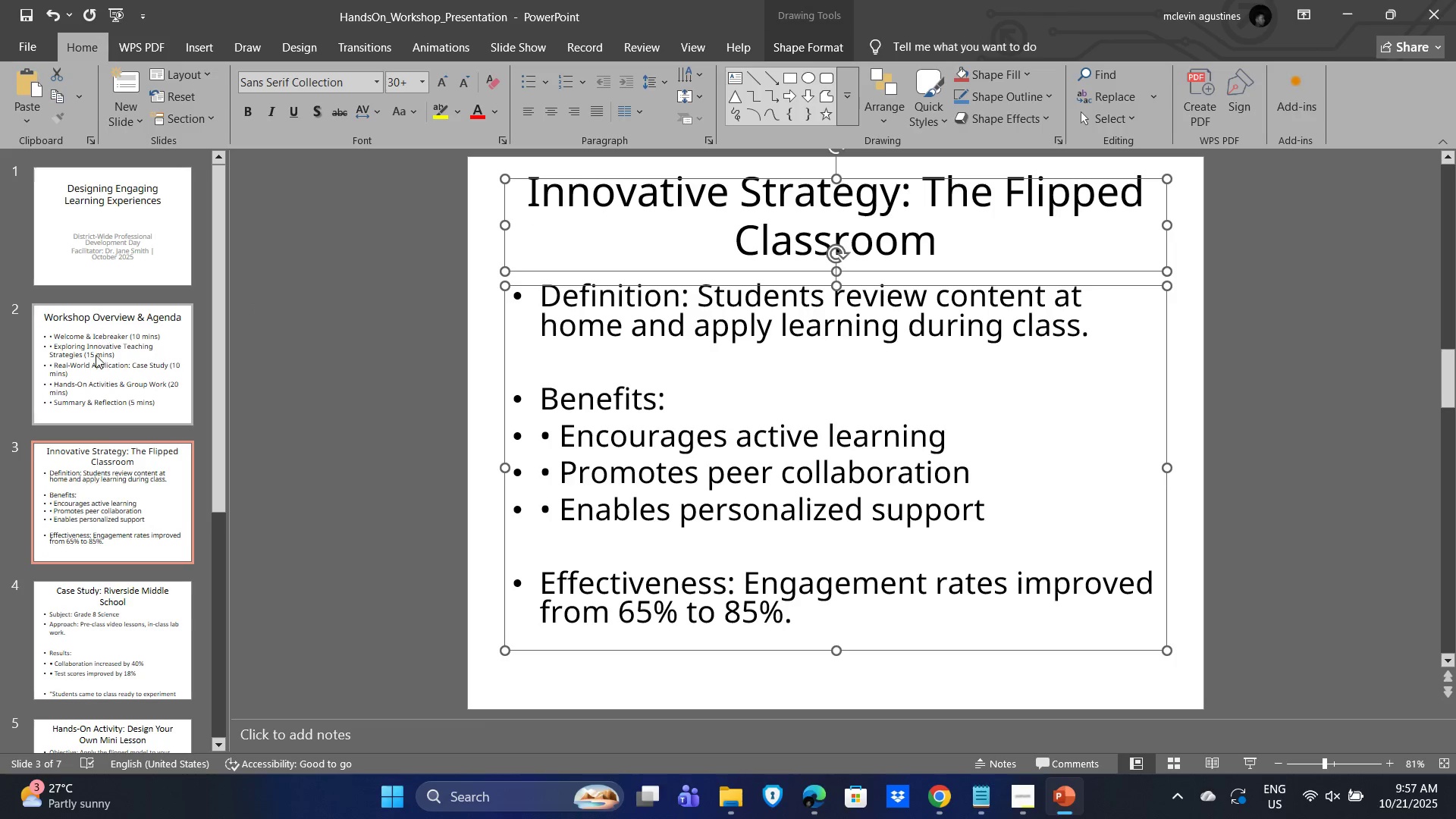 
scroll: coordinate [159, 529], scroll_direction: down, amount: 2.0
 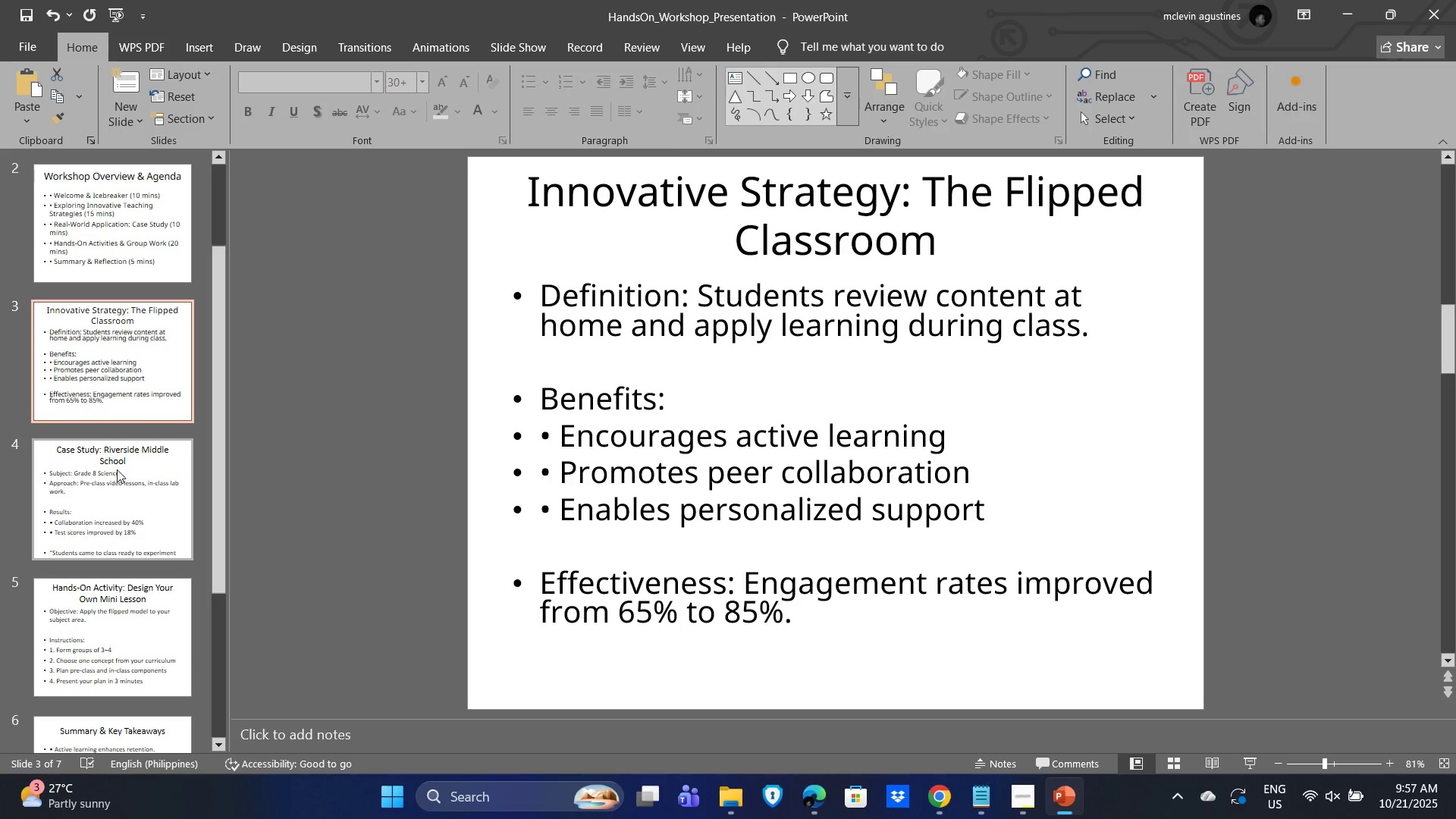 
left_click([117, 469])
 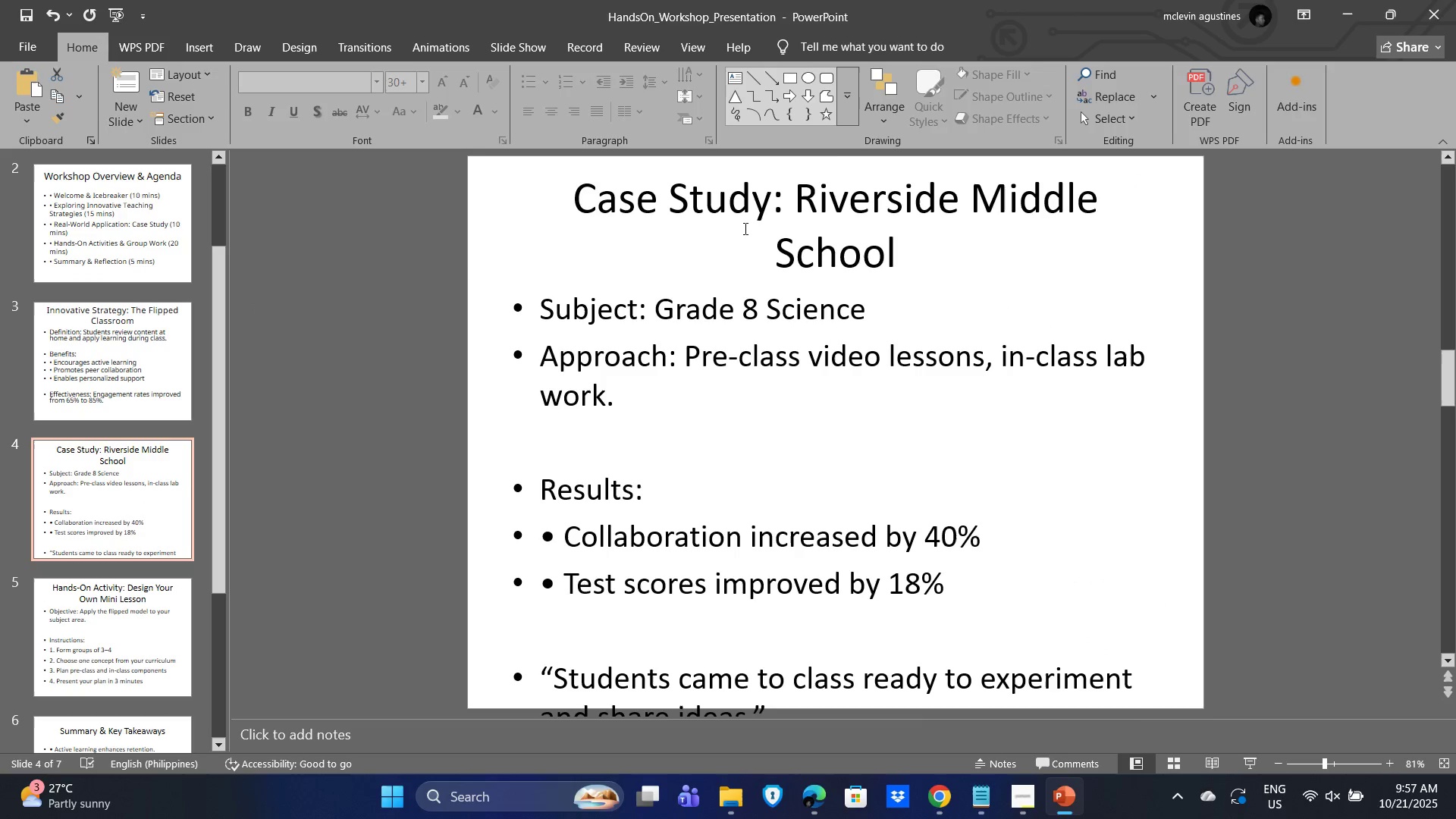 
left_click([748, 225])
 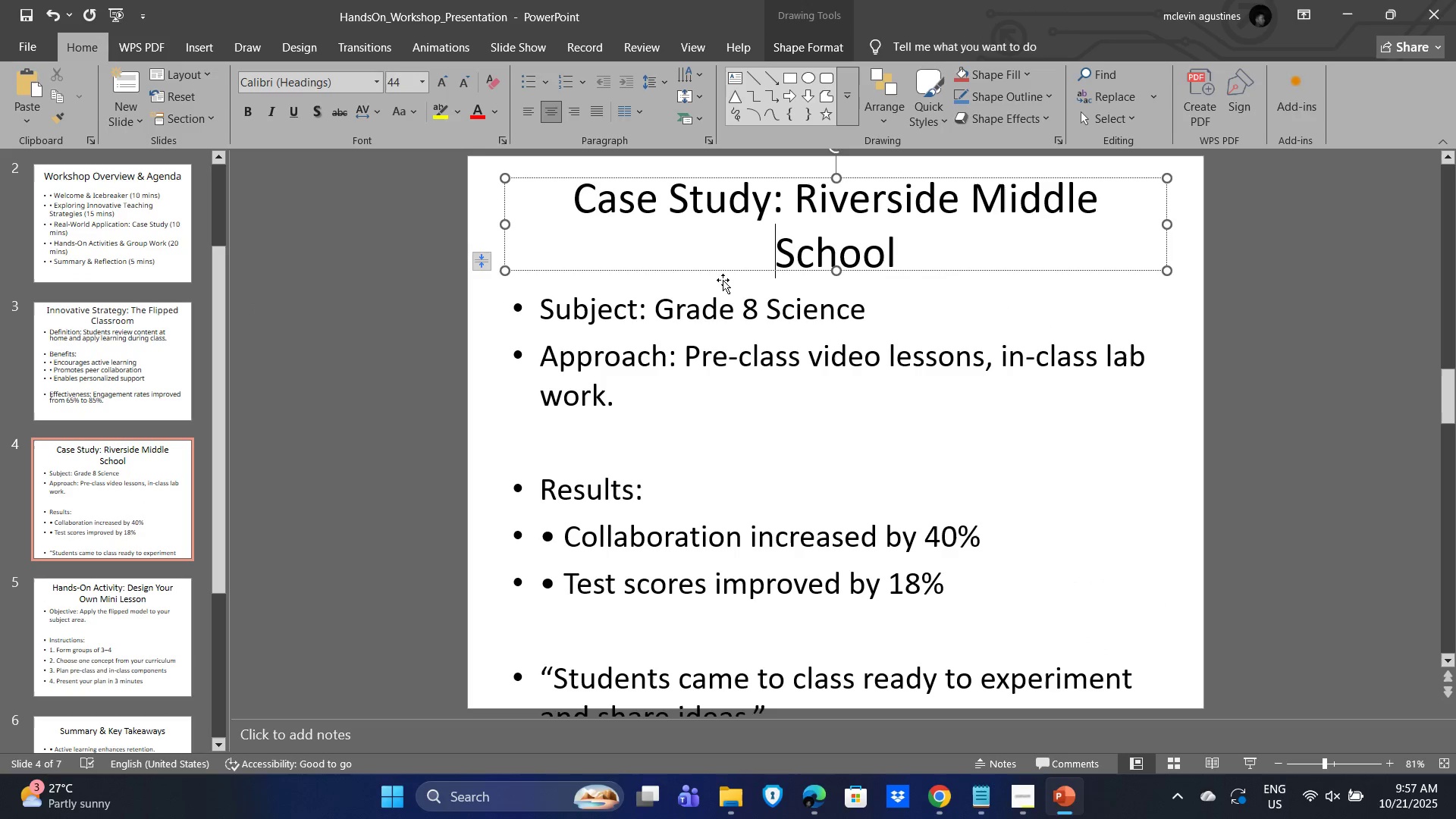 
hold_key(key=ShiftLeft, duration=1.18)
left_click([618, 336])
 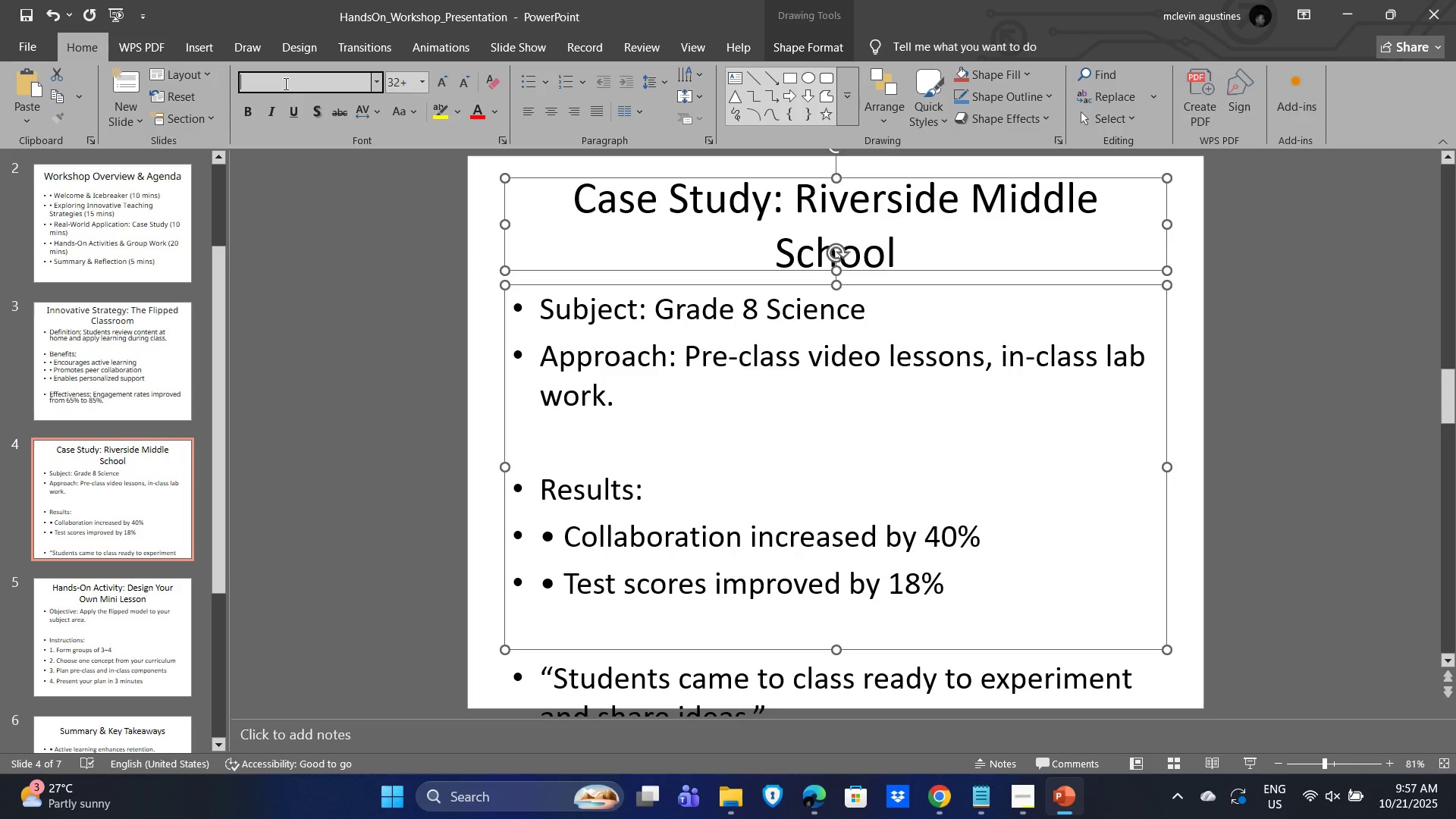 
type(sans)
 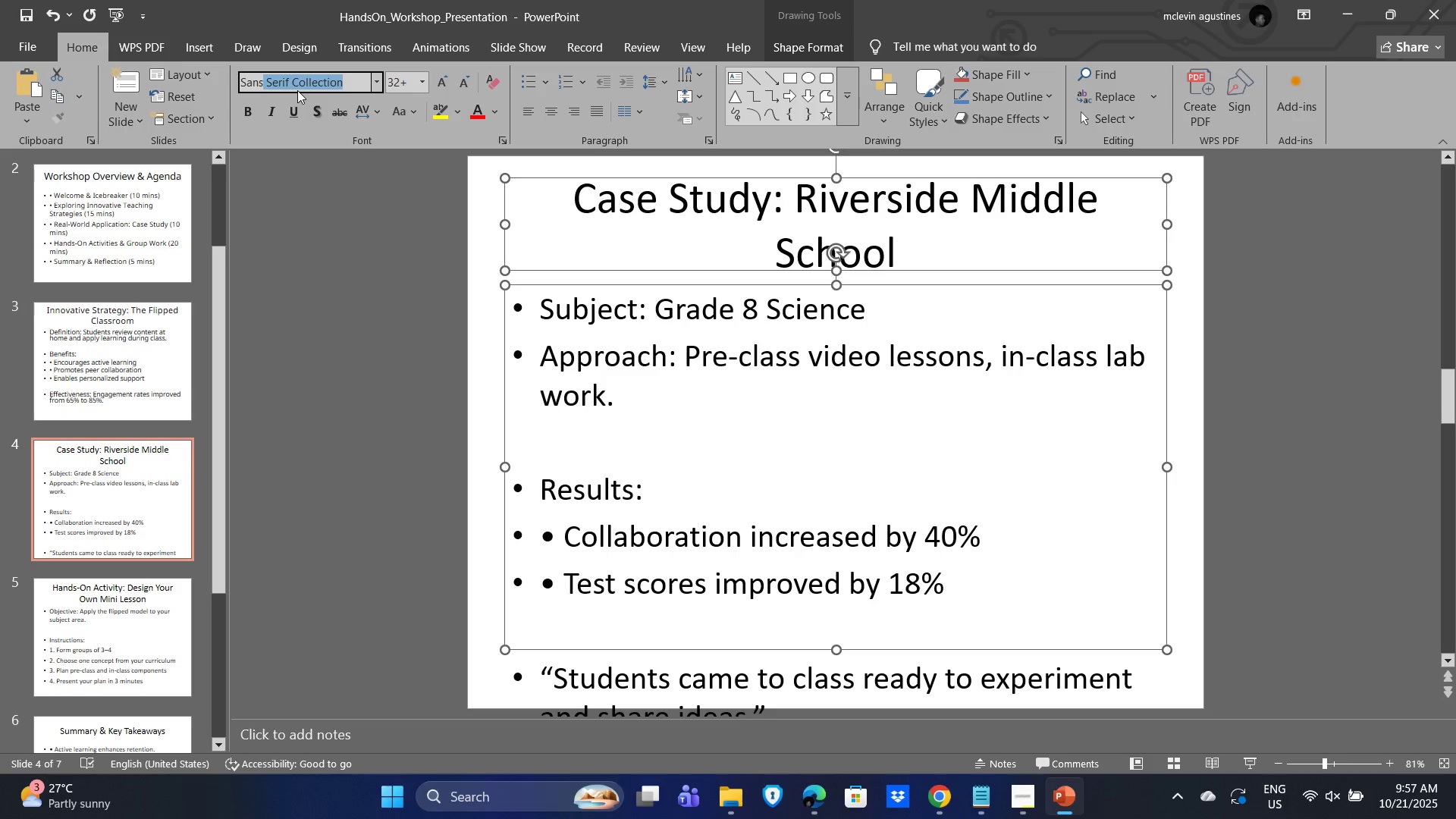 
key(Enter)
 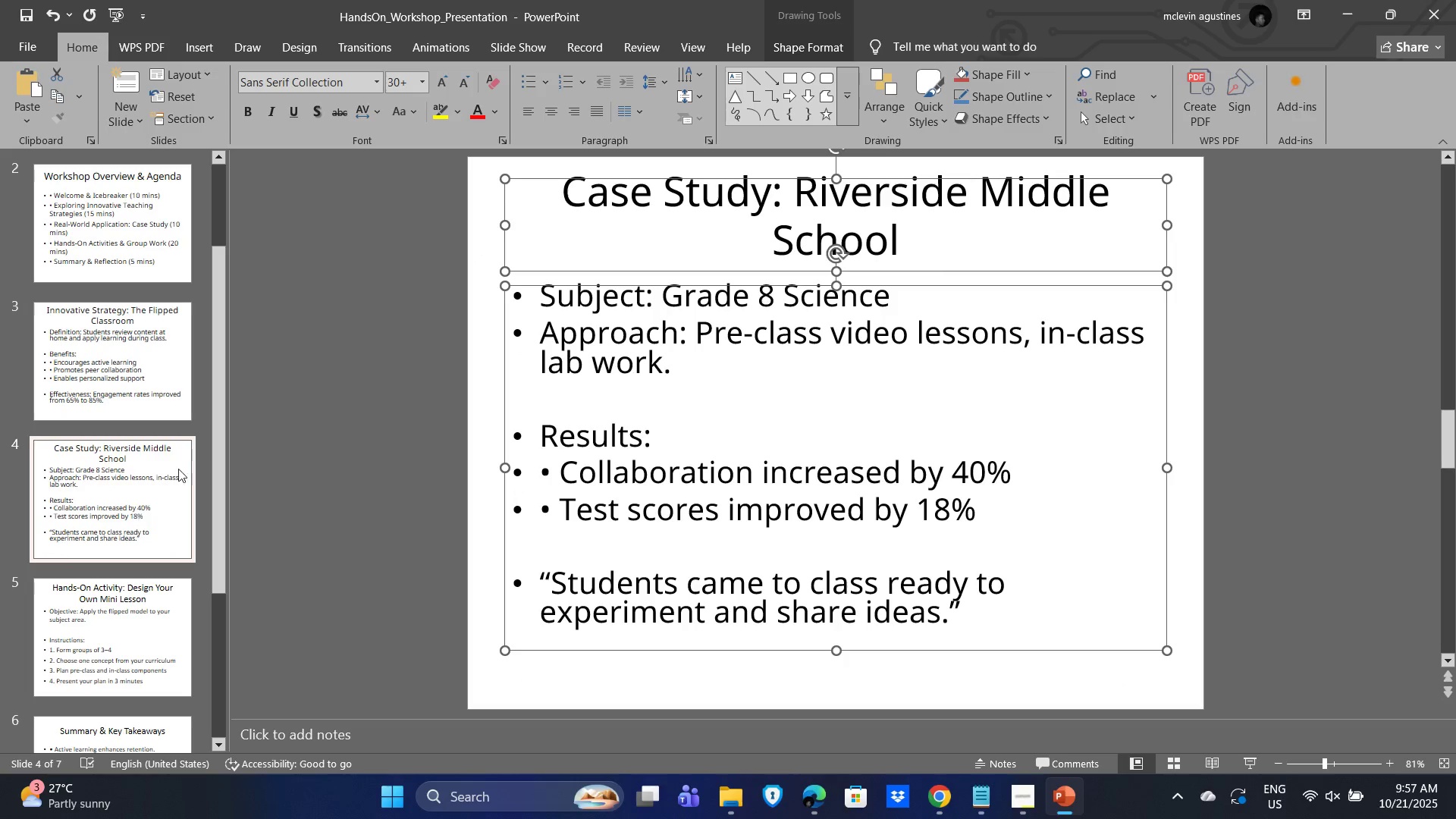 
scroll: coordinate [150, 503], scroll_direction: down, amount: 1.0
 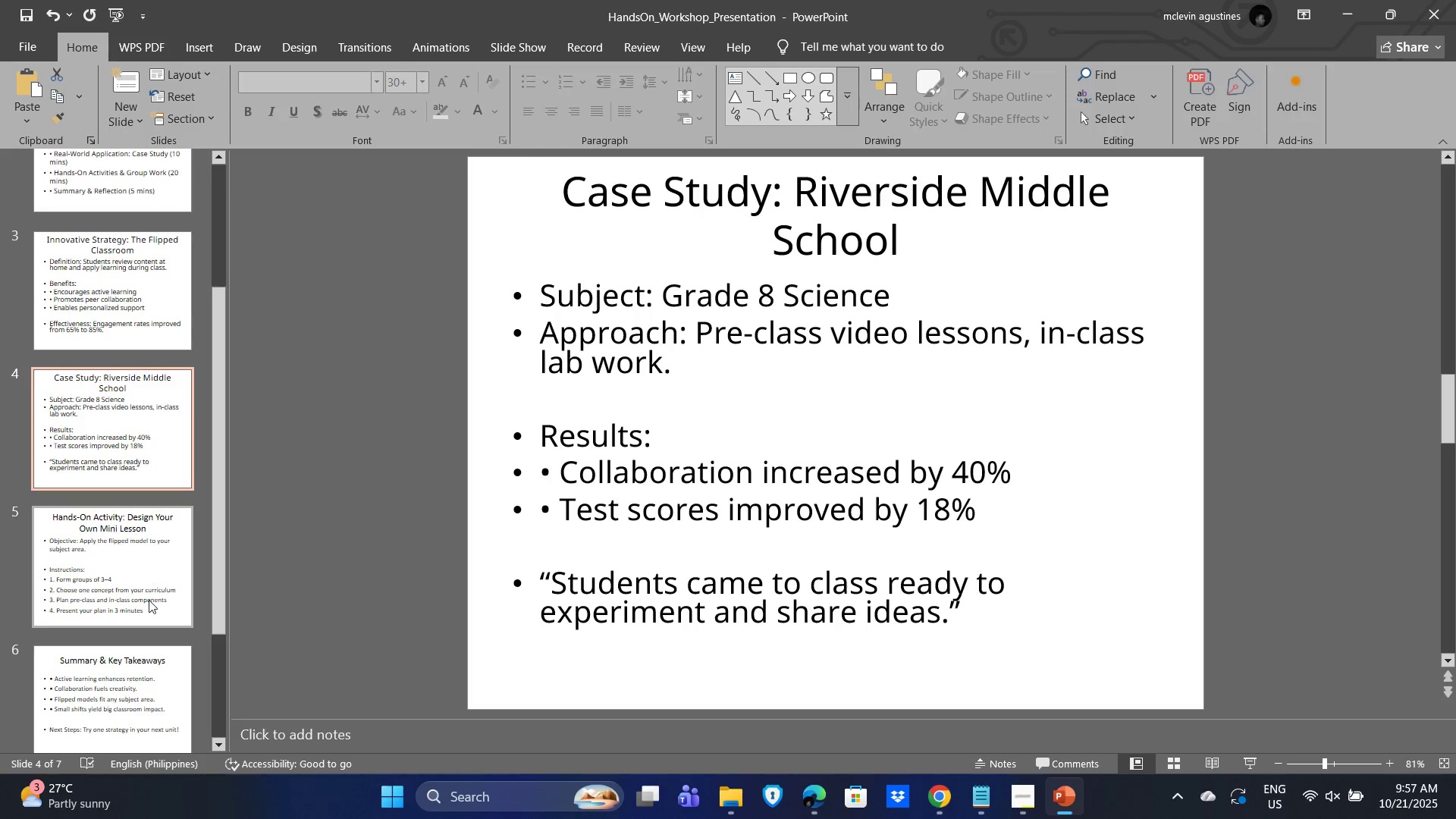 
left_click([147, 599])
 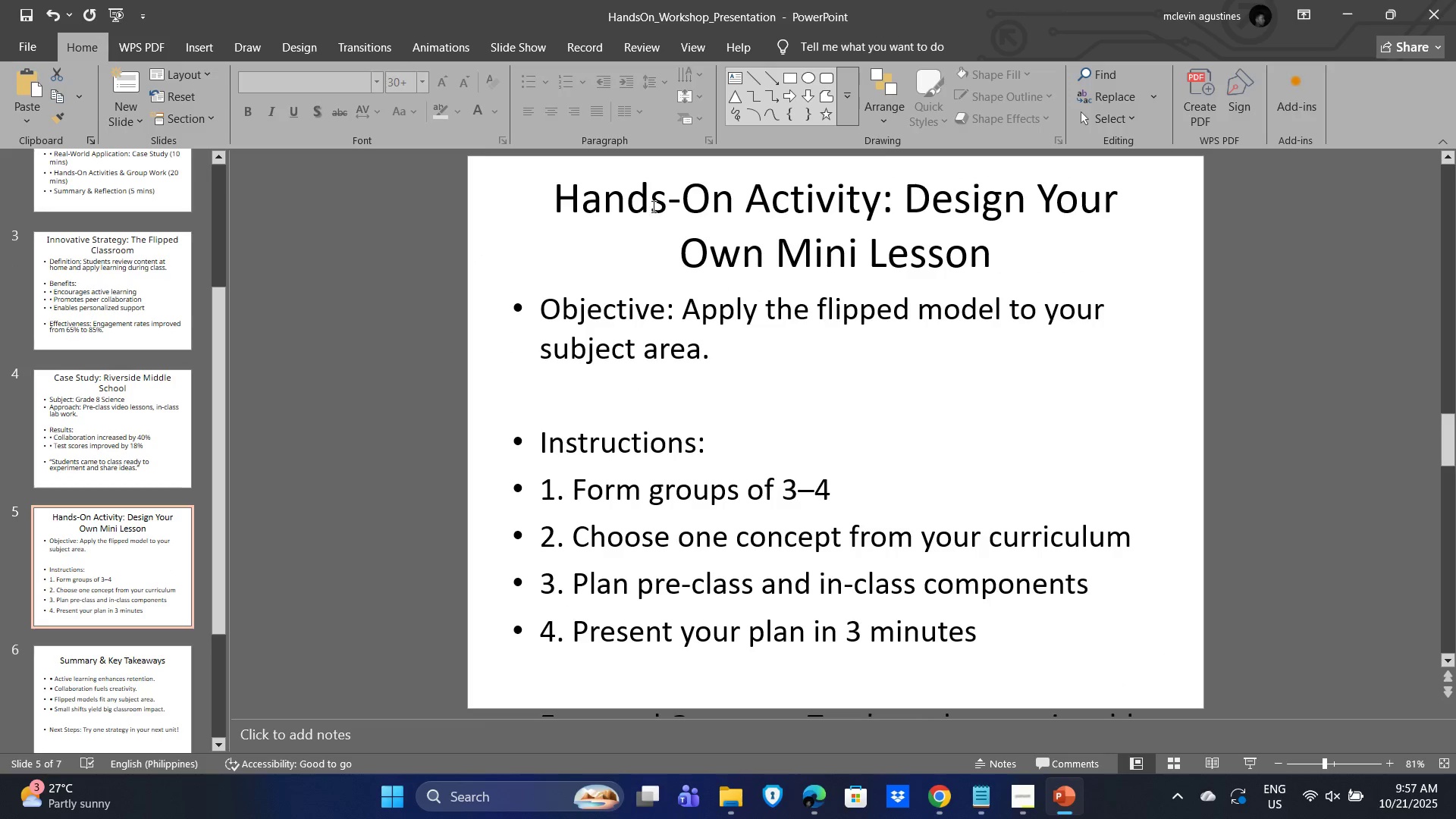 
left_click([664, 196])
 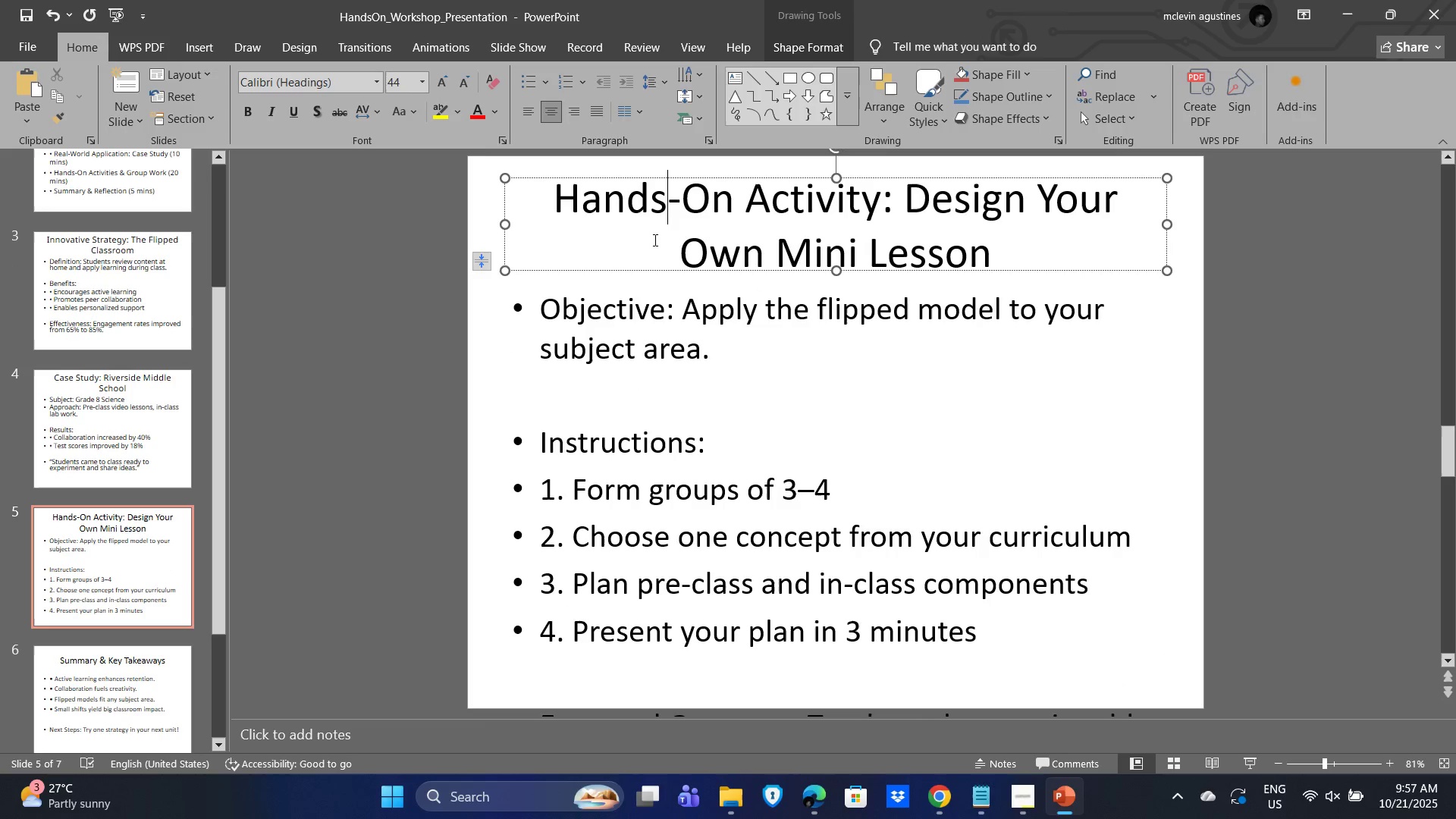 
hold_key(key=ShiftLeft, duration=0.83)
left_click([635, 304])
 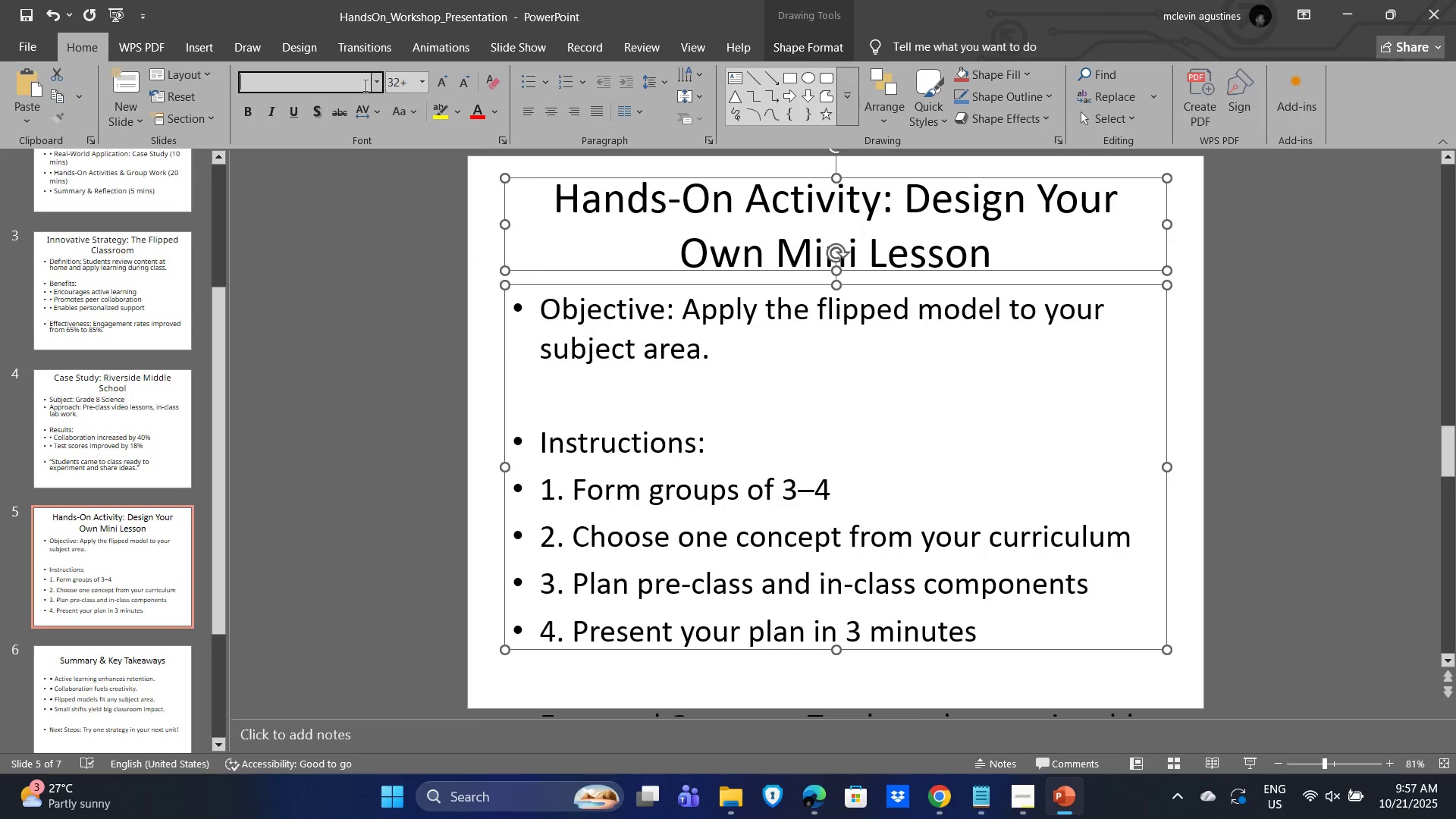 
type(sans)
 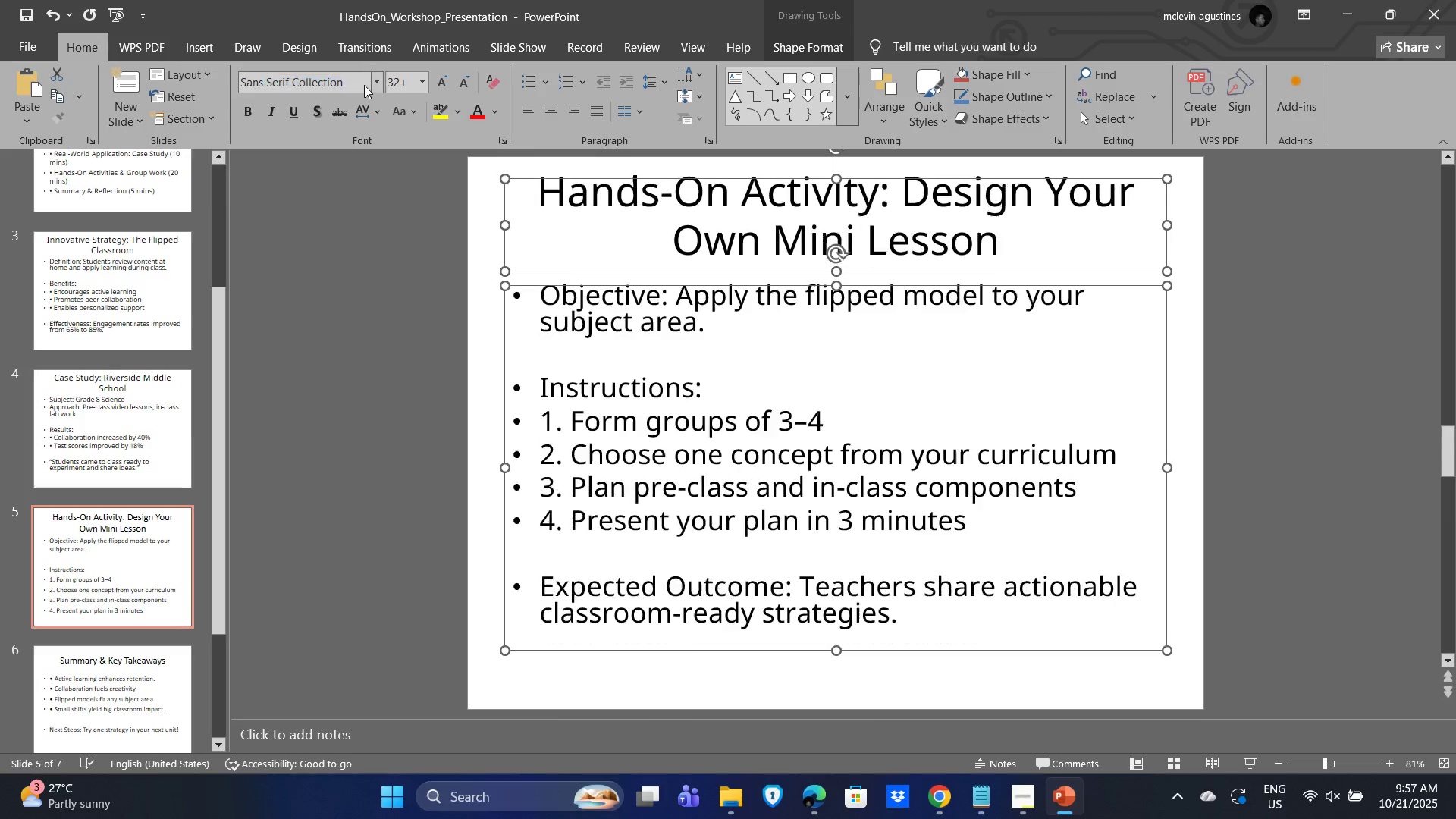 
key(Enter)
 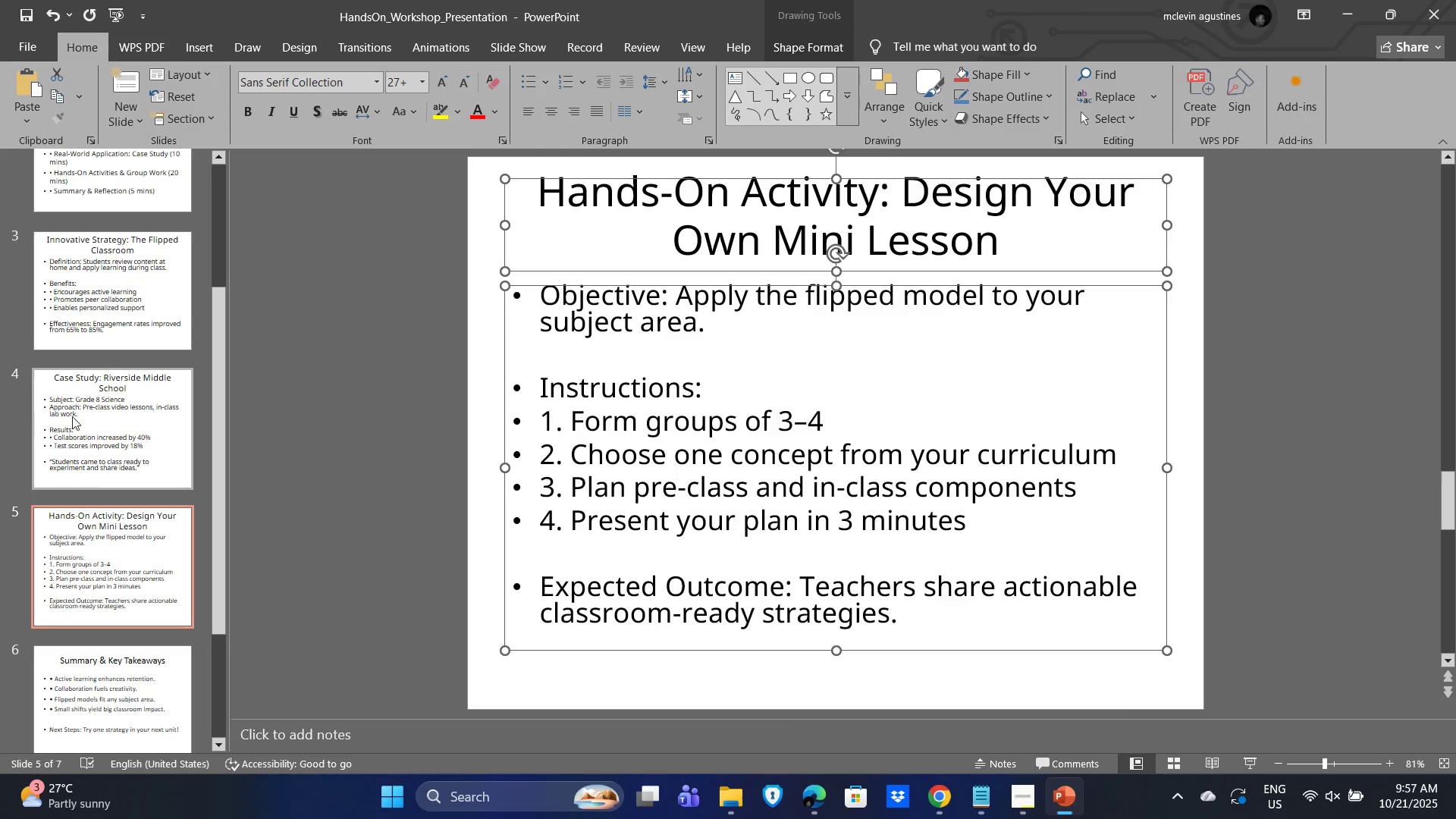 
scroll: coordinate [140, 503], scroll_direction: down, amount: 3.0
 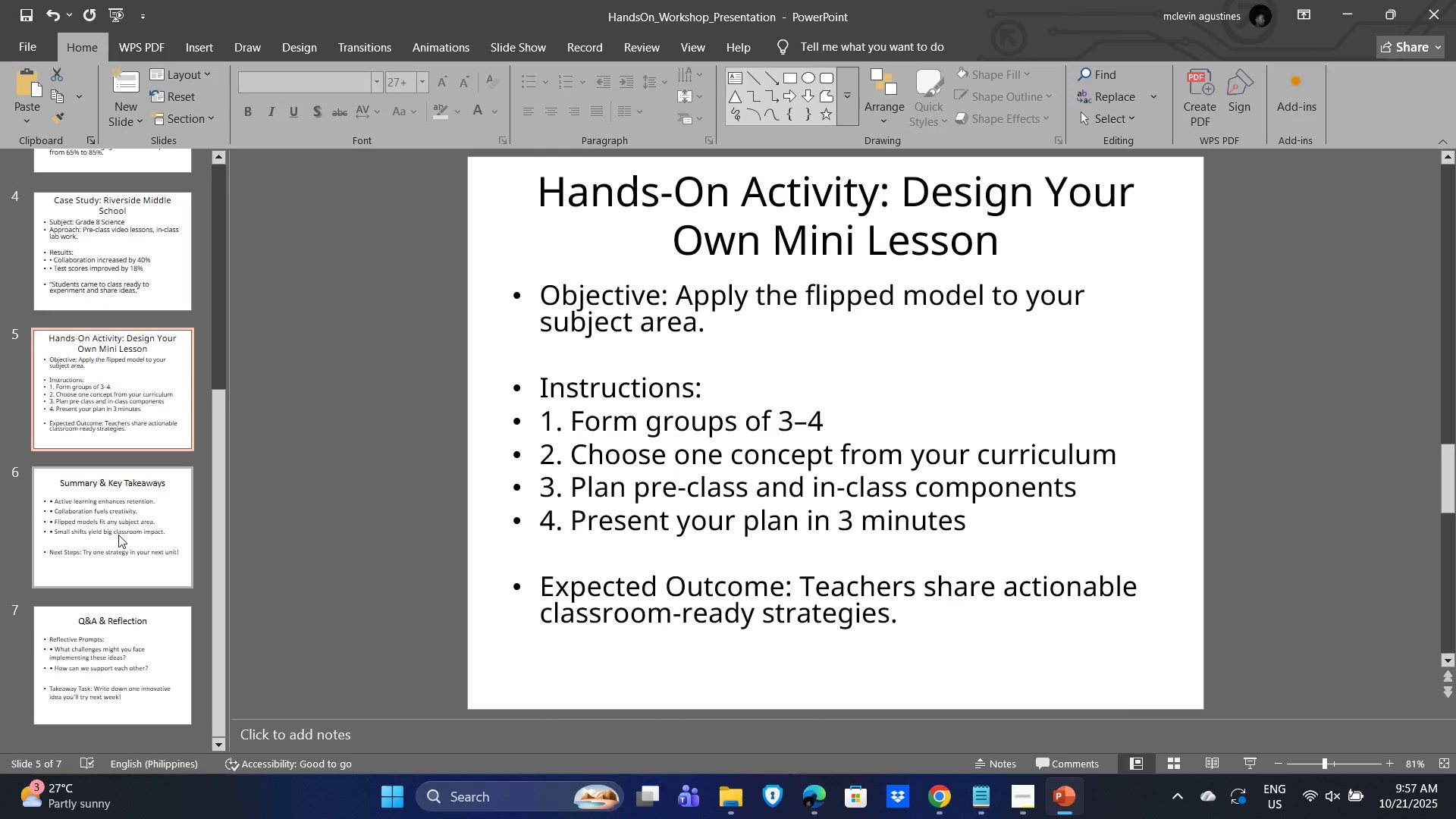 
left_click([118, 535])
 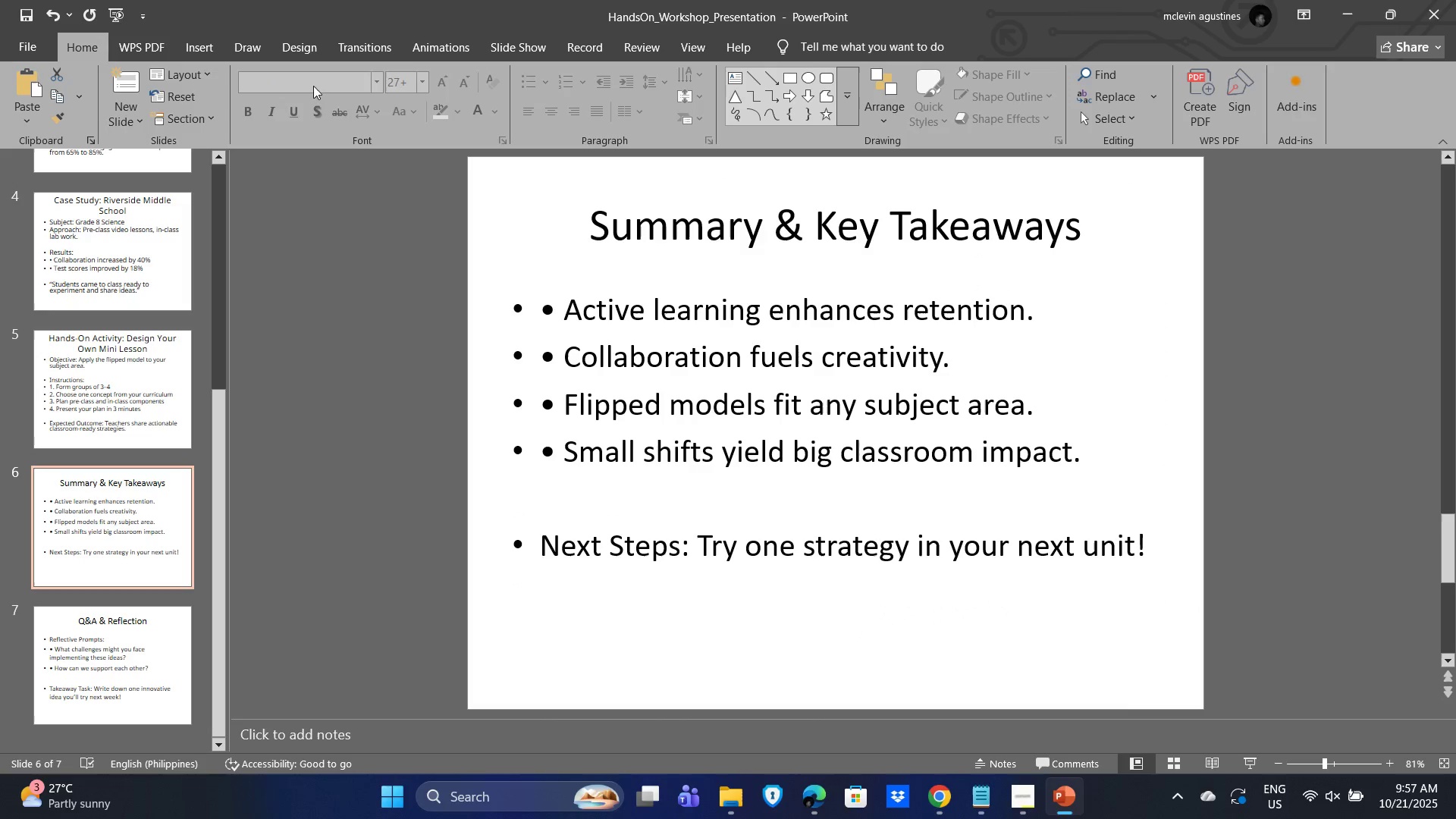 
left_click([307, 82])
 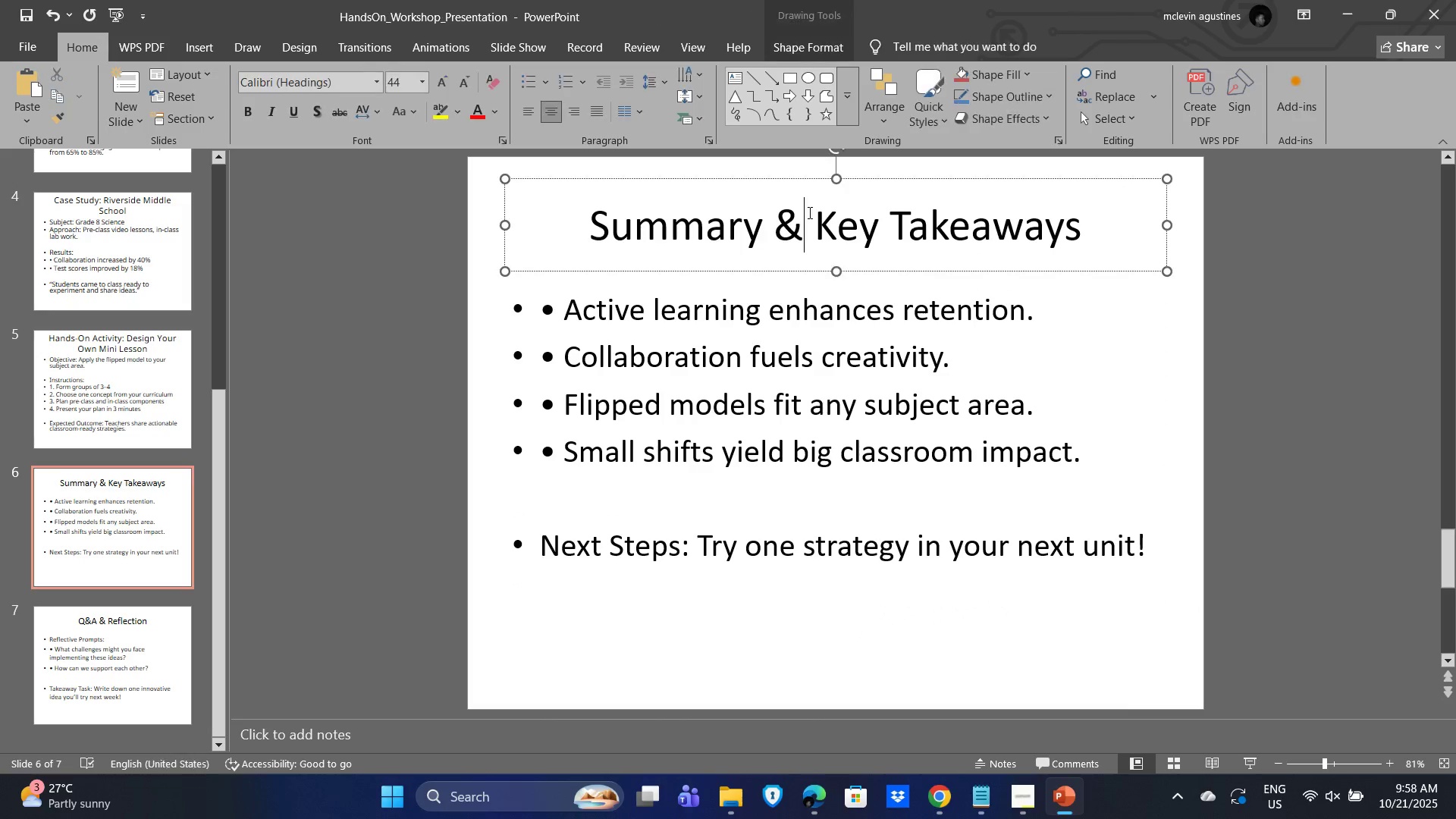 
hold_key(key=ShiftLeft, duration=0.46)
 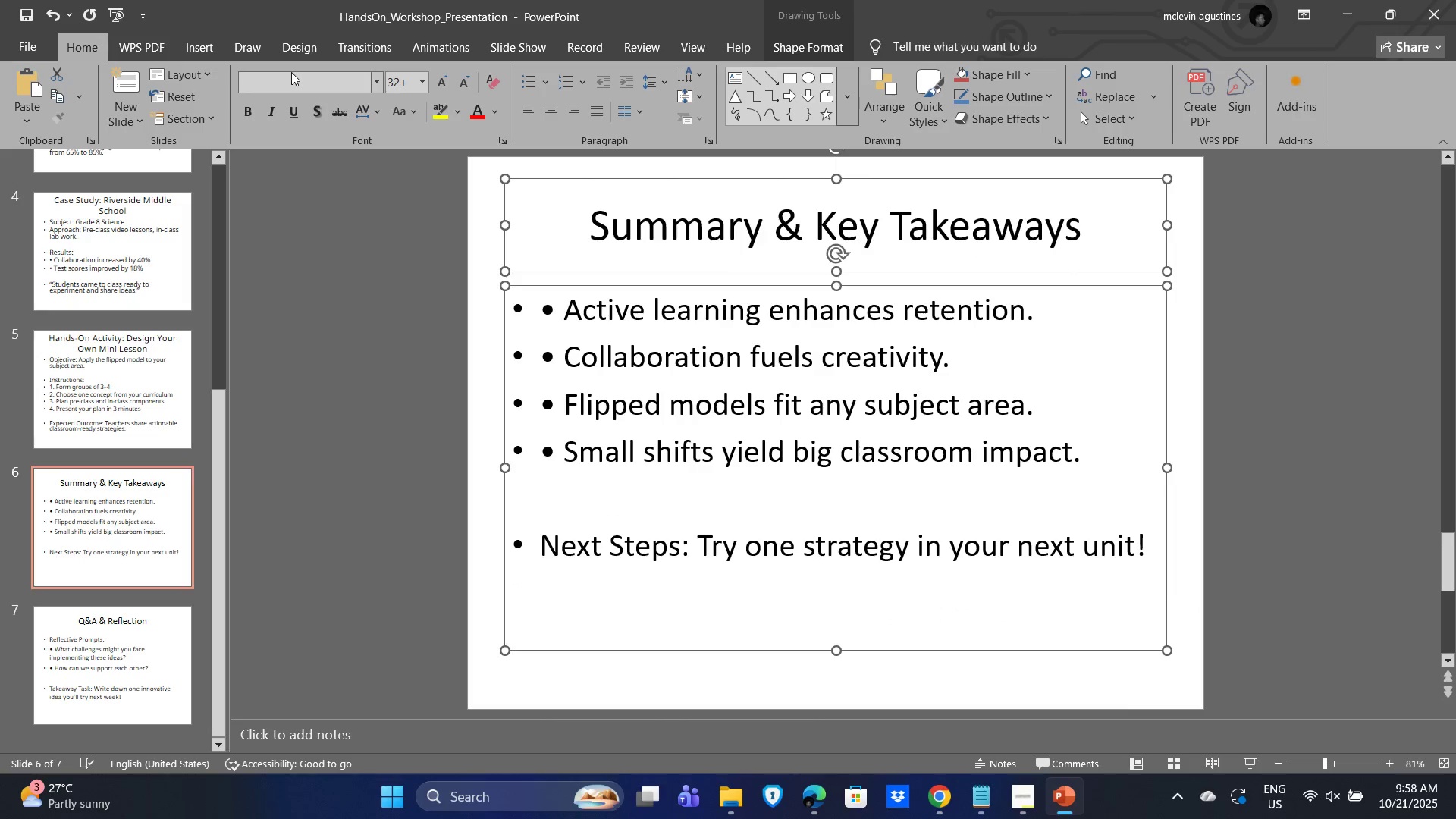 
left_click([291, 72])
 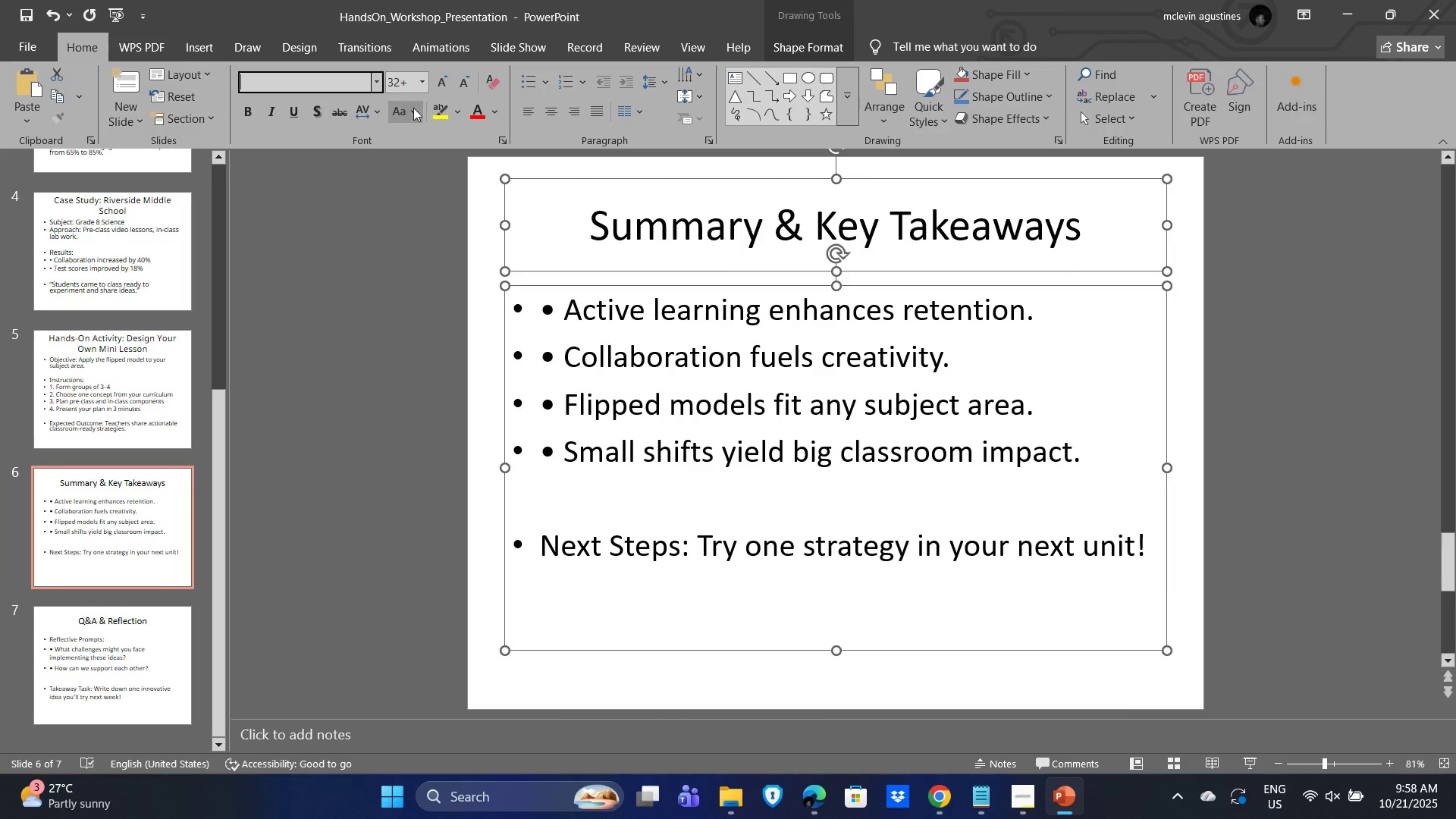 
type(sans)
 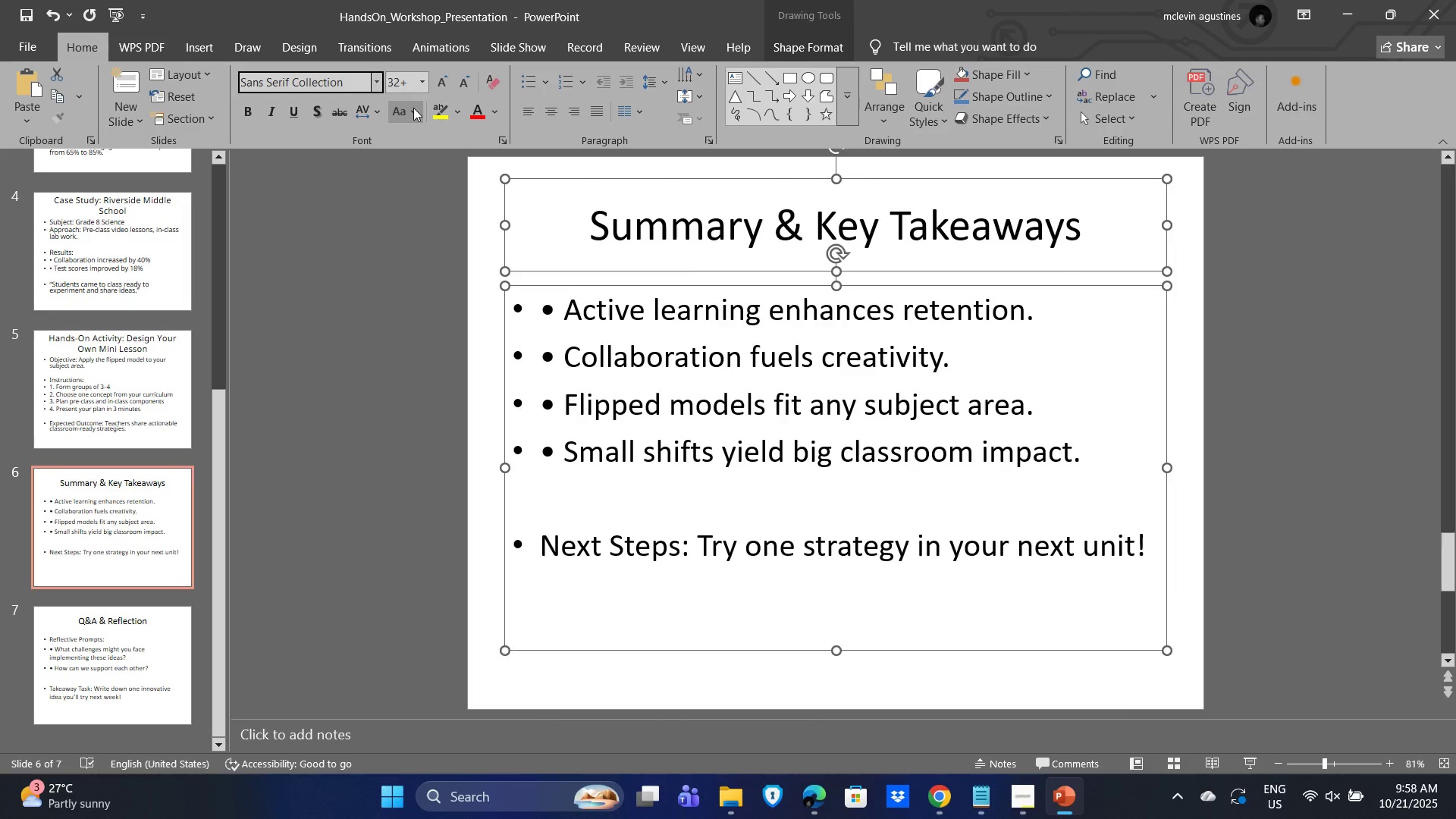 
key(Enter)
 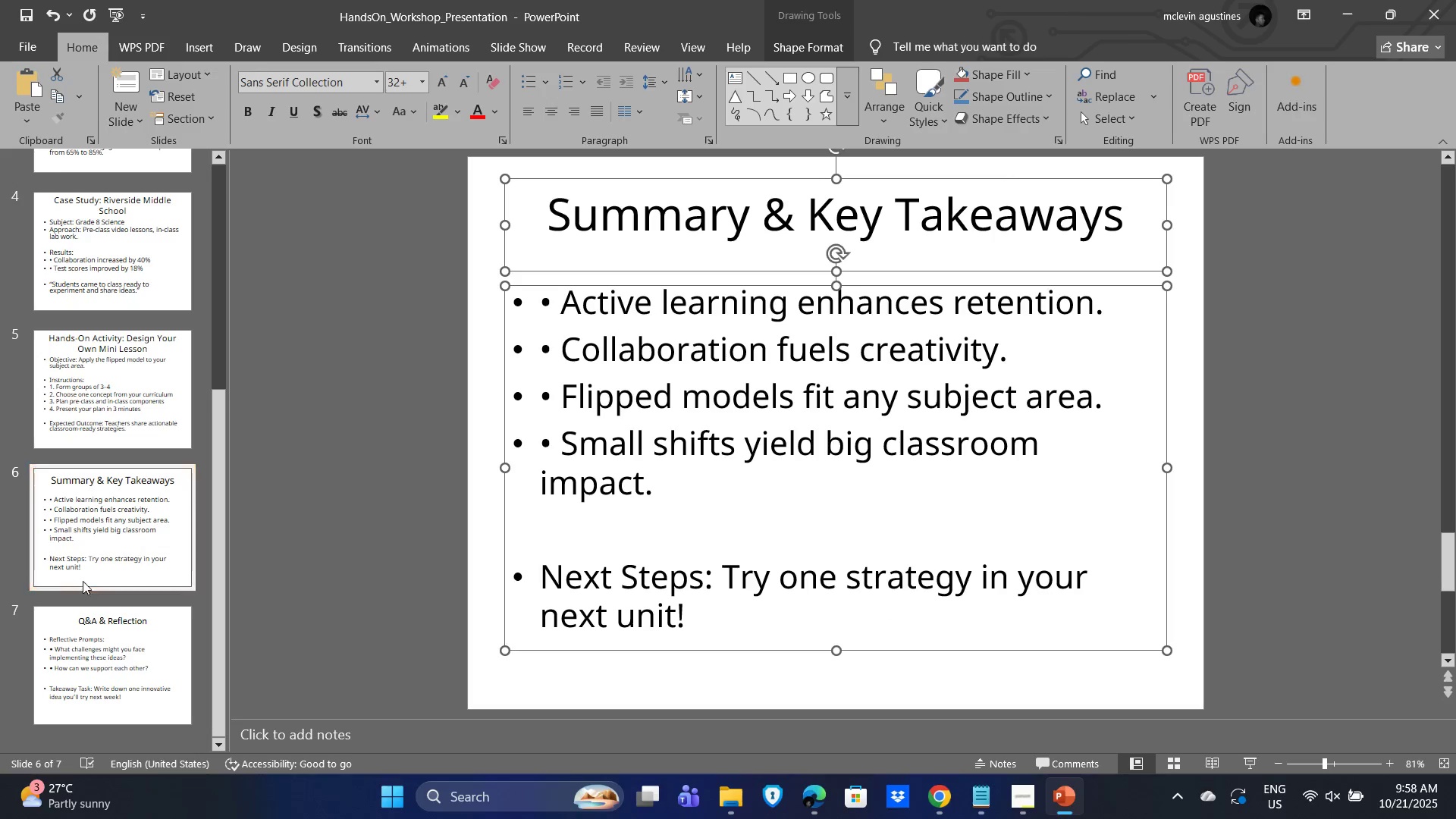 
left_click([95, 659])
 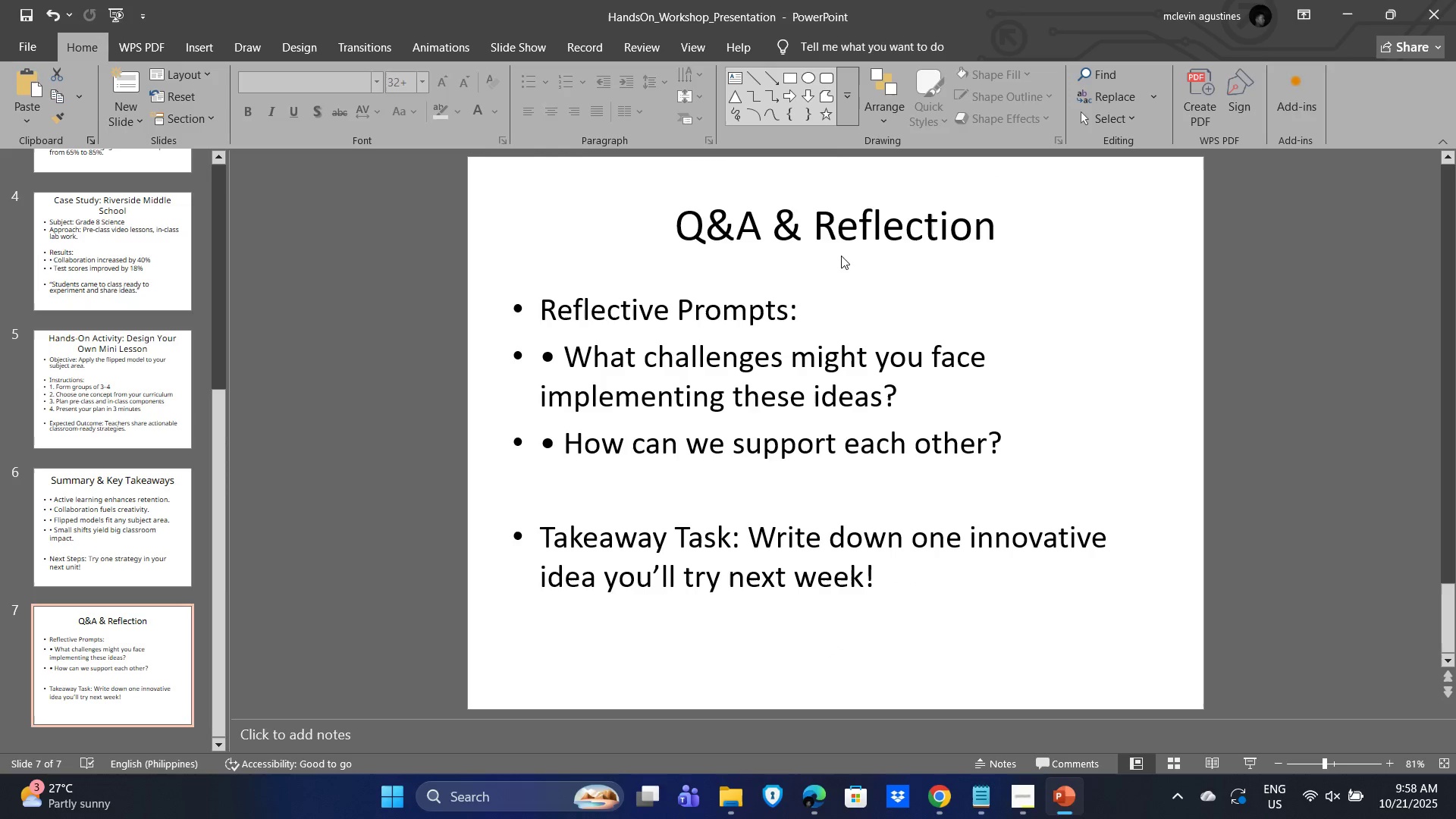 
left_click([861, 239])
 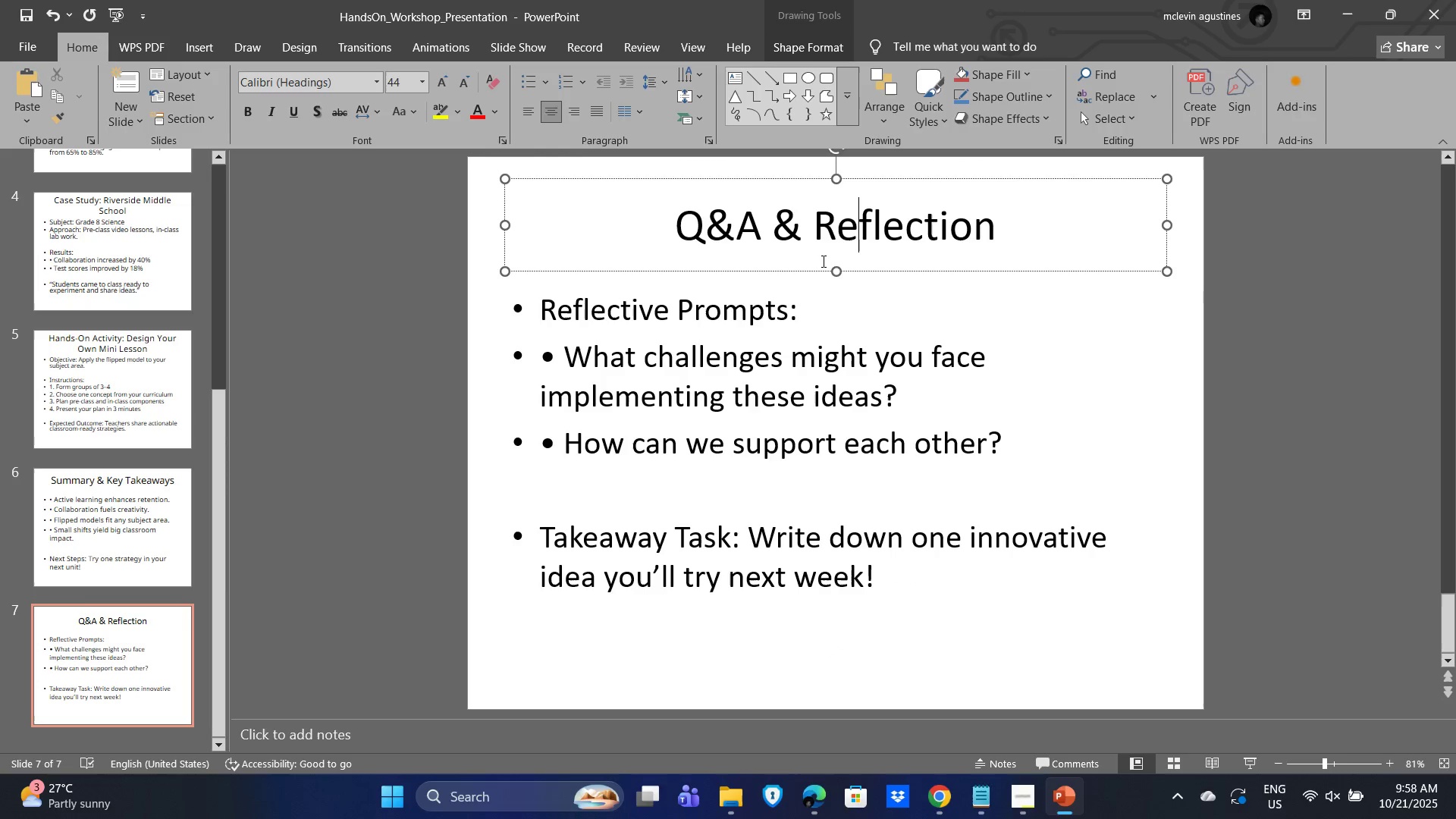 
hold_key(key=ShiftLeft, duration=0.56)
 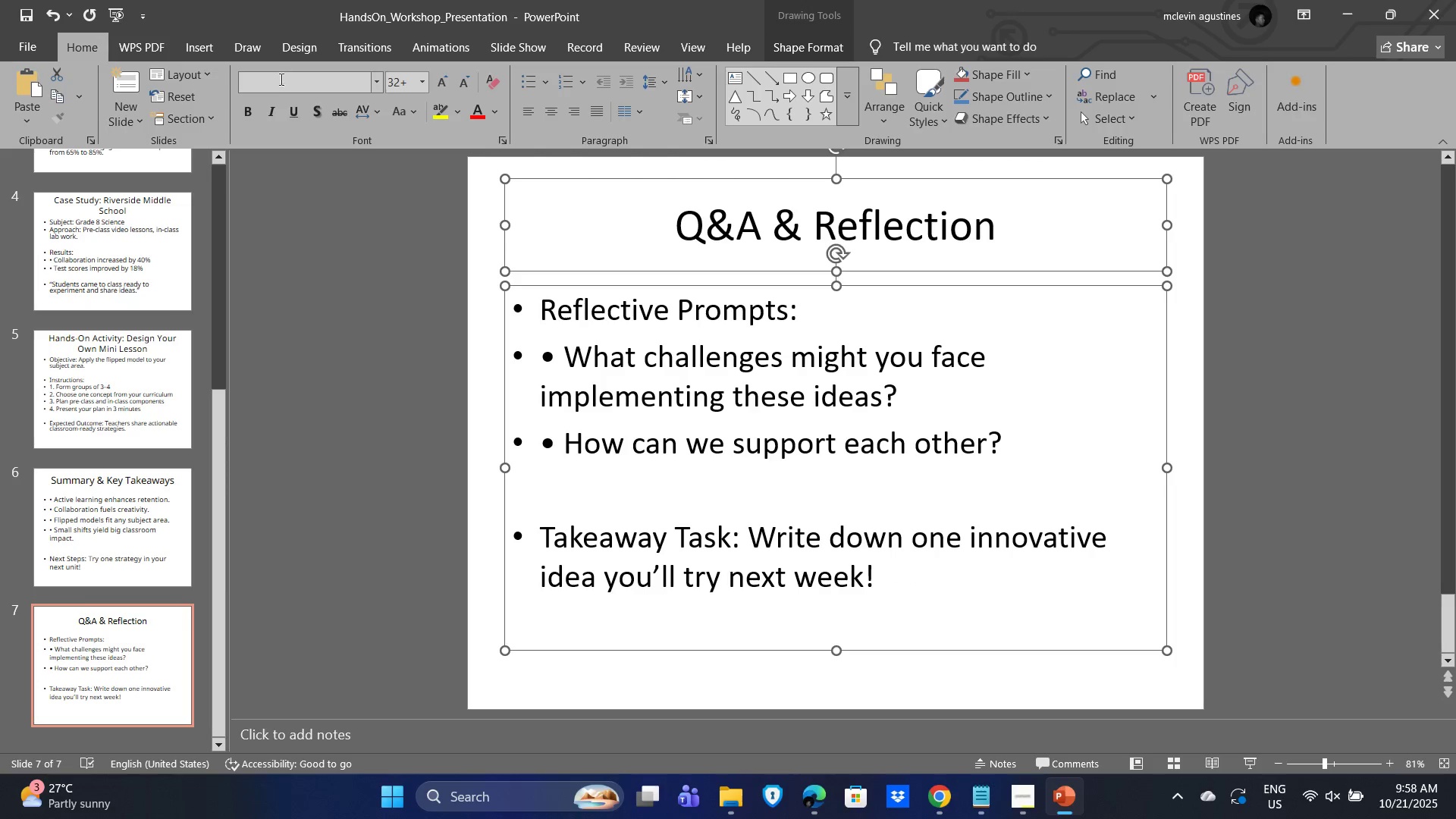 
double_click([280, 79])
 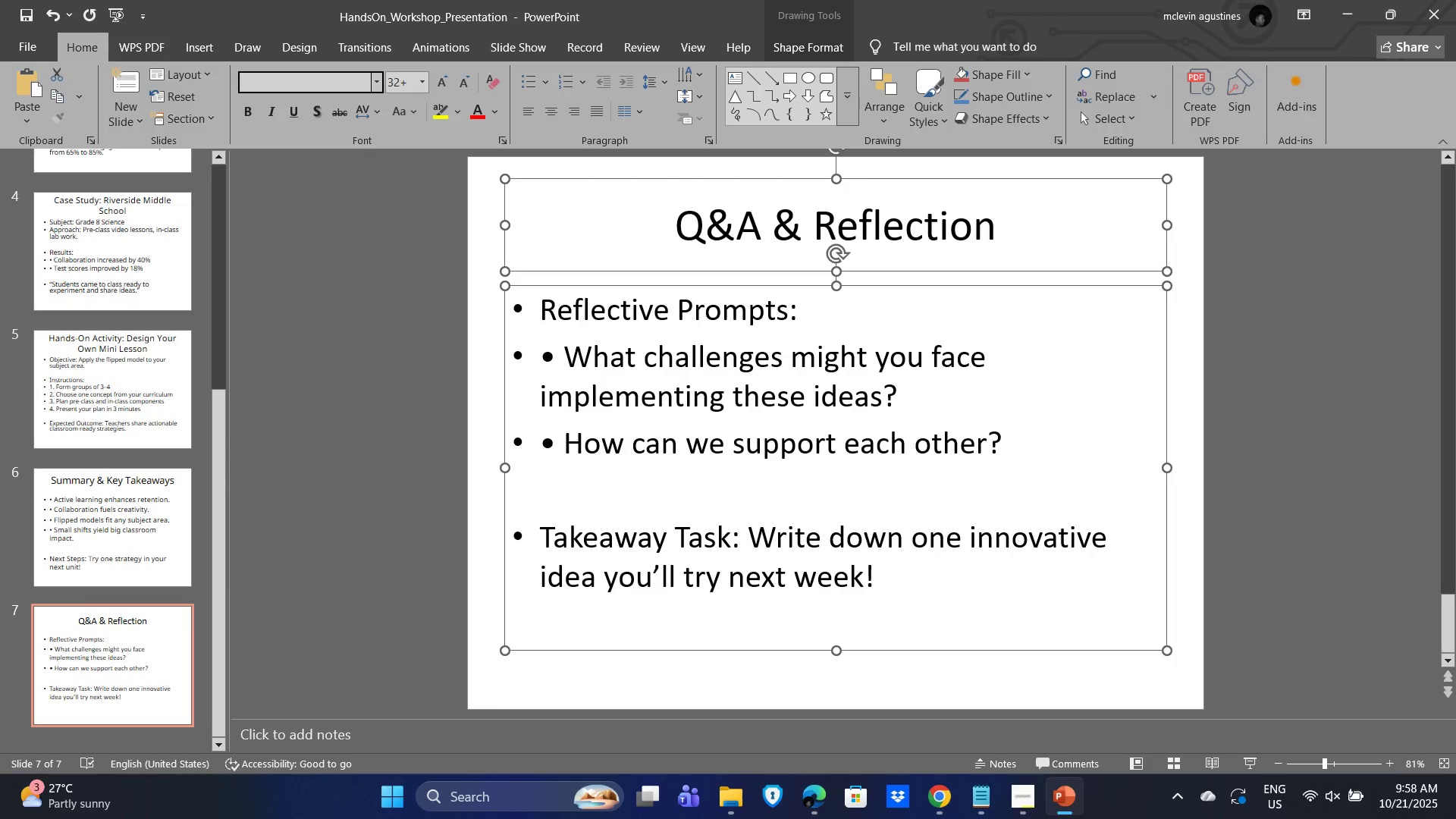 
type(sans)
 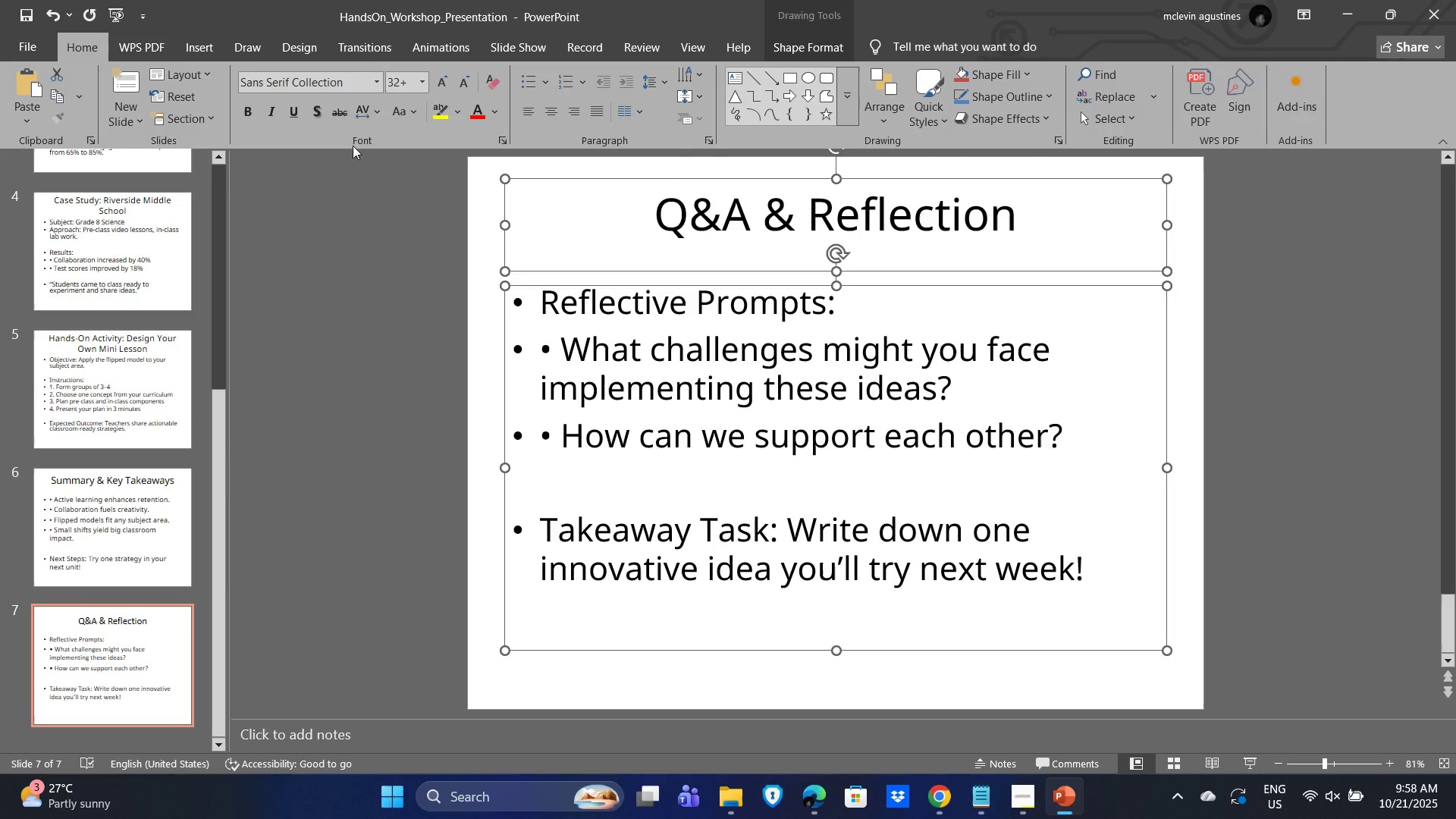 
key(Enter)
 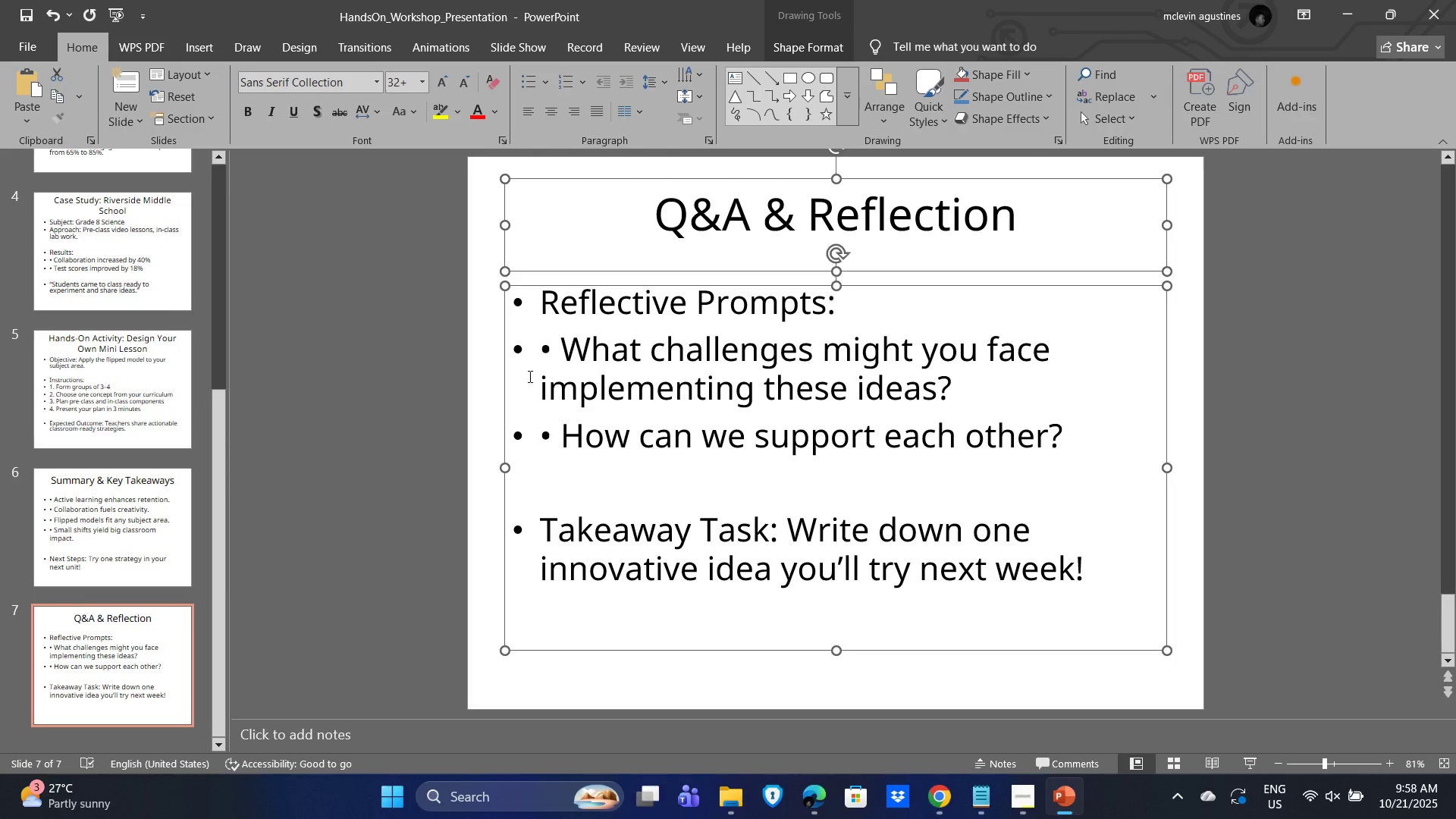 
scroll: coordinate [852, 564], scroll_direction: down, amount: 4.0
 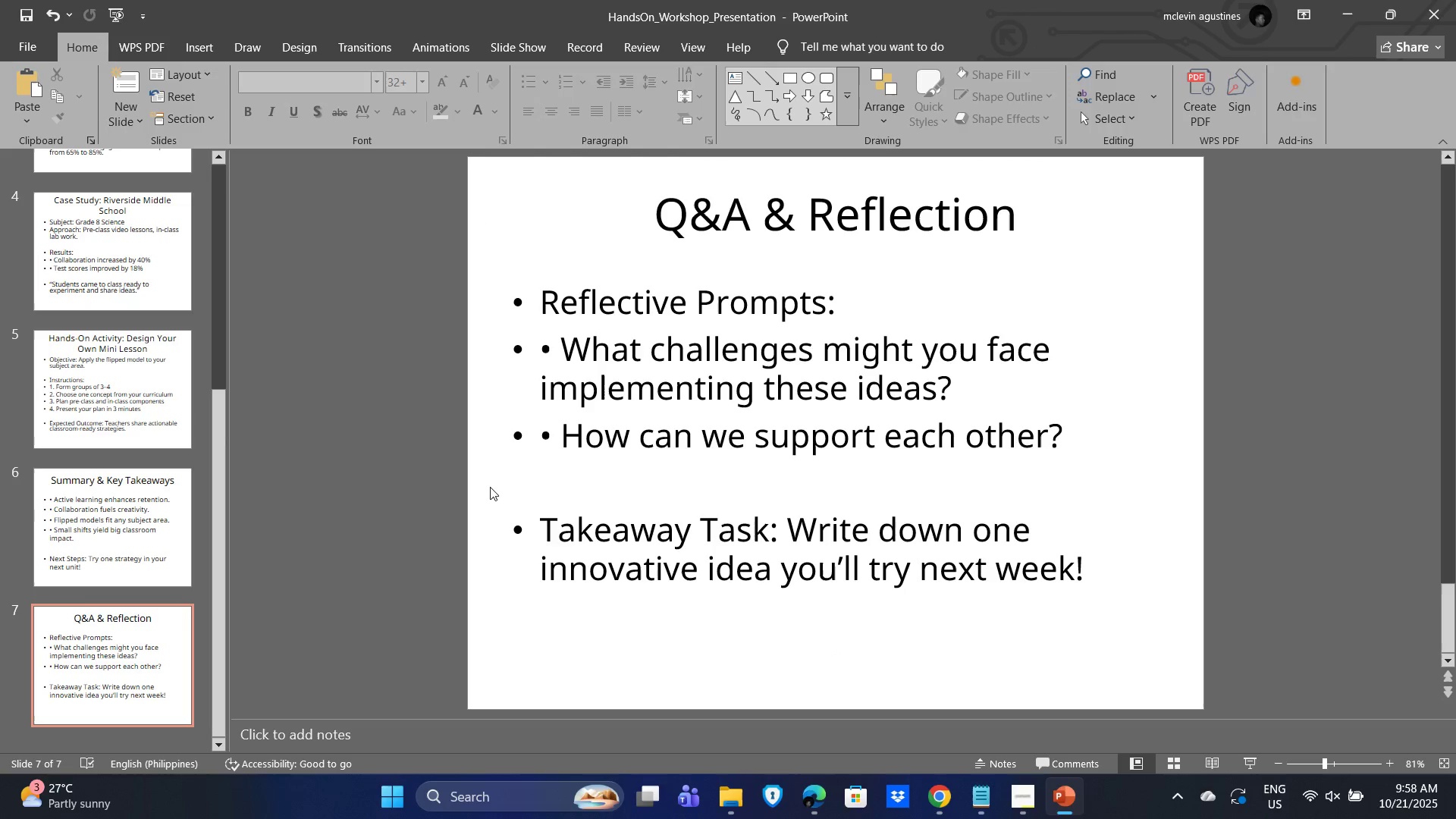 
scroll: coordinate [764, 491], scroll_direction: up, amount: 3.0
 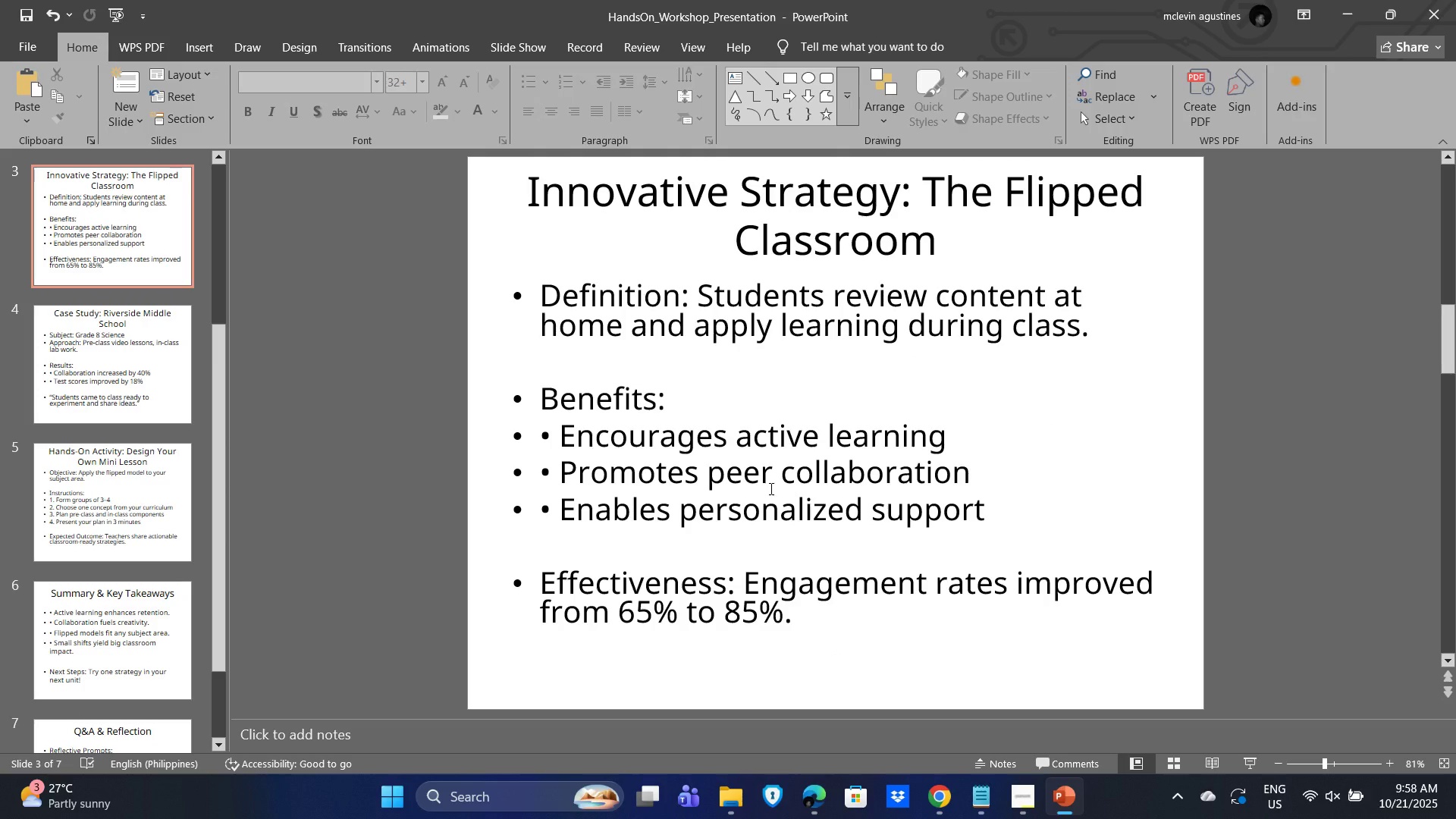 
wait(44.8)
 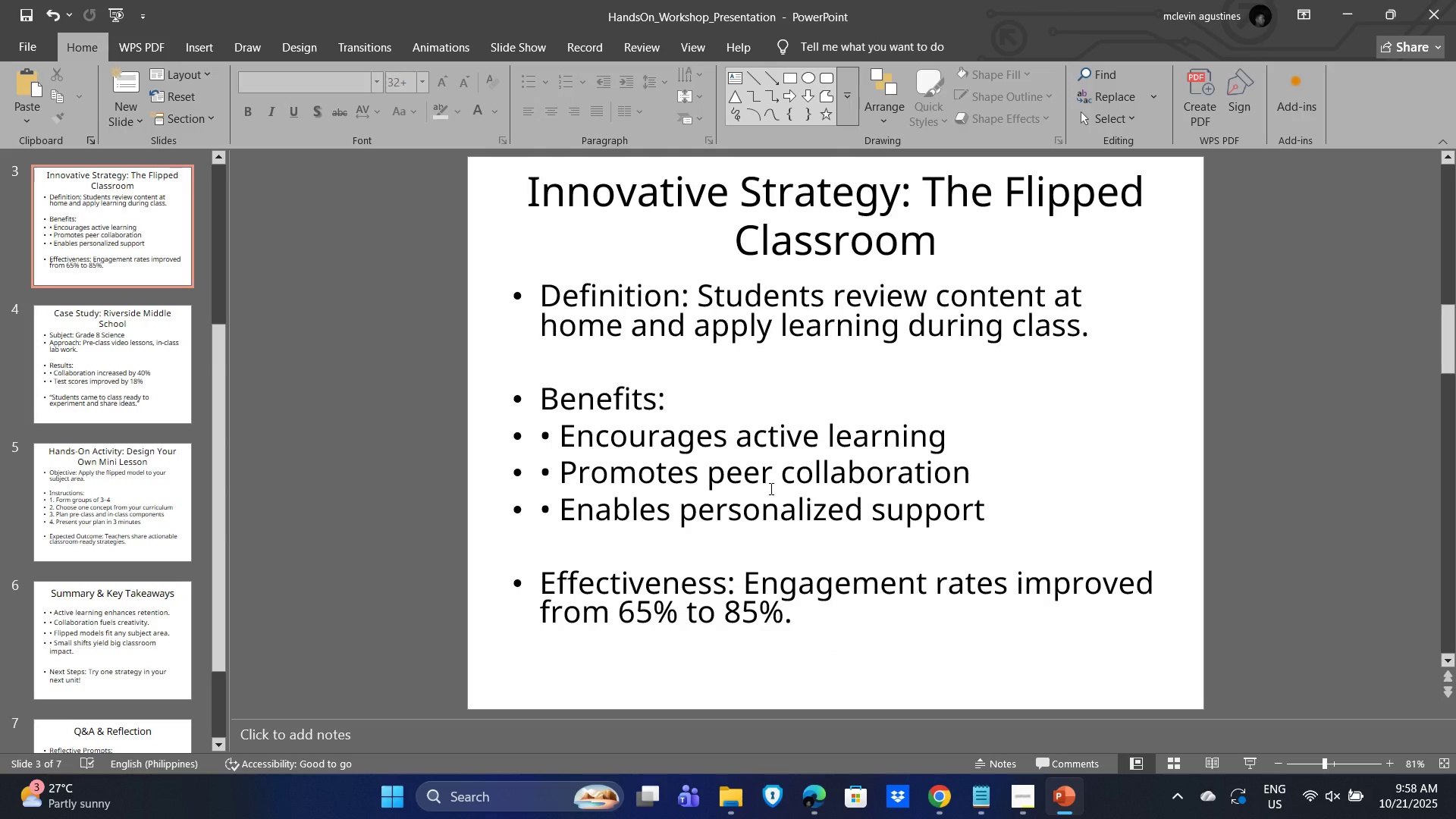 
scroll: coordinate [198, 635], scroll_direction: down, amount: 1.0
 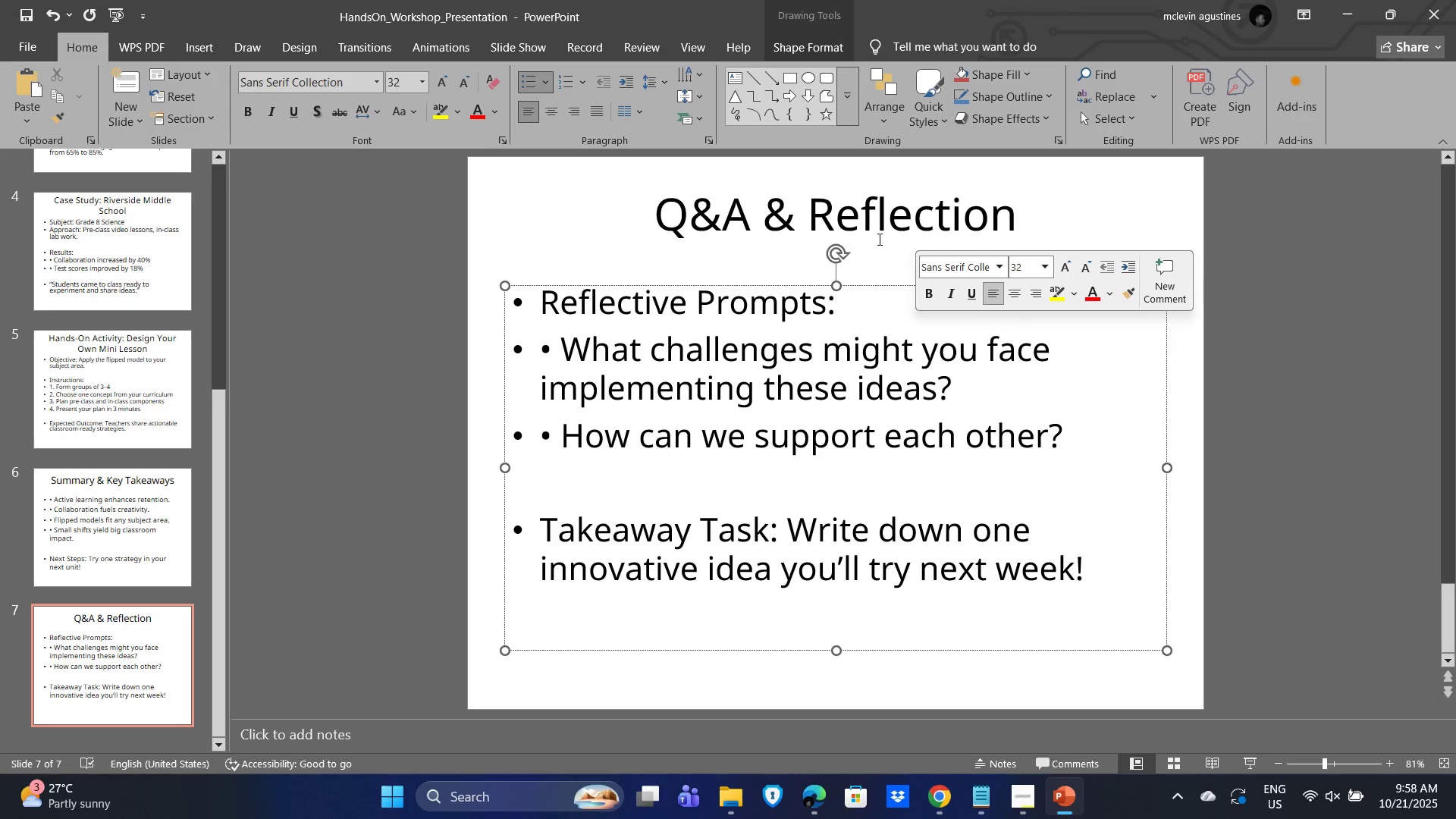 
hold_key(key=ShiftLeft, duration=0.67)
left_click([802, 218])
 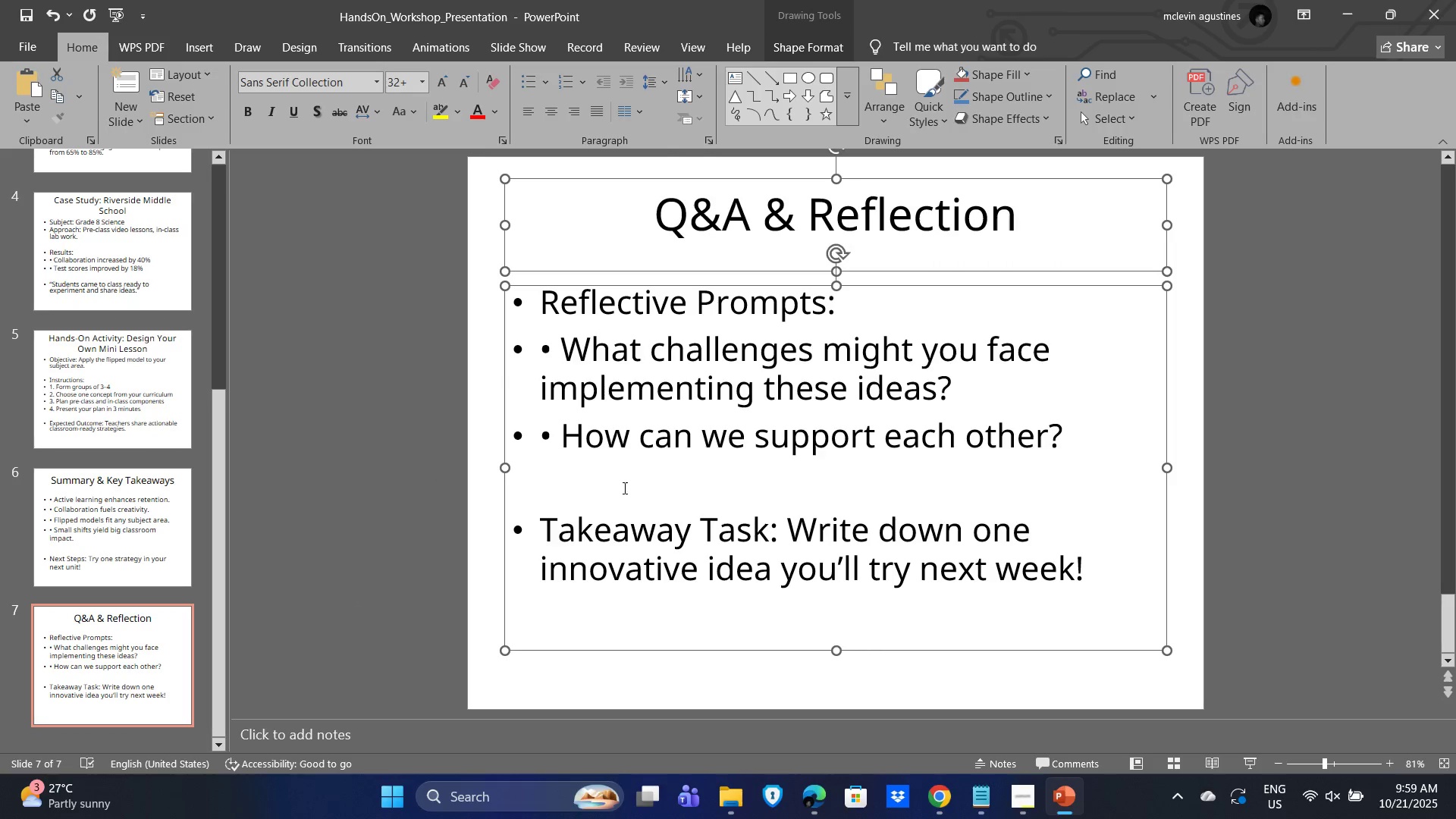 
left_click([1360, 452])
 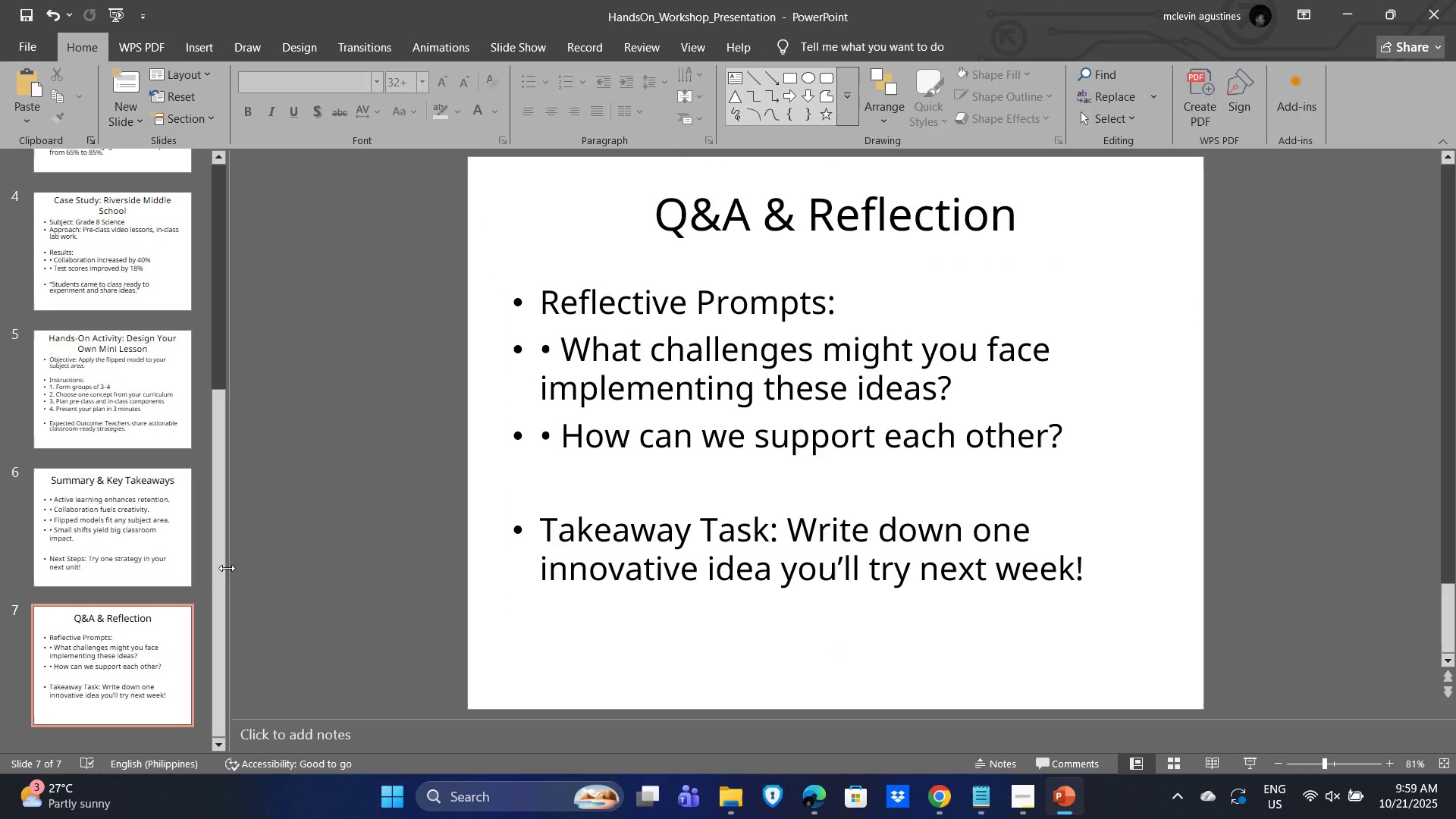 
left_click([113, 541])
 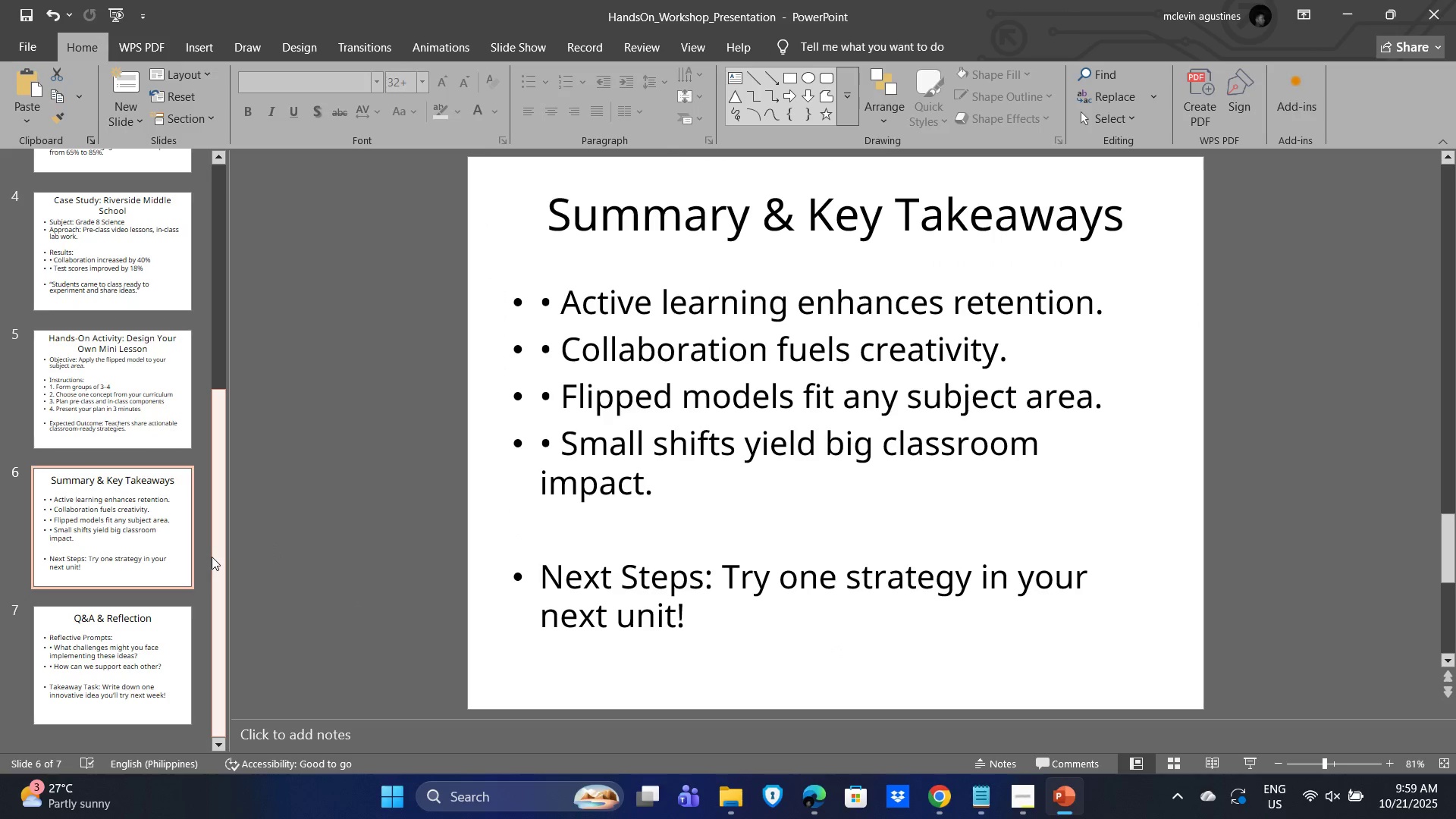 
left_click_drag(start_coordinate=[214, 554], to_coordinate=[258, 208])
 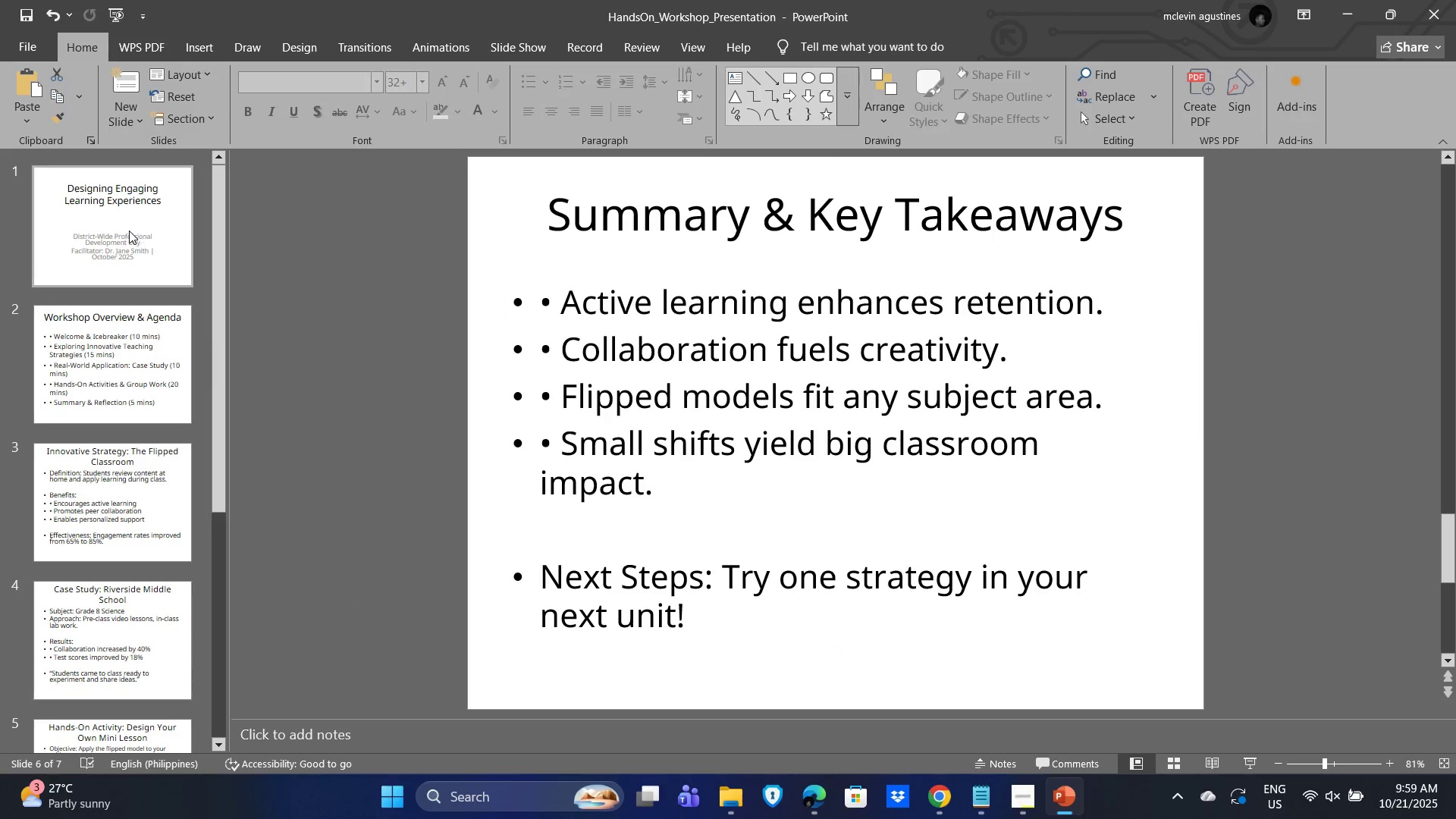 
left_click([129, 231])
 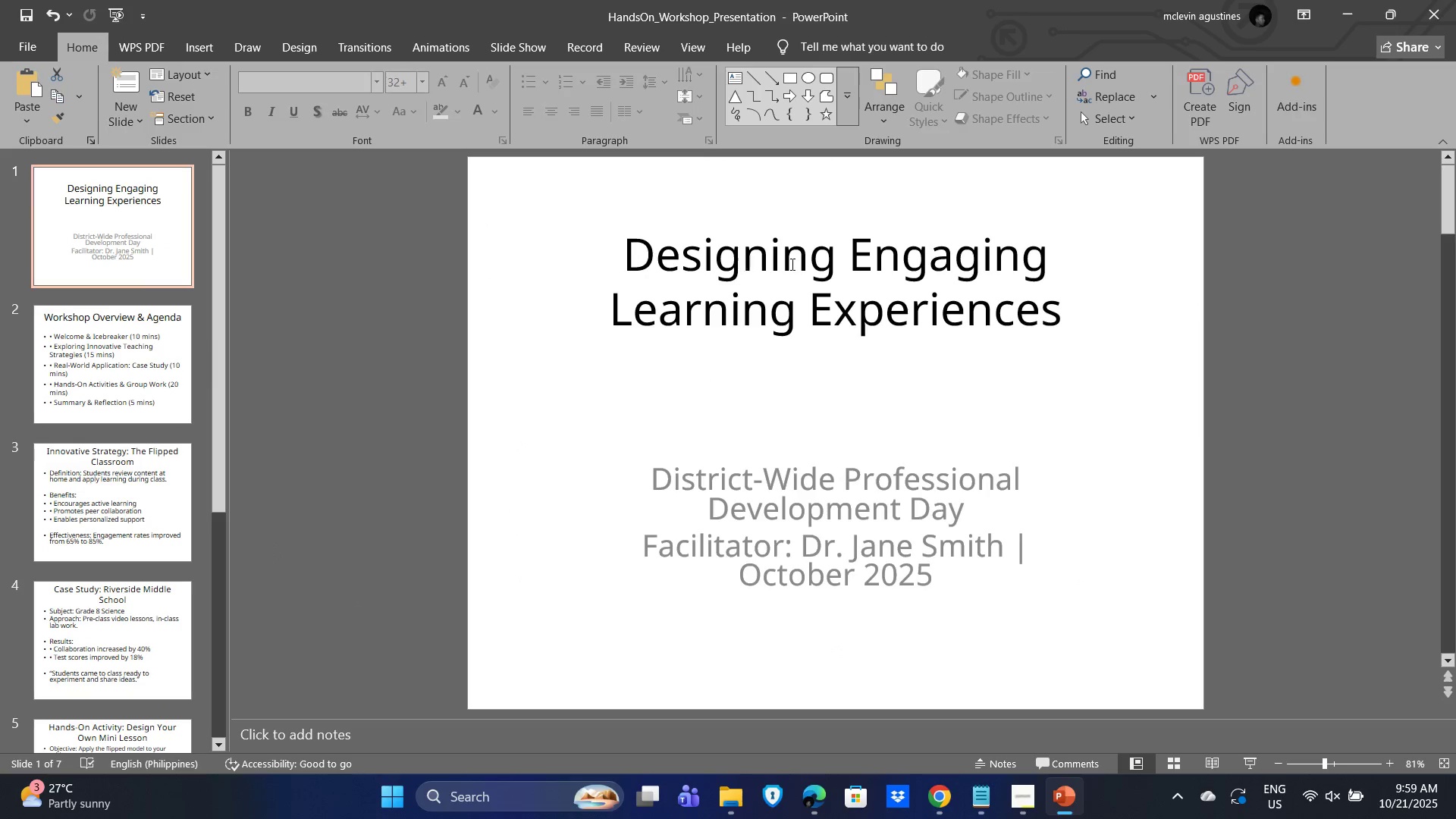 
left_click([792, 264])
 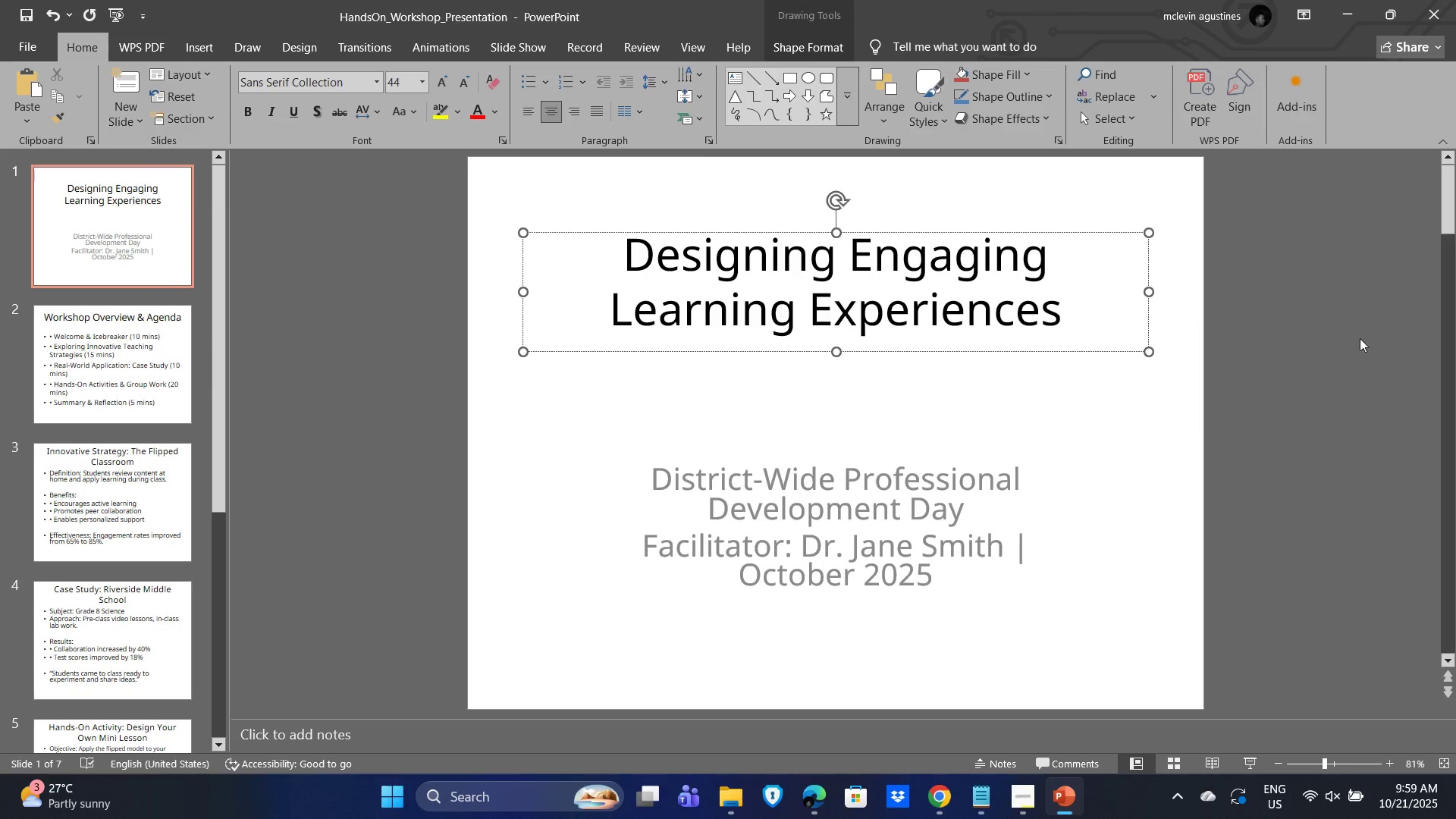 
left_click([1378, 335])
 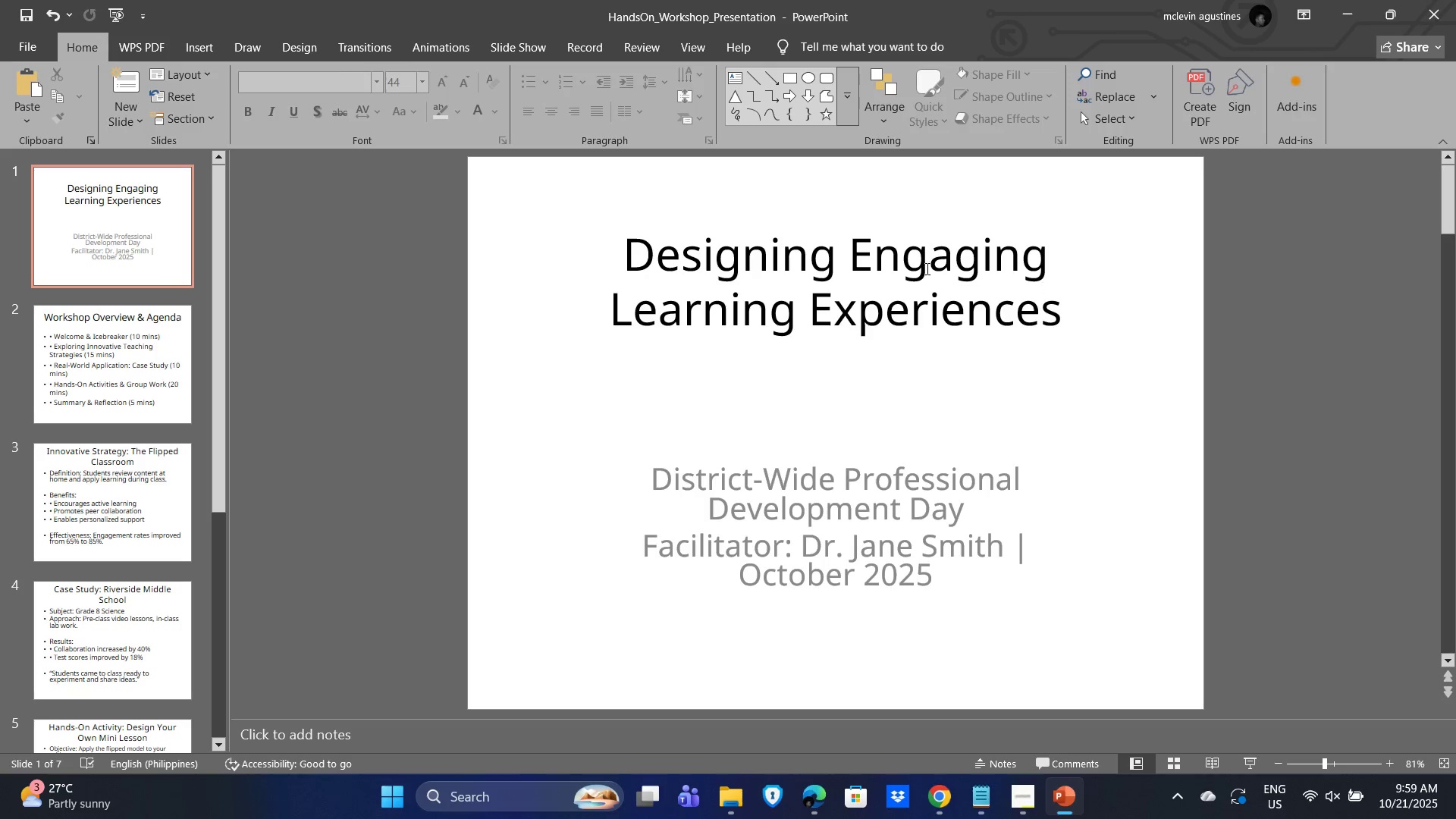 
scroll: coordinate [106, 657], scroll_direction: down, amount: 11.0
 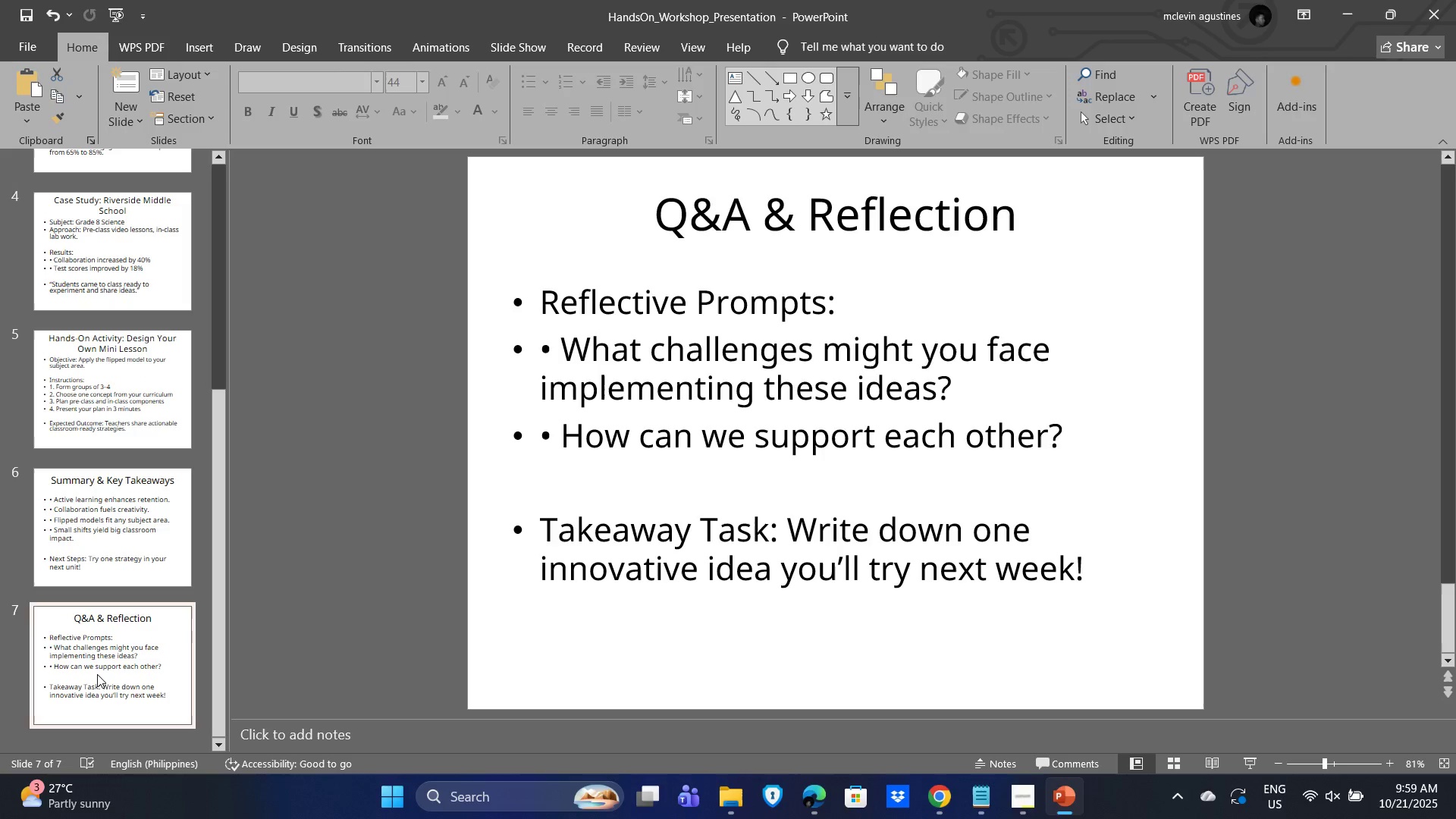 
left_click([96, 674])
 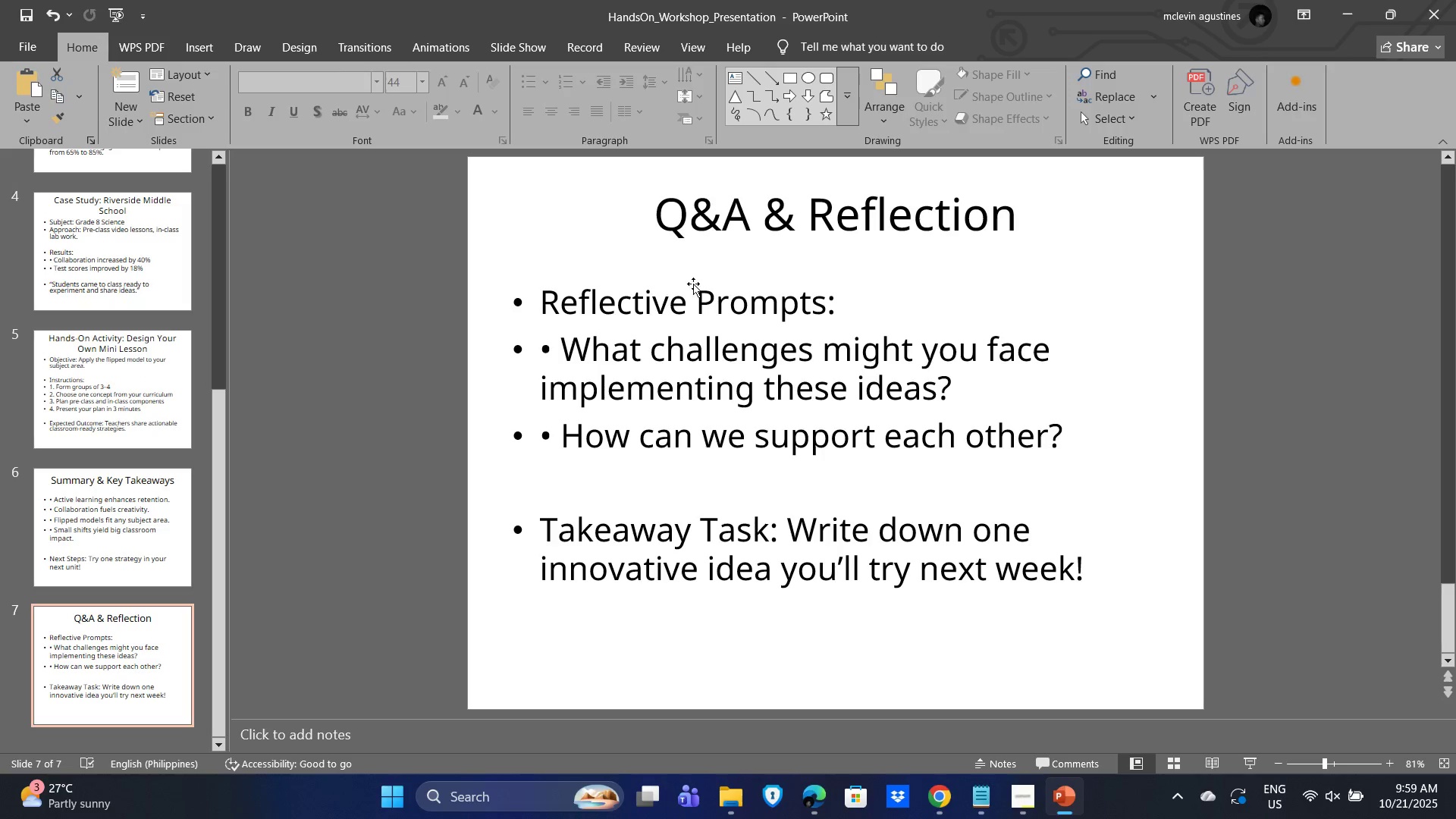 
hold_key(key=ShiftLeft, duration=1.29)
left_click([826, 241])
 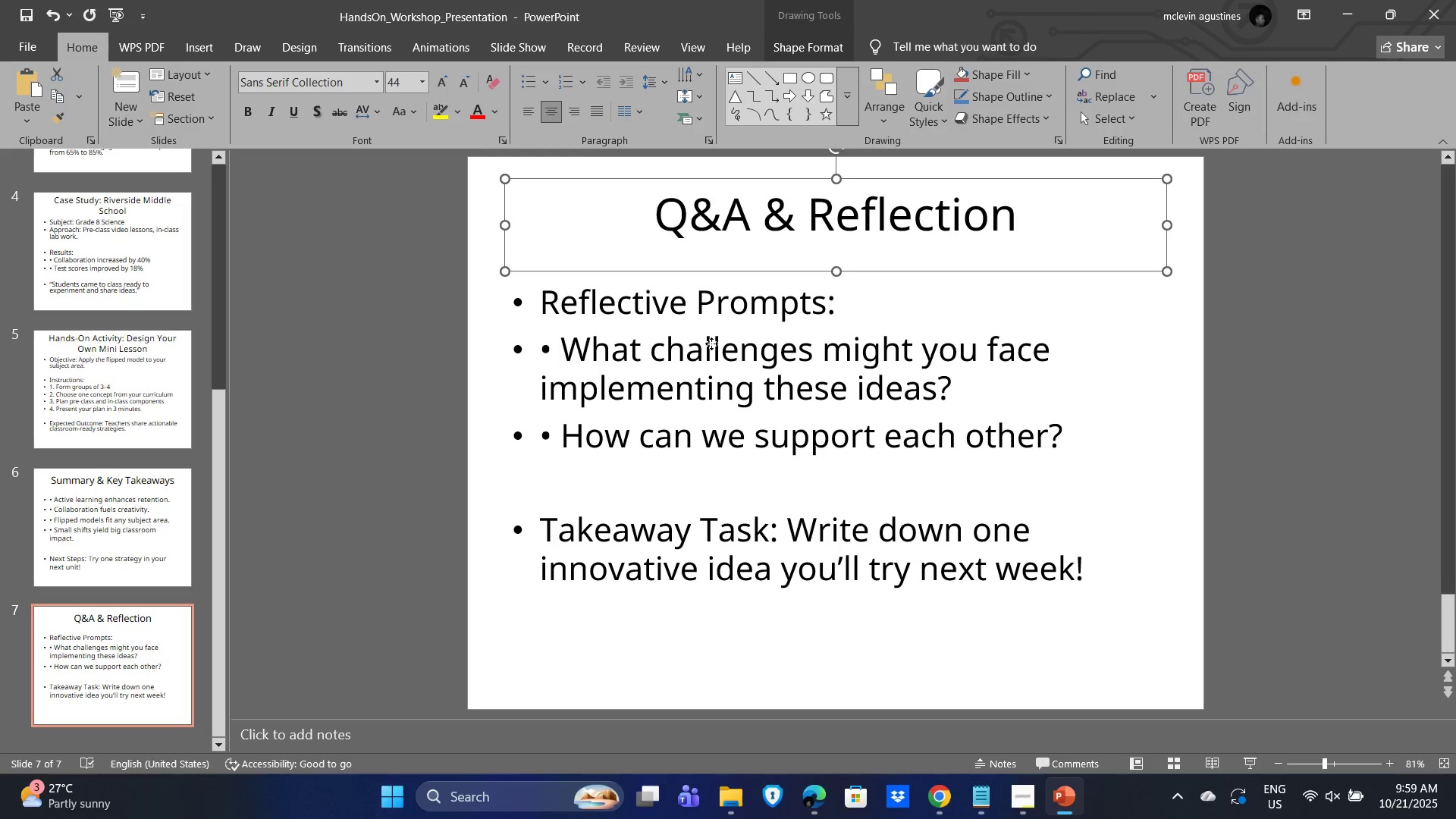 
double_click([711, 344])
 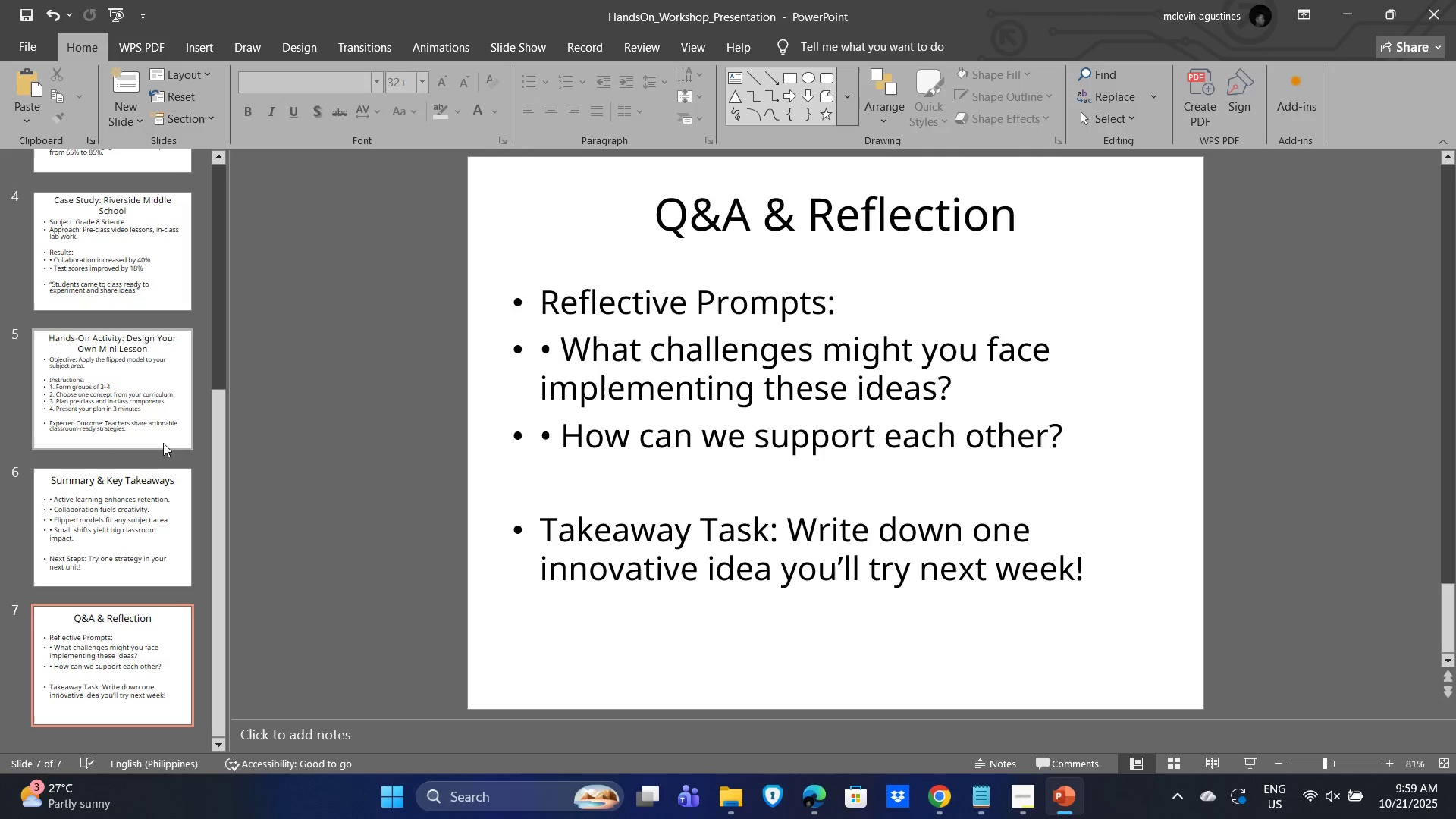 
left_click_drag(start_coordinate=[204, 500], to_coordinate=[204, 493])
 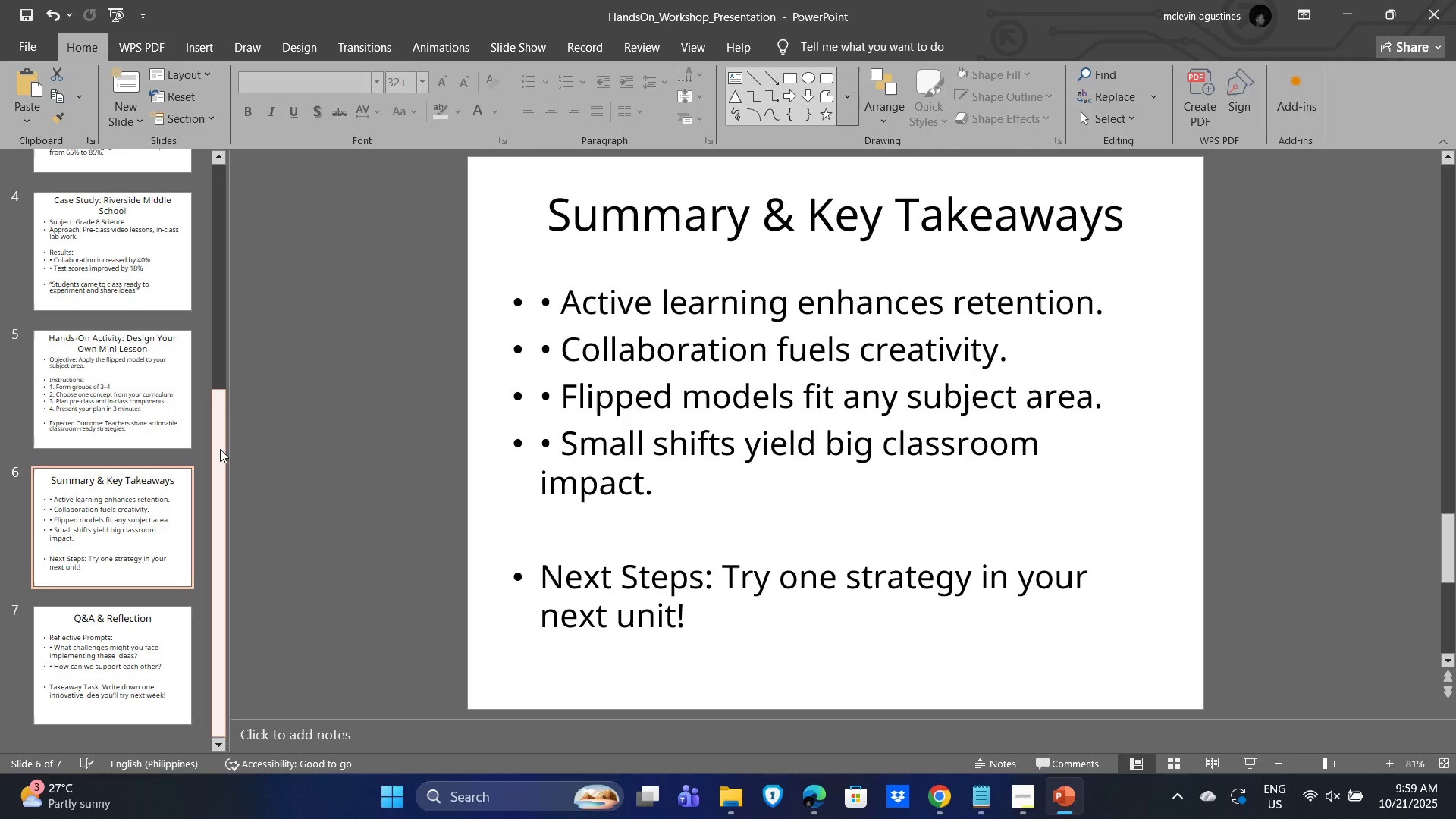 
left_click_drag(start_coordinate=[220, 449], to_coordinate=[259, 198])
 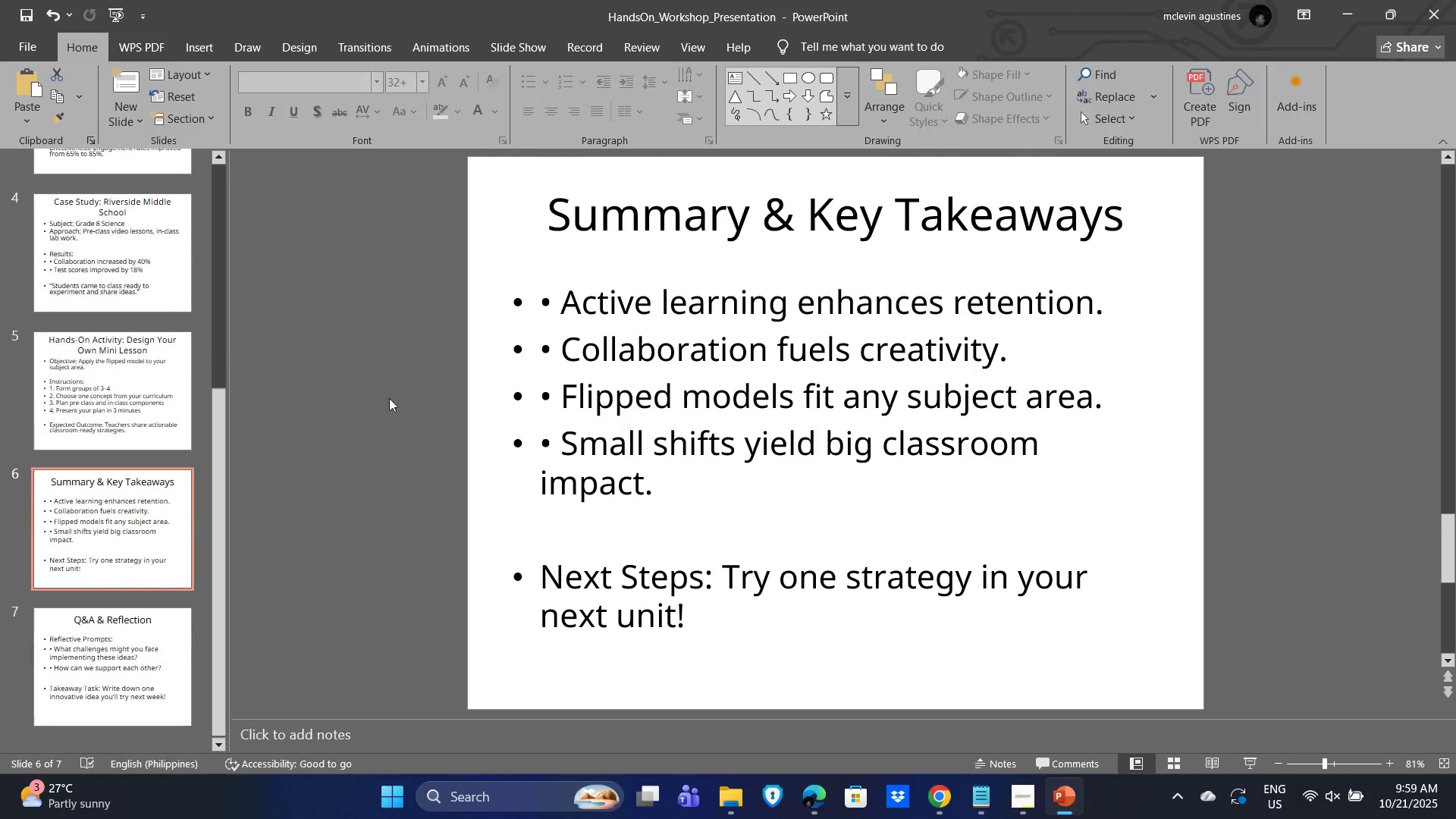 
key(Alt+Tab)
 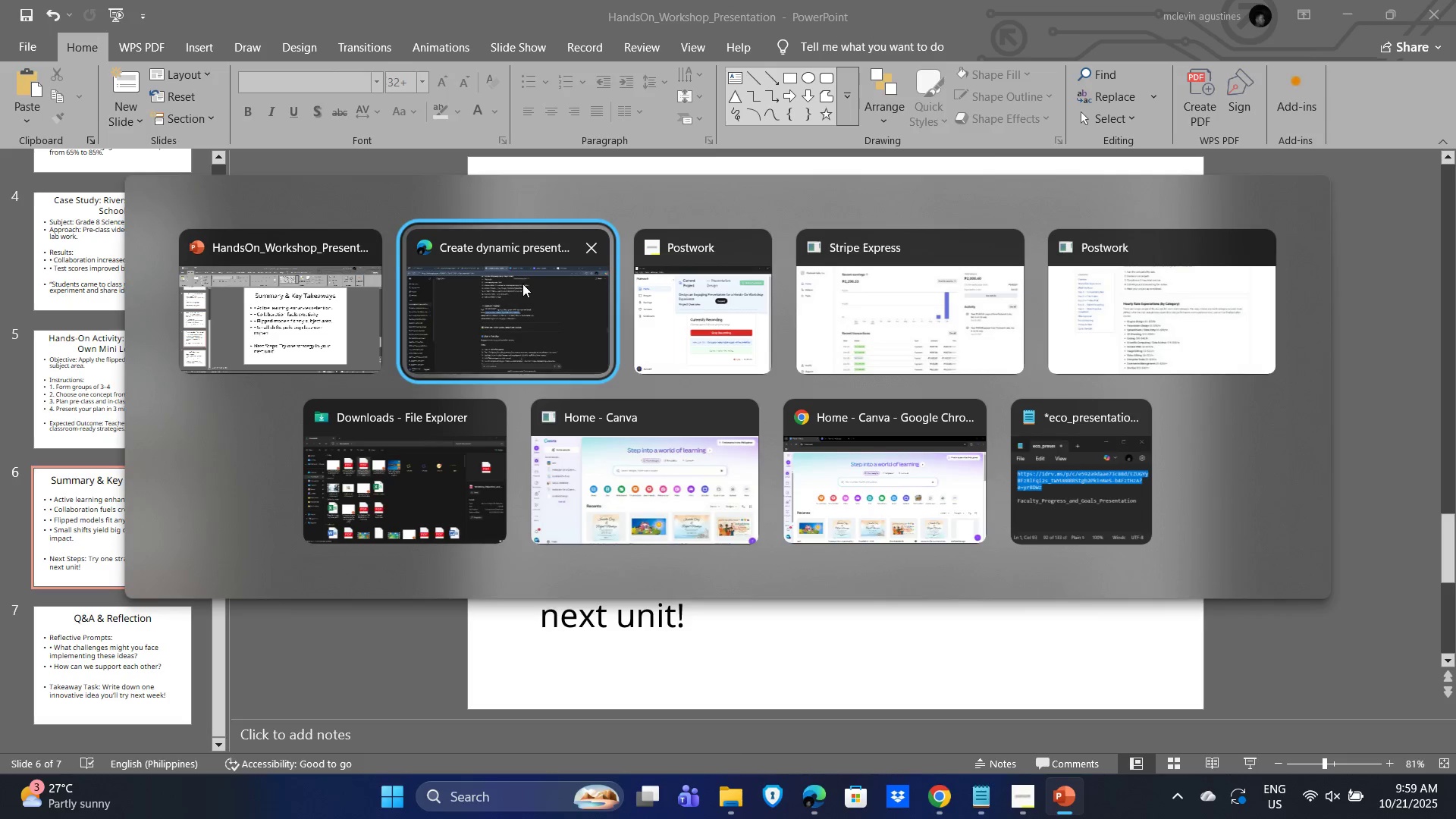 
left_click([522, 284])
 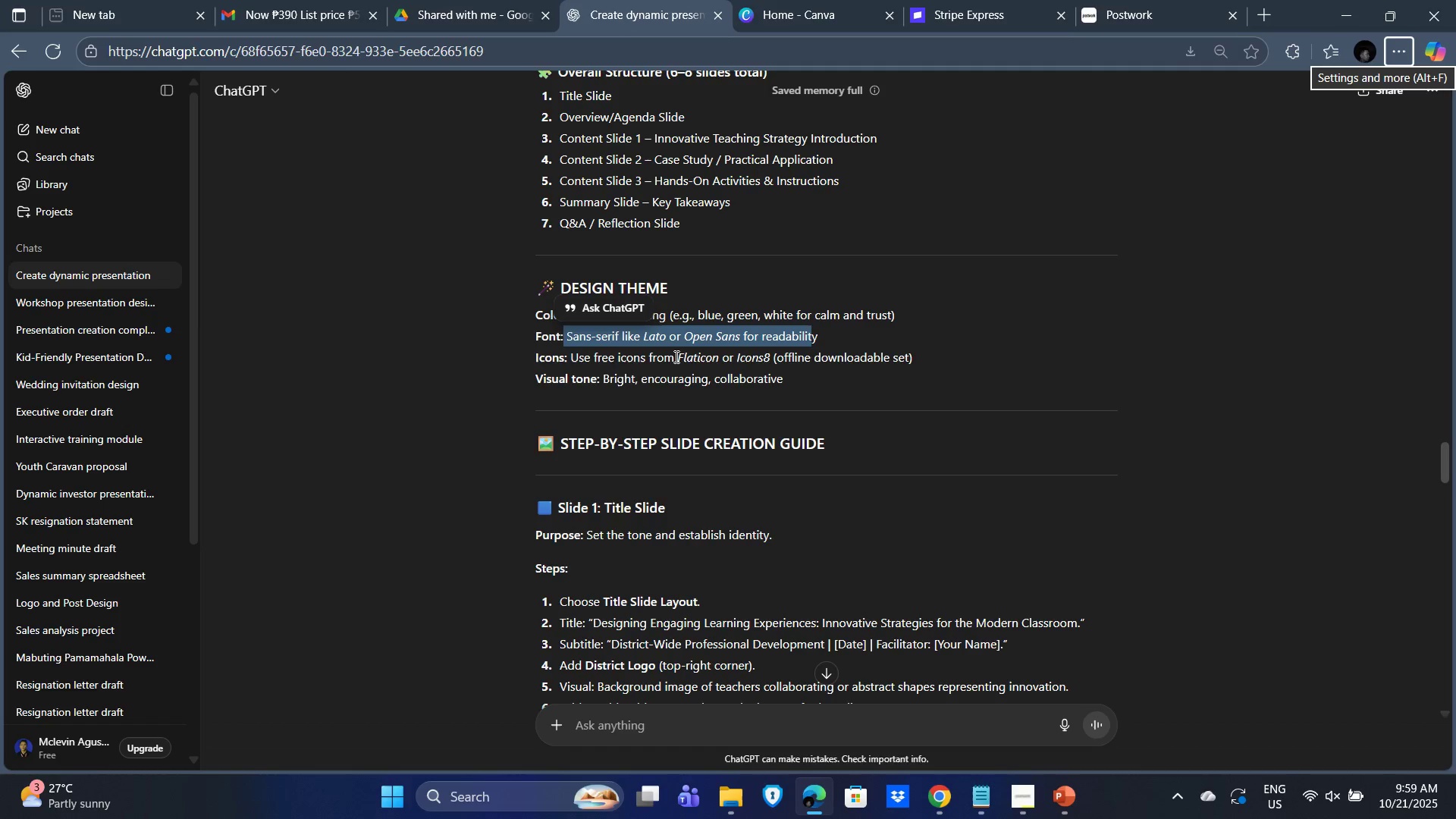 
left_click_drag(start_coordinate=[677, 358], to_coordinate=[717, 354])
 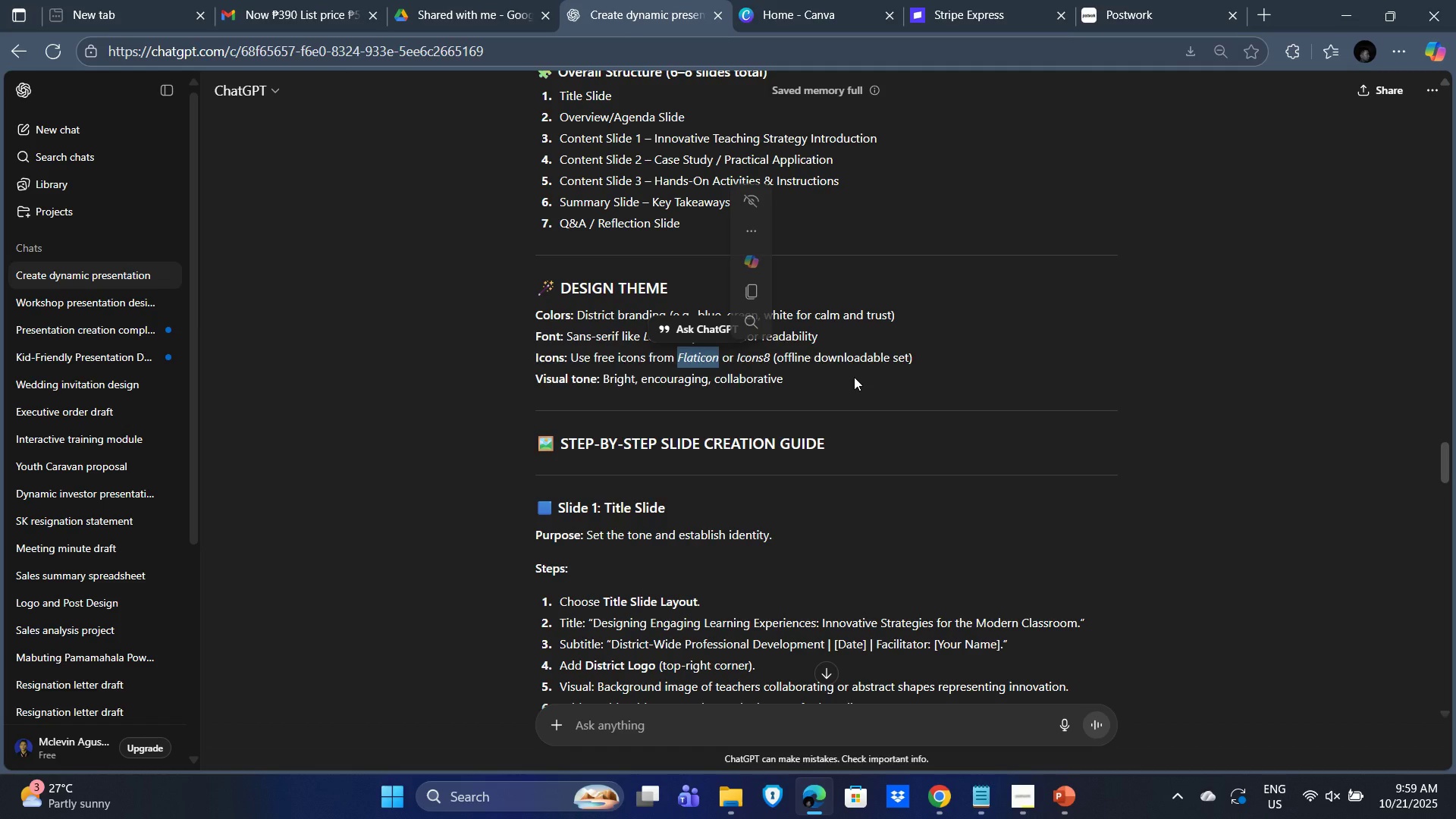 
wait(6.73)
 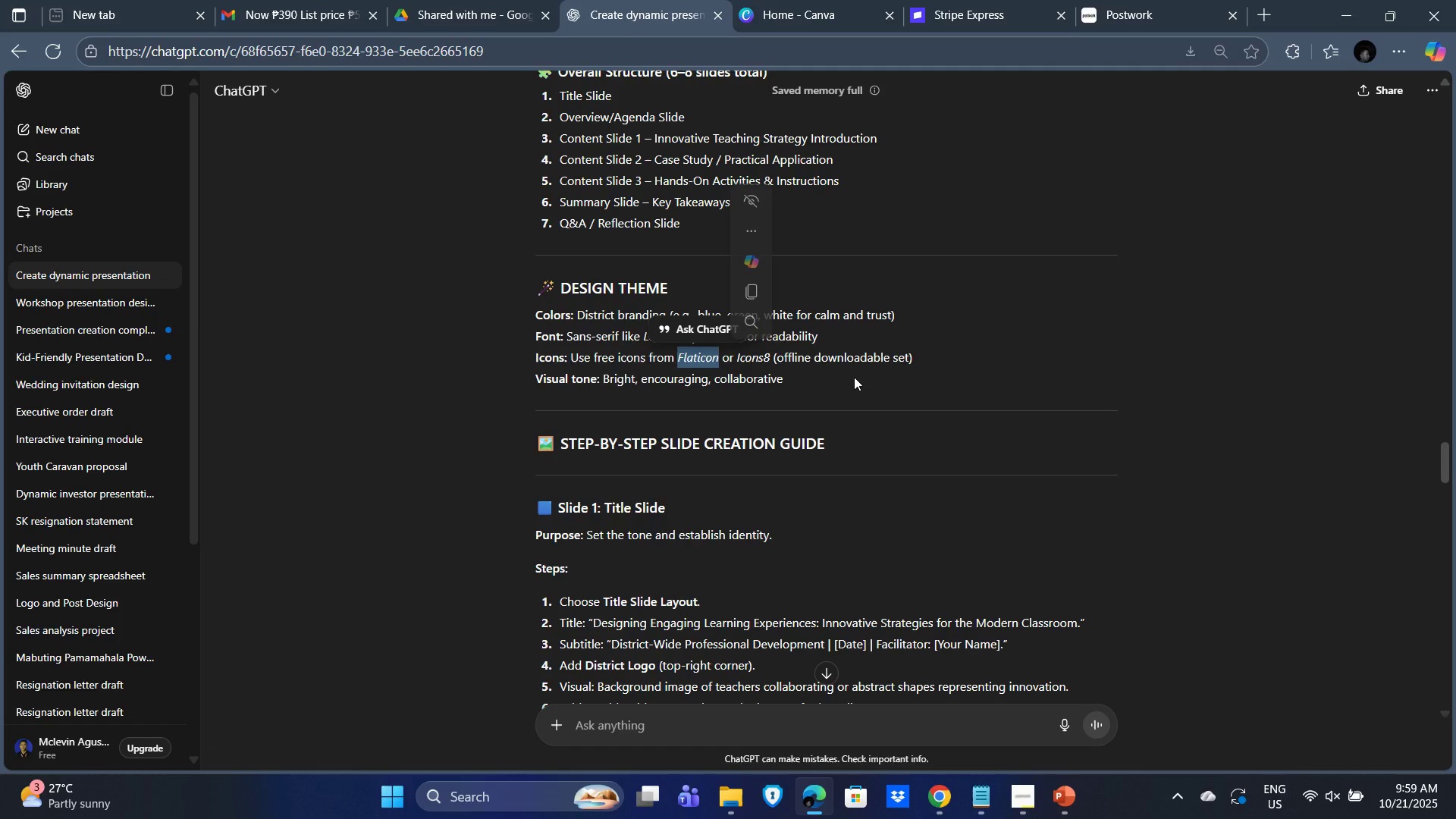 
left_click([852, 376])
 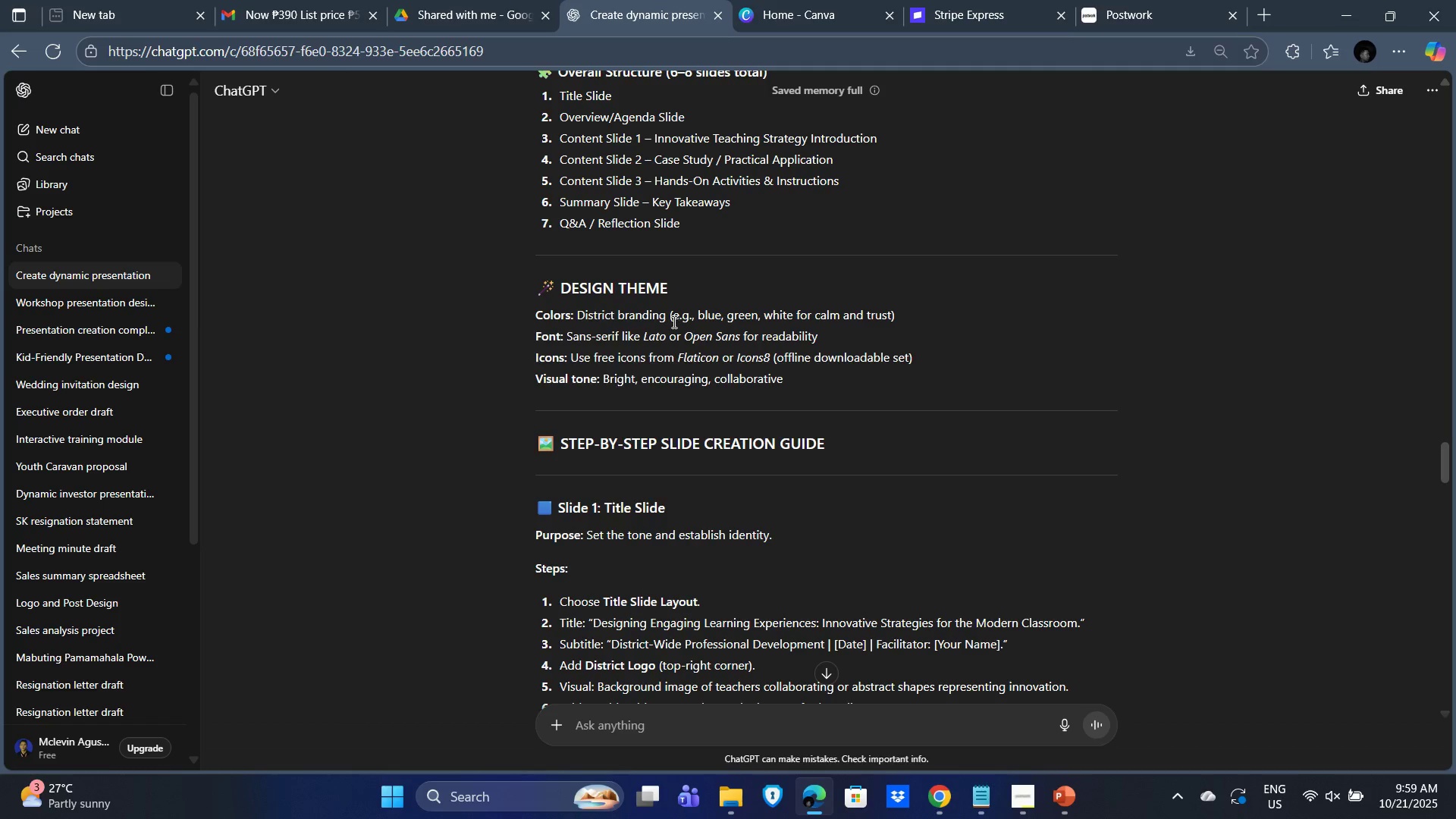 
wait(10.64)
 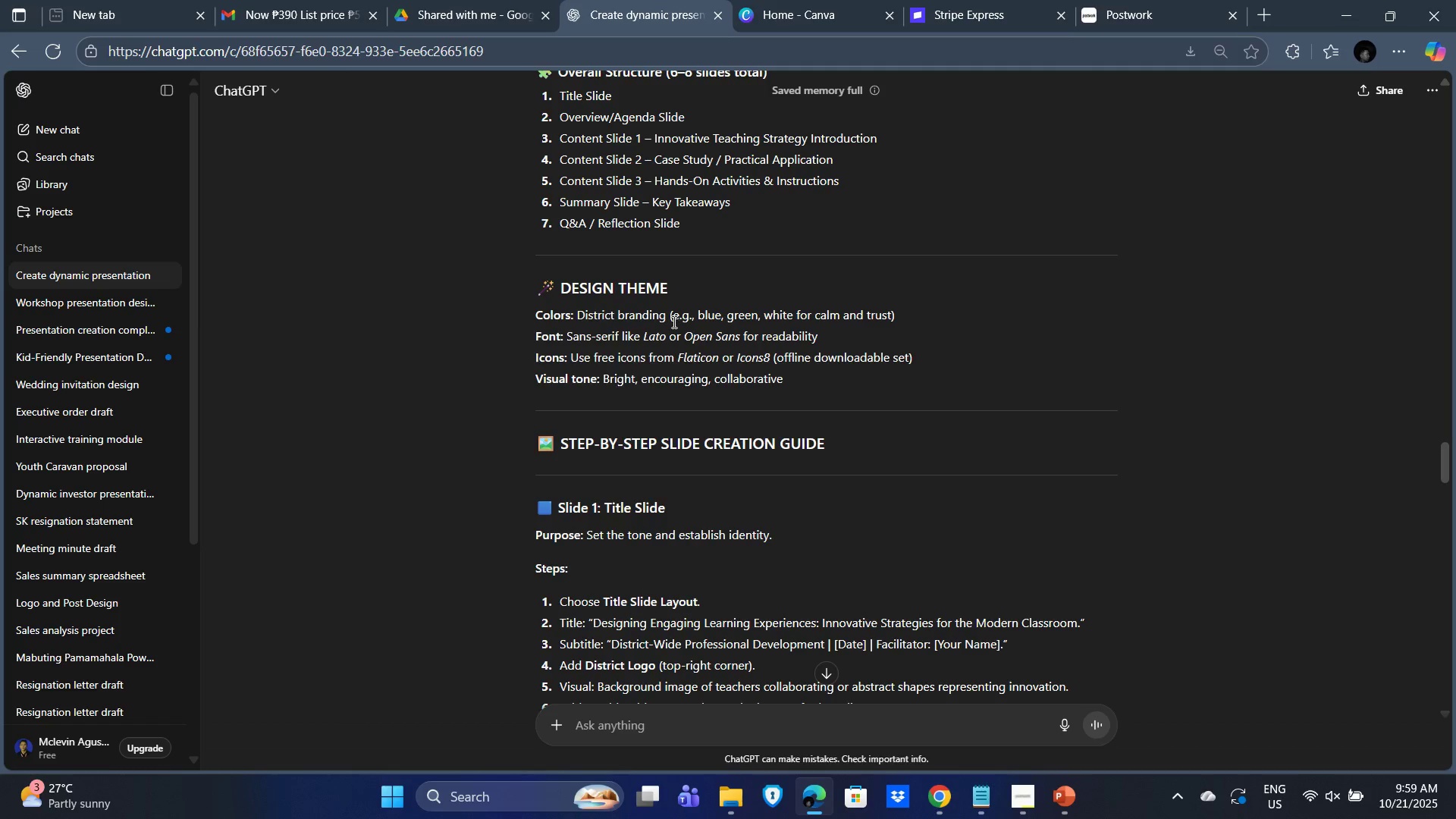 
left_click_drag(start_coordinate=[697, 310], to_coordinate=[893, 316])
 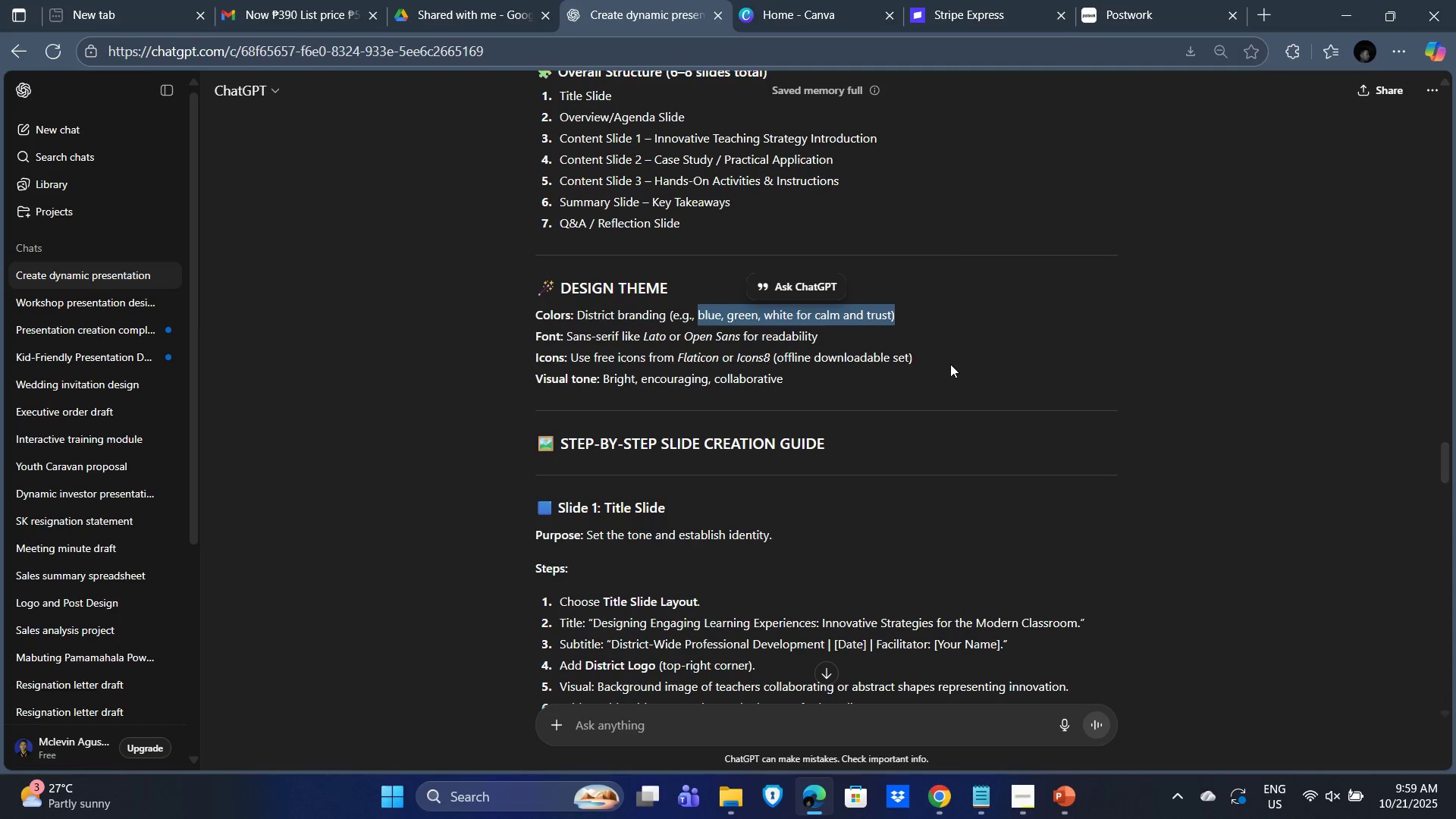 
key(Control+C)
 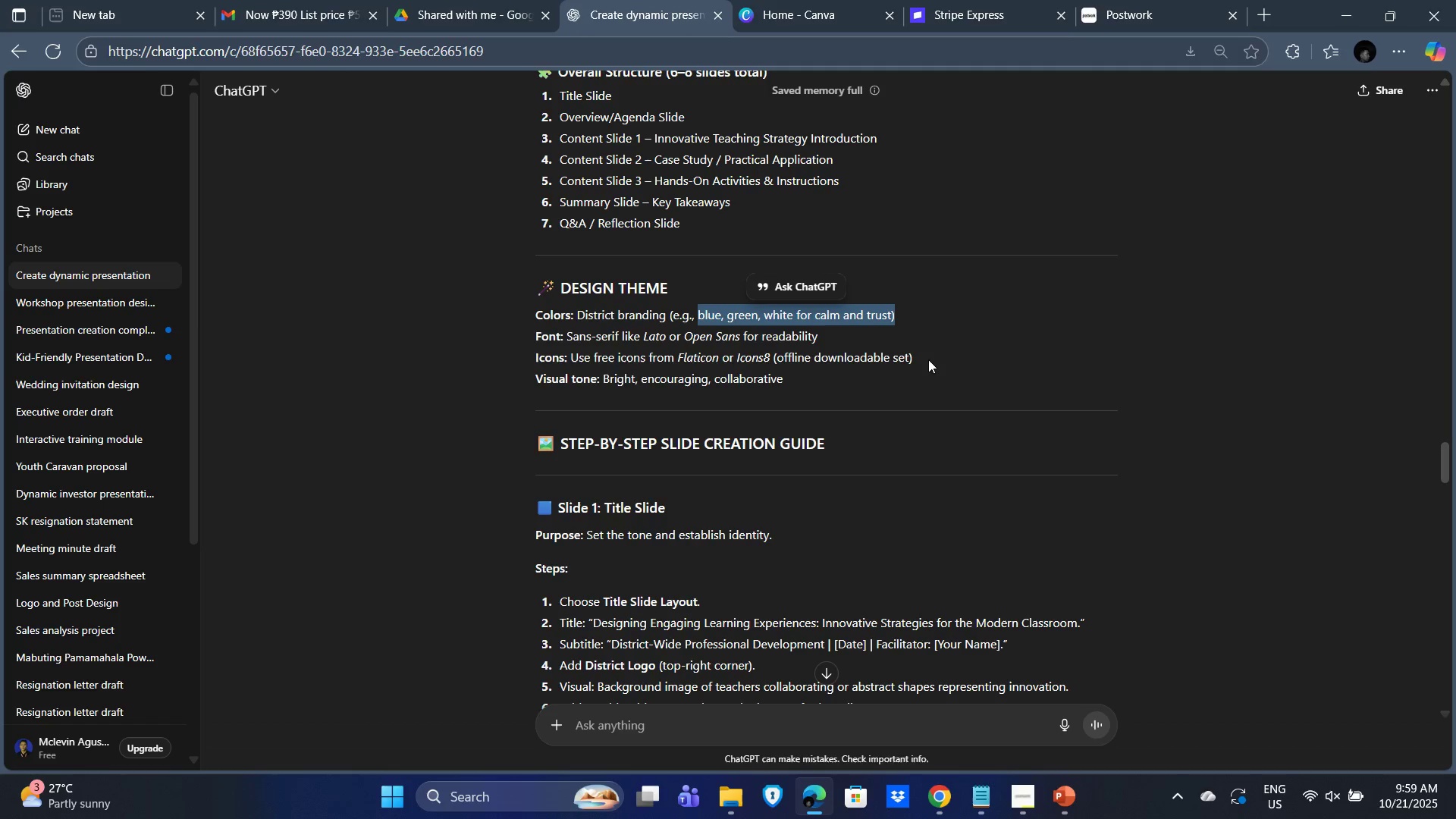 
key(Alt+Tab)
 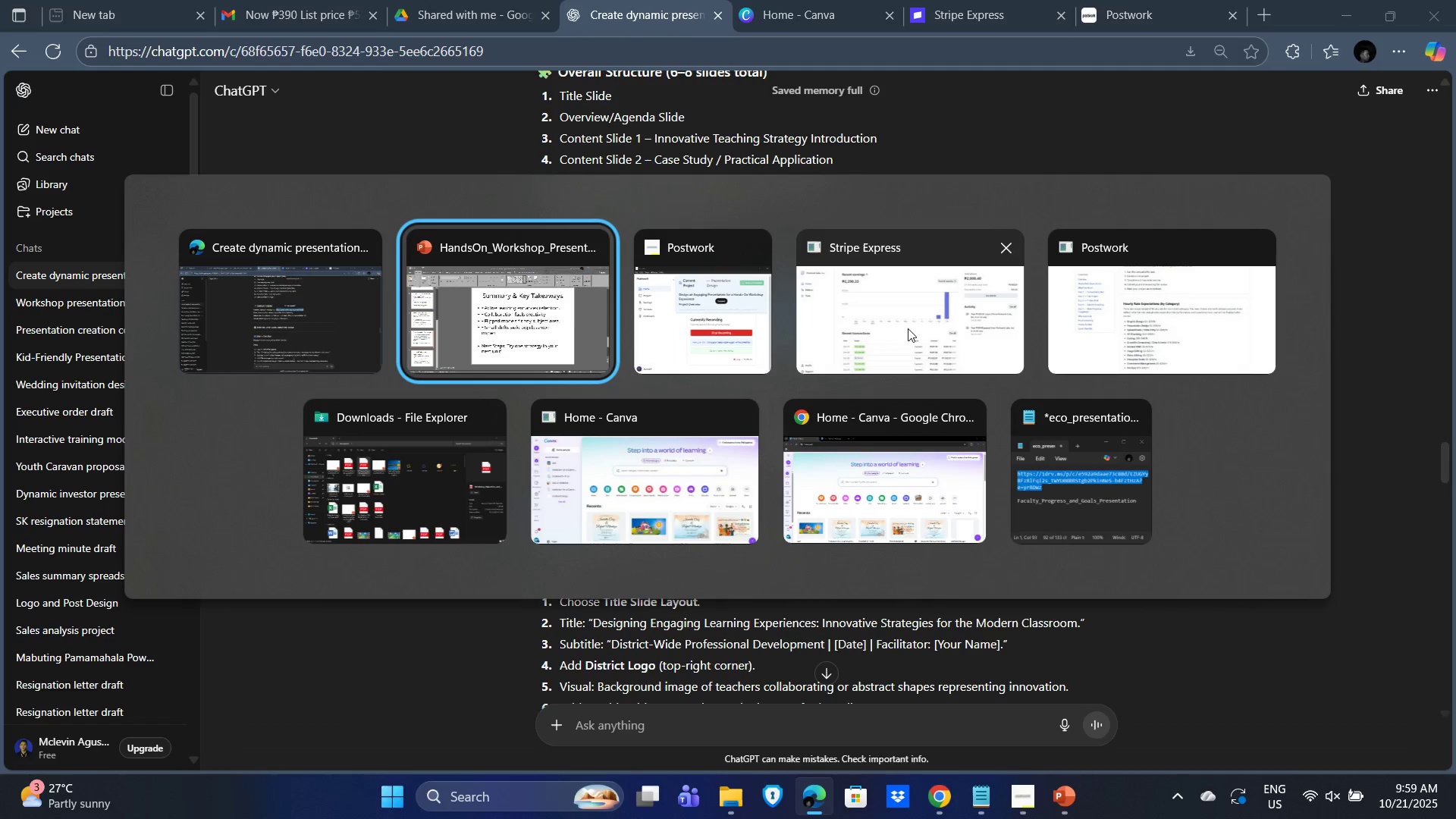 
left_click([489, 318])
 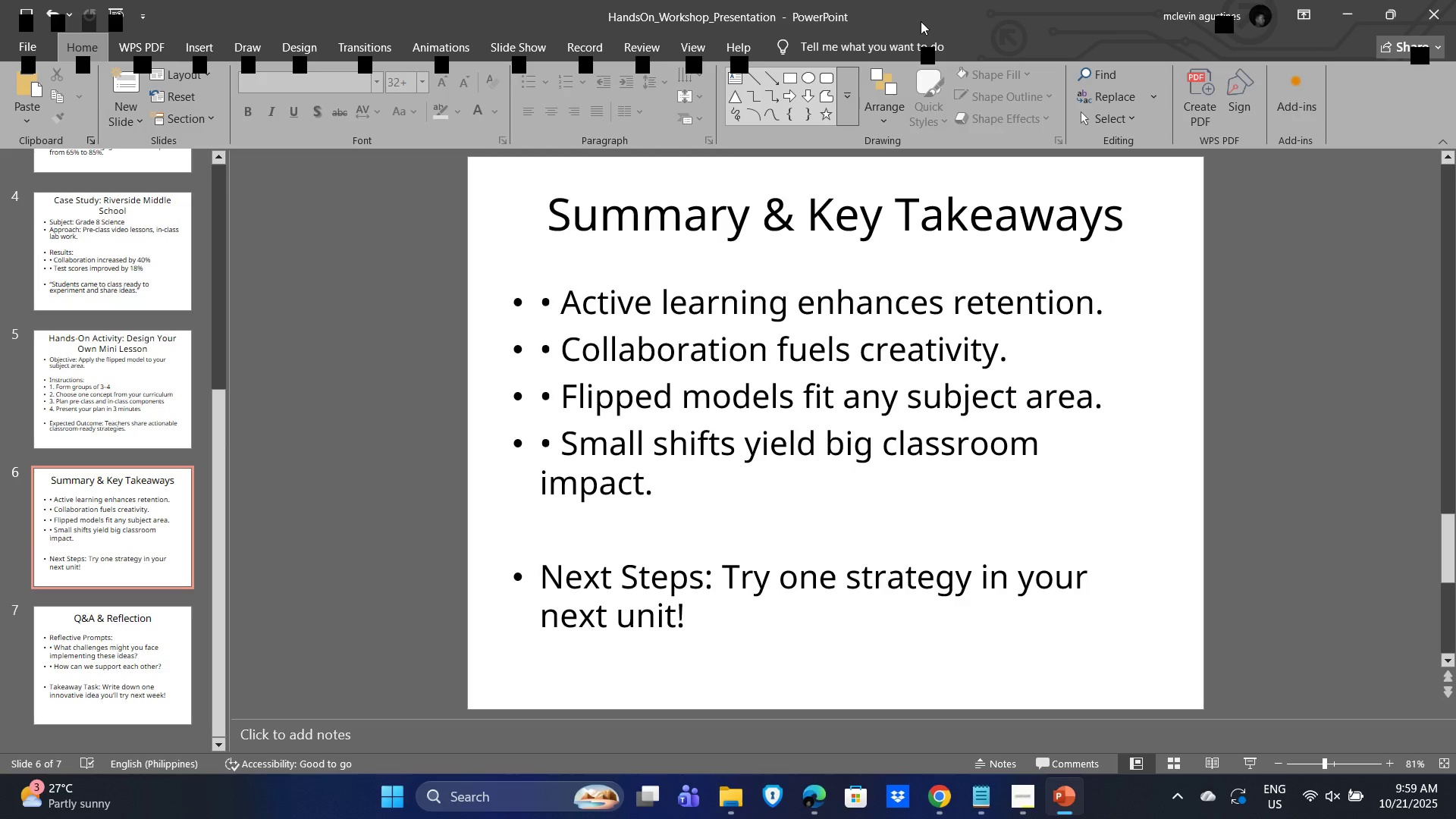 
key(Alt+Tab)
 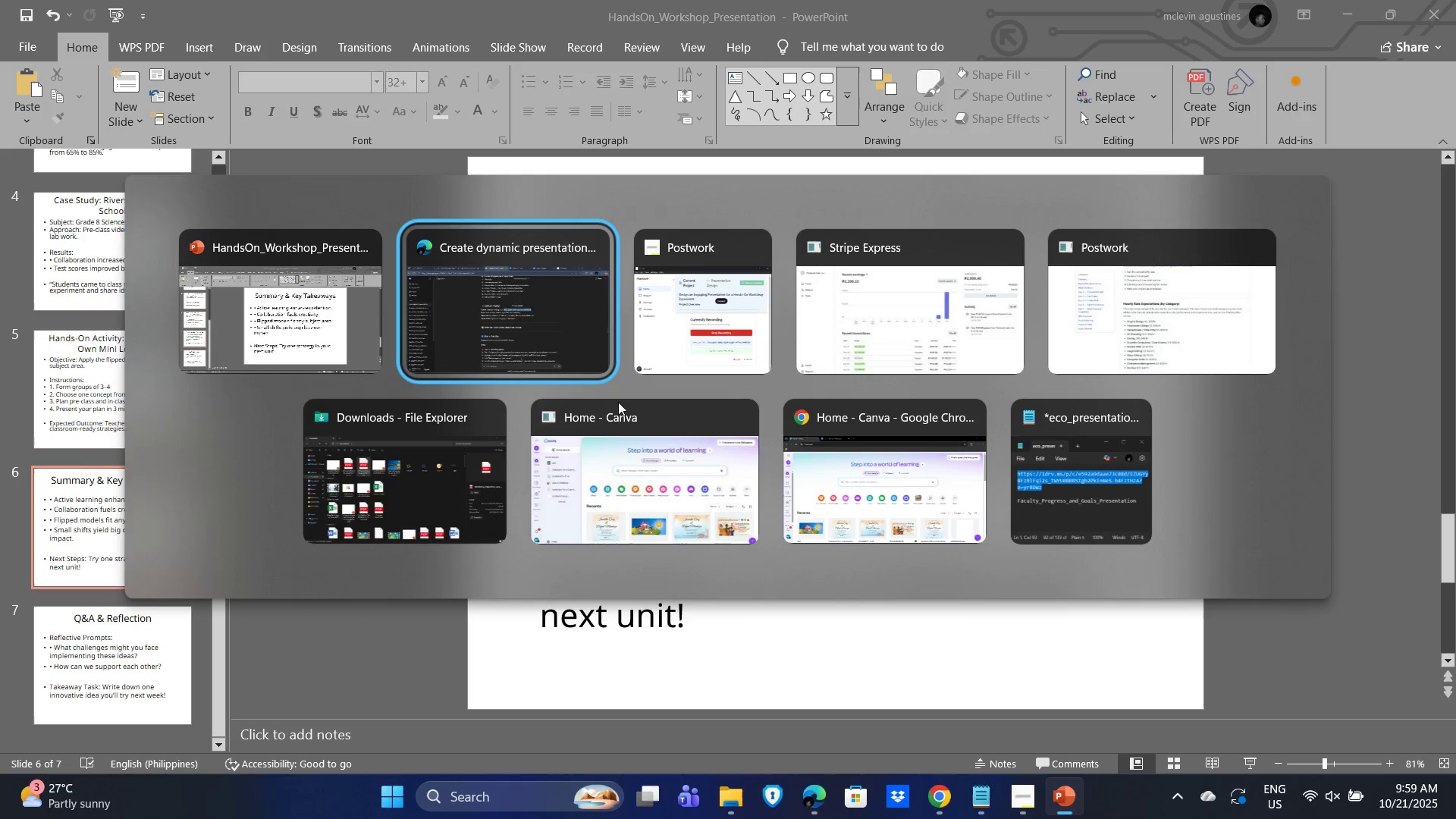 
left_click([677, 315])